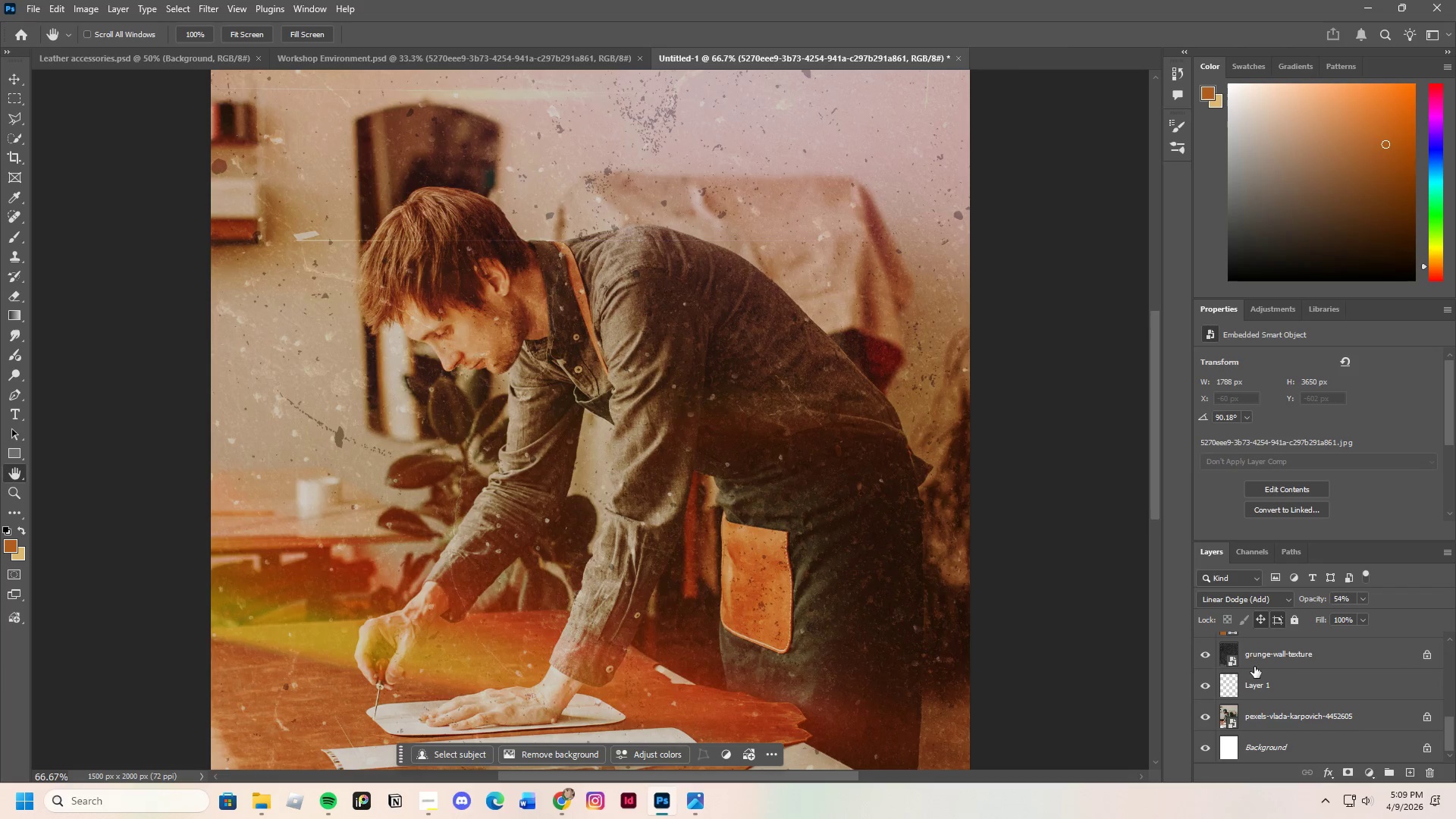 
left_click([1254, 655])
 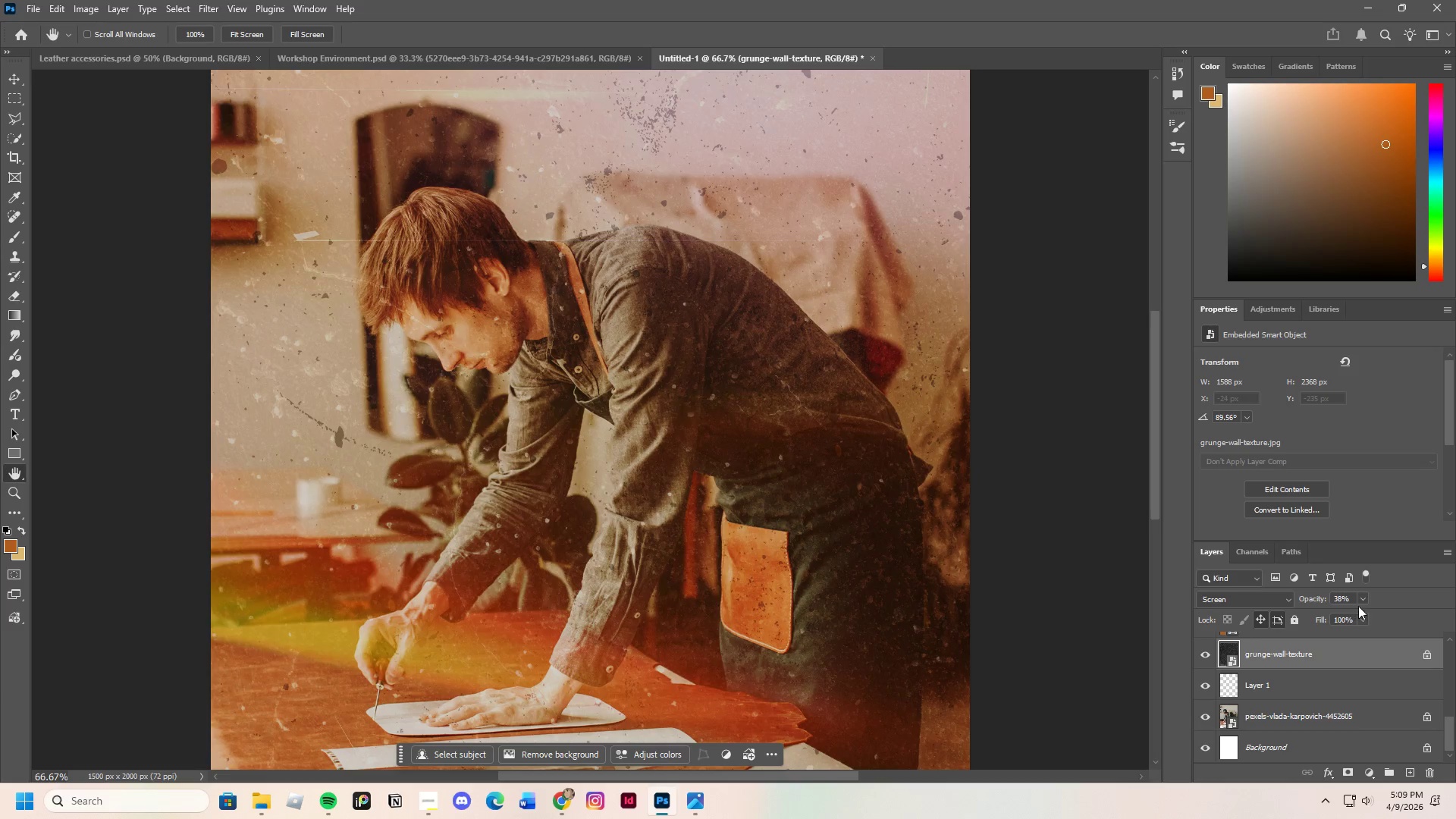 
left_click([1362, 598])
 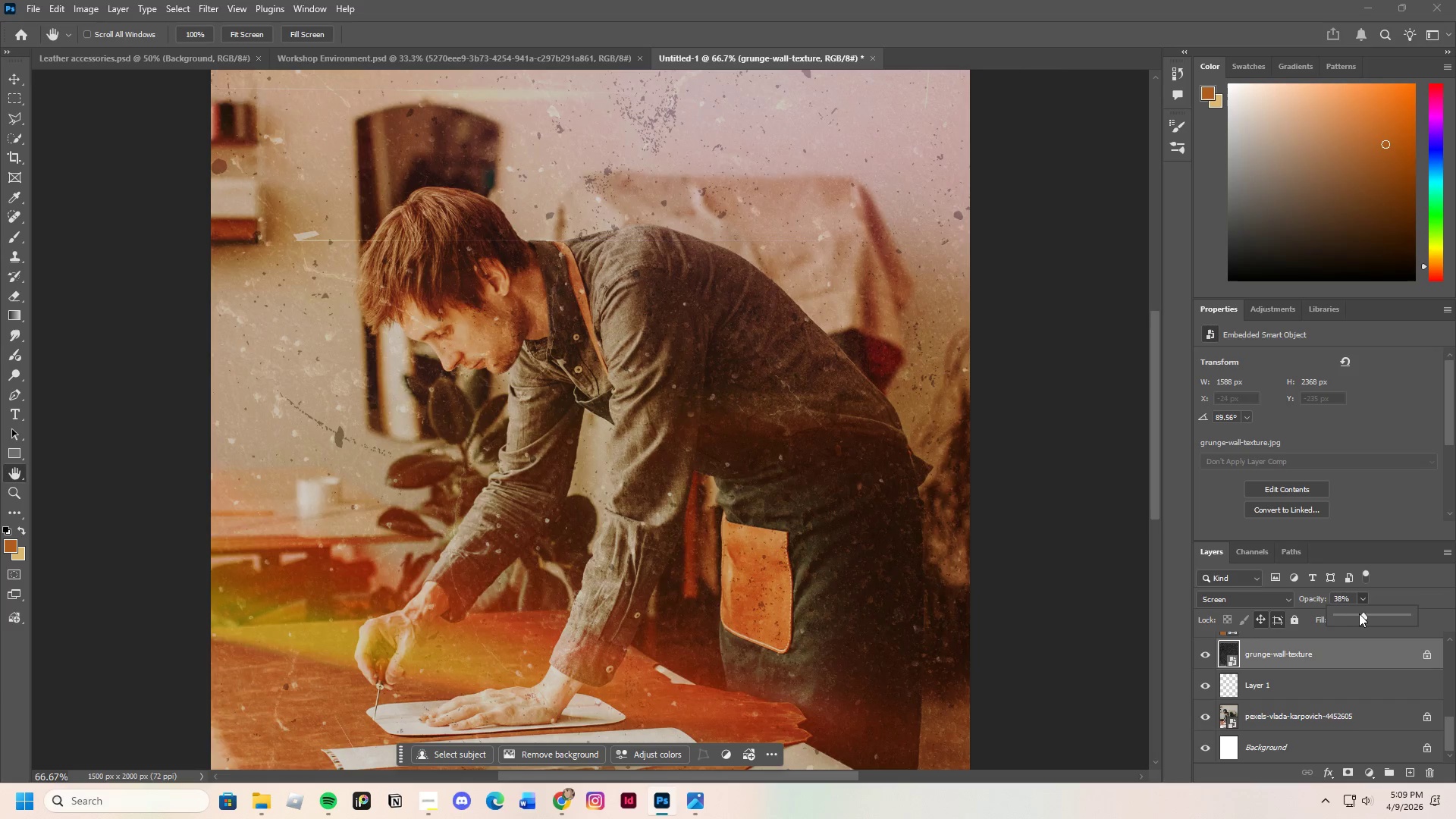 
left_click_drag(start_coordinate=[1359, 613], to_coordinate=[1354, 634])
 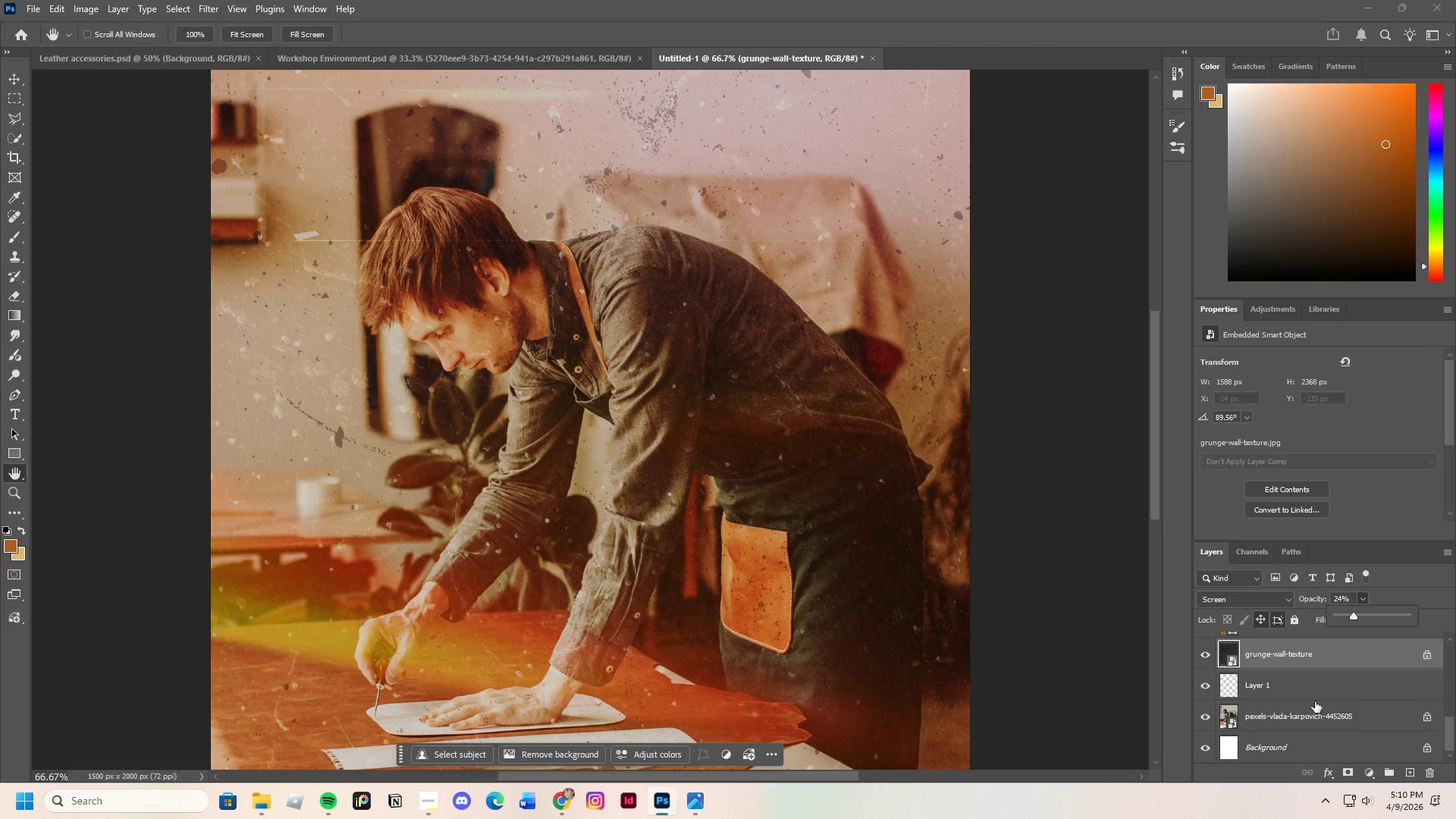 
scroll: coordinate [1311, 701], scroll_direction: up, amount: 2.0
 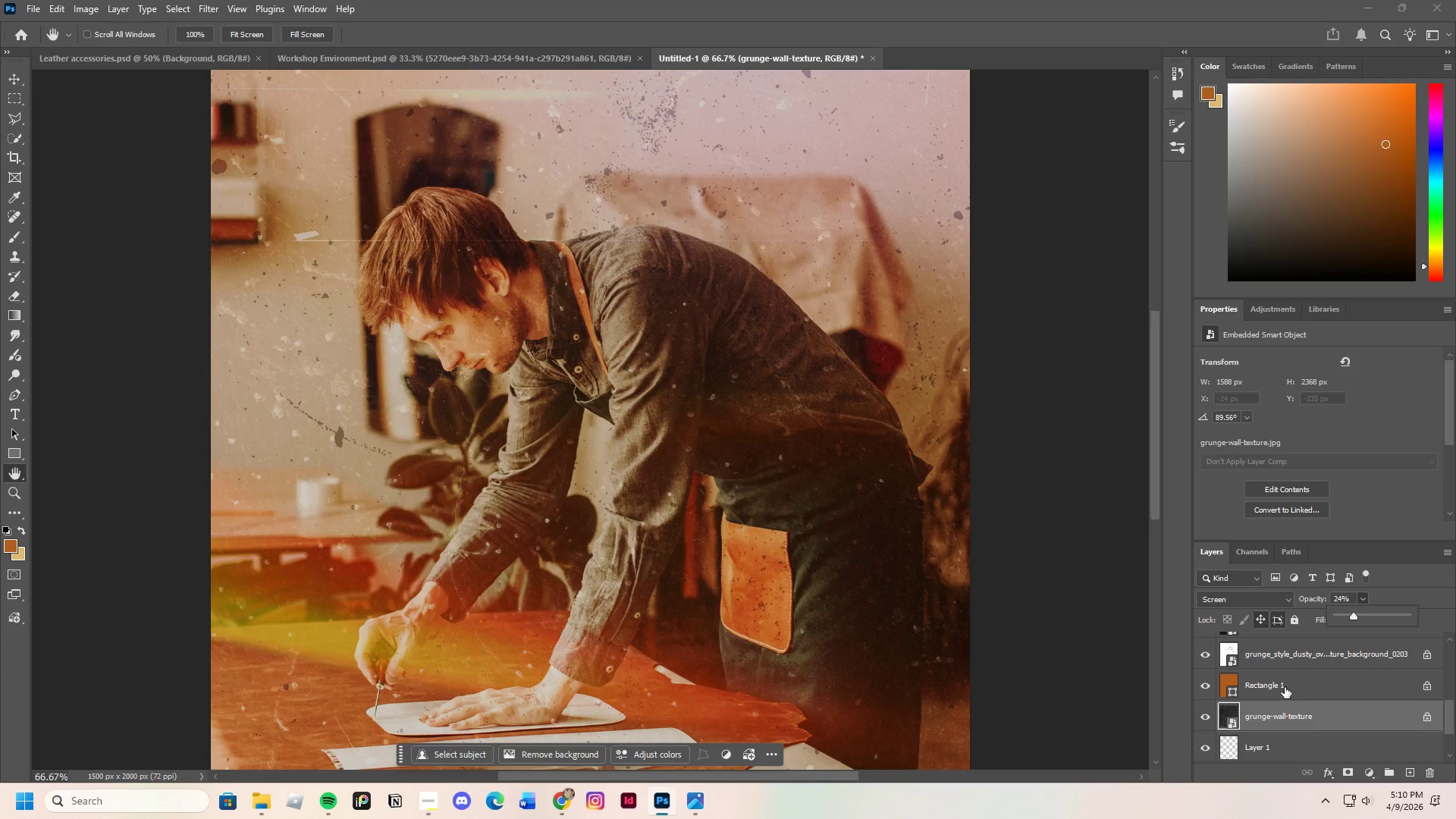 
left_click([1284, 687])
 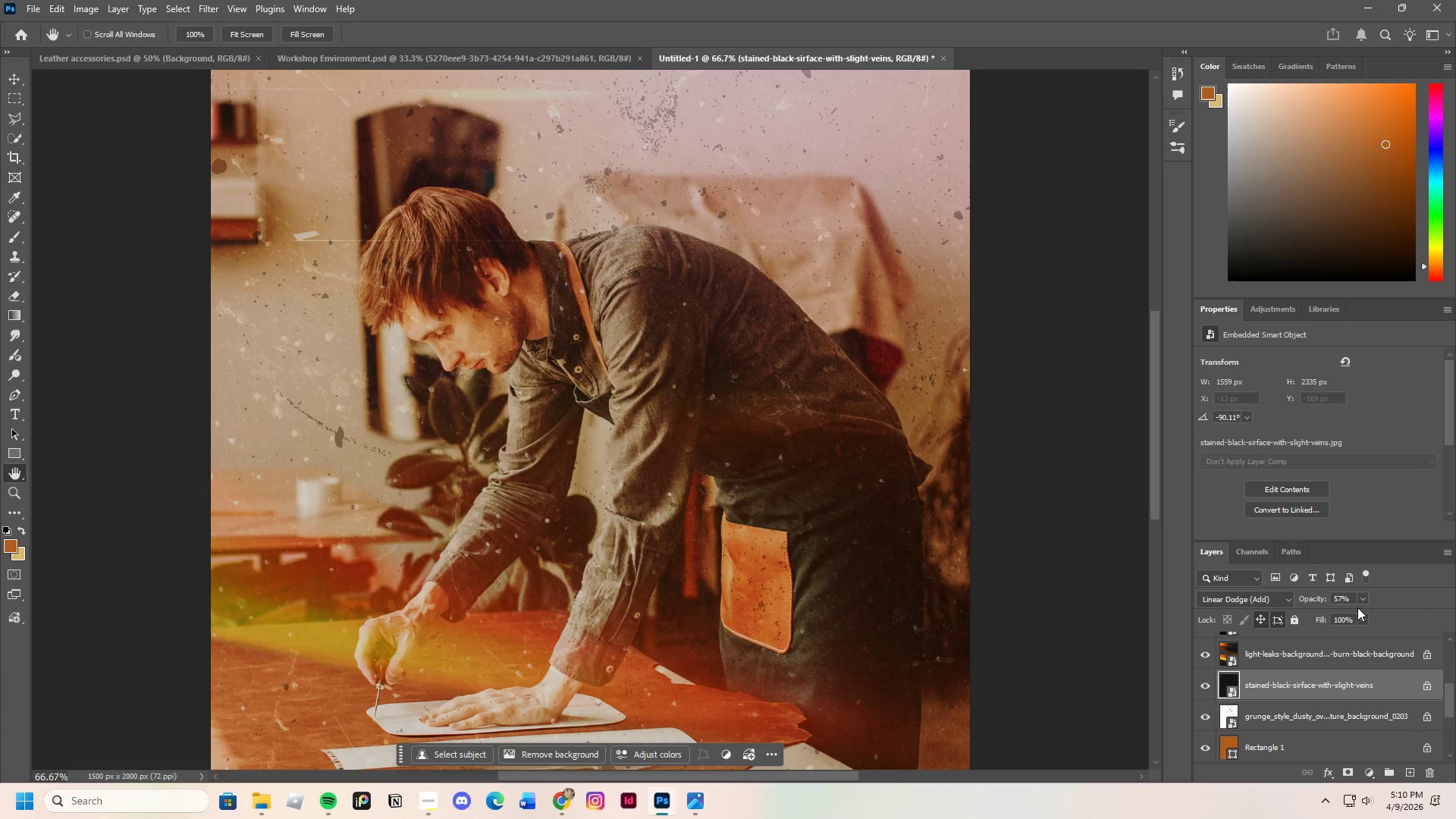 
scroll: coordinate [1285, 687], scroll_direction: up, amount: 2.0
 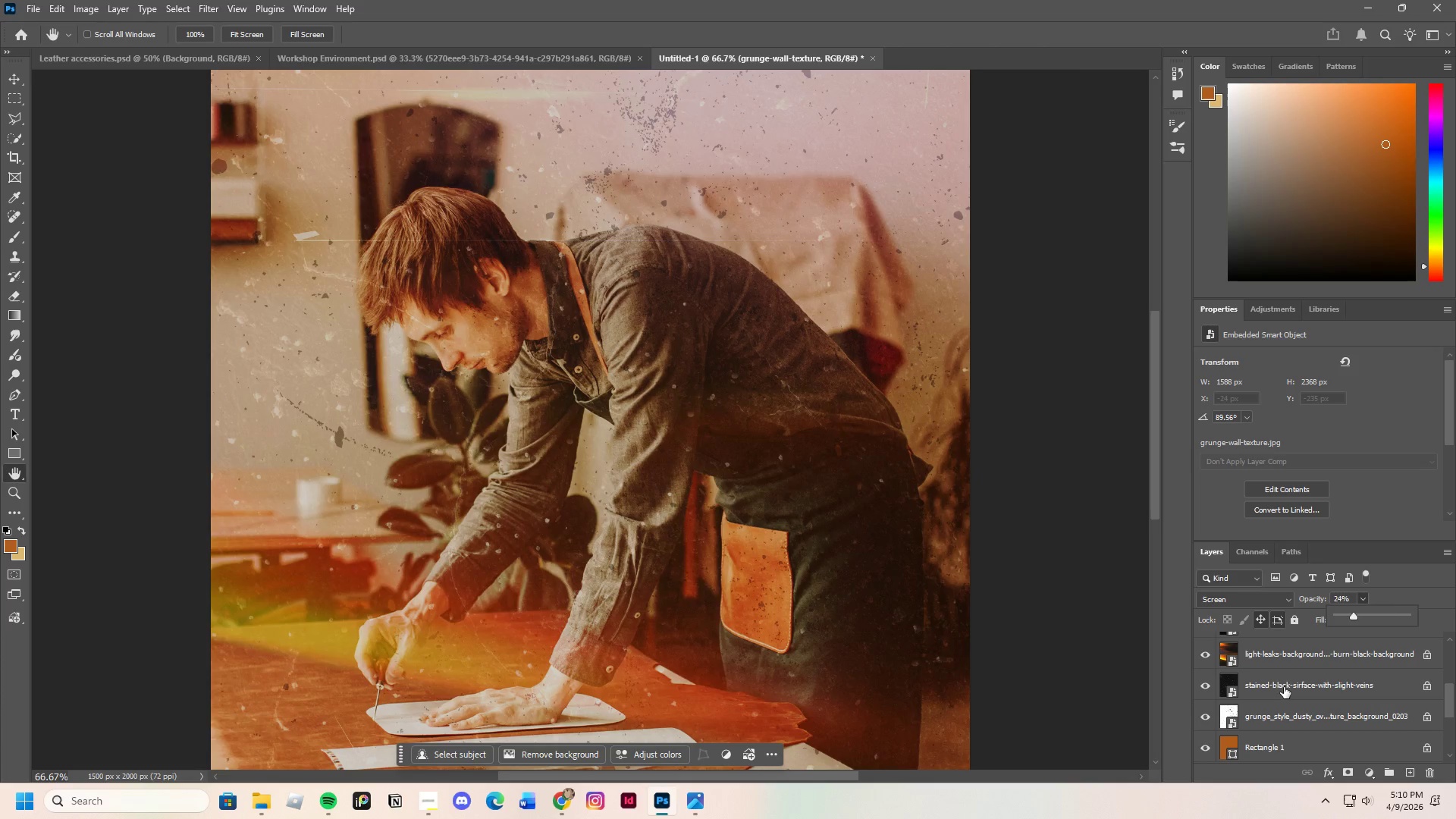 
left_click([1360, 604])
 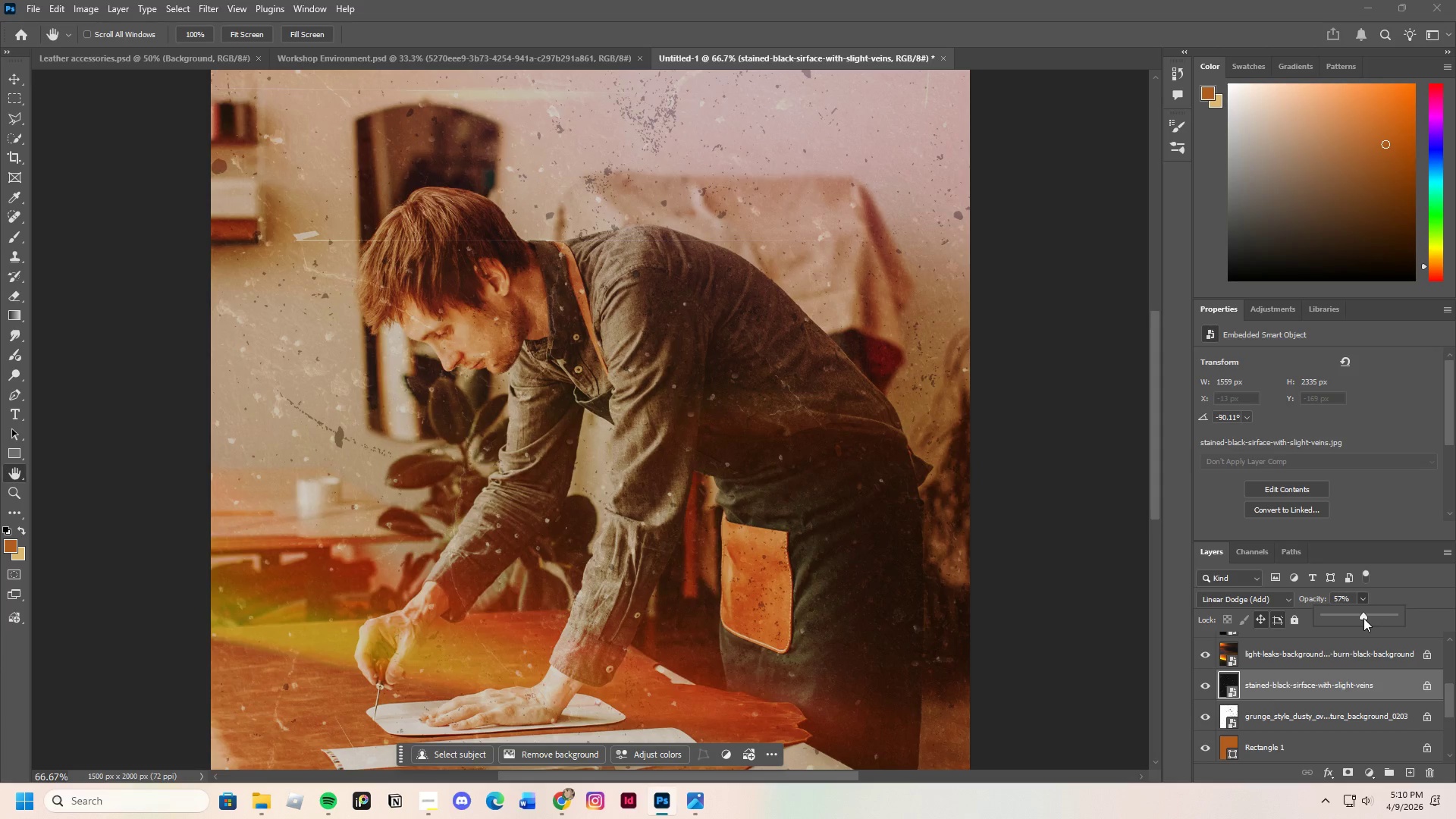 
left_click_drag(start_coordinate=[1363, 618], to_coordinate=[1369, 614])
 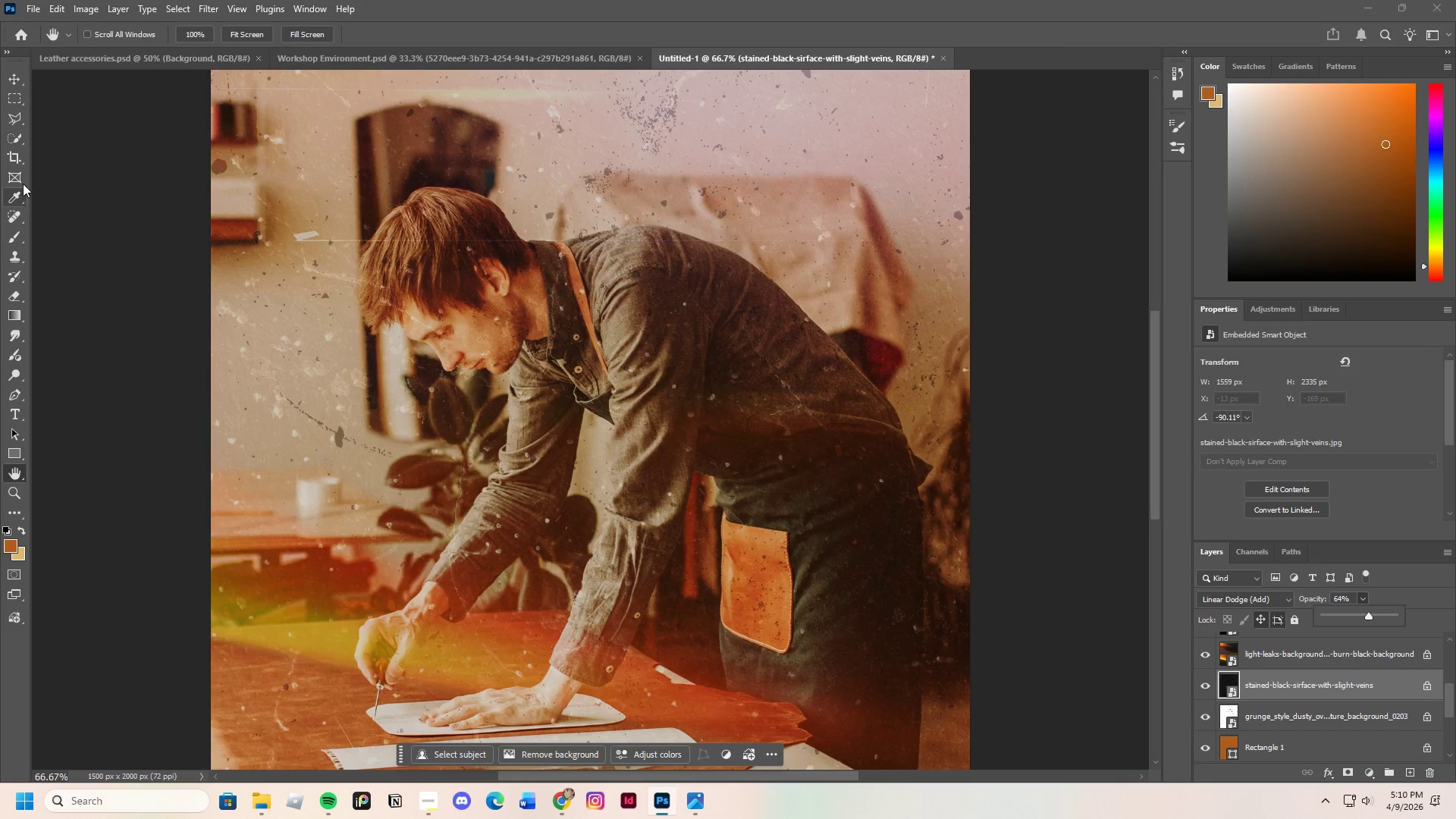 
left_click([11, 296])
 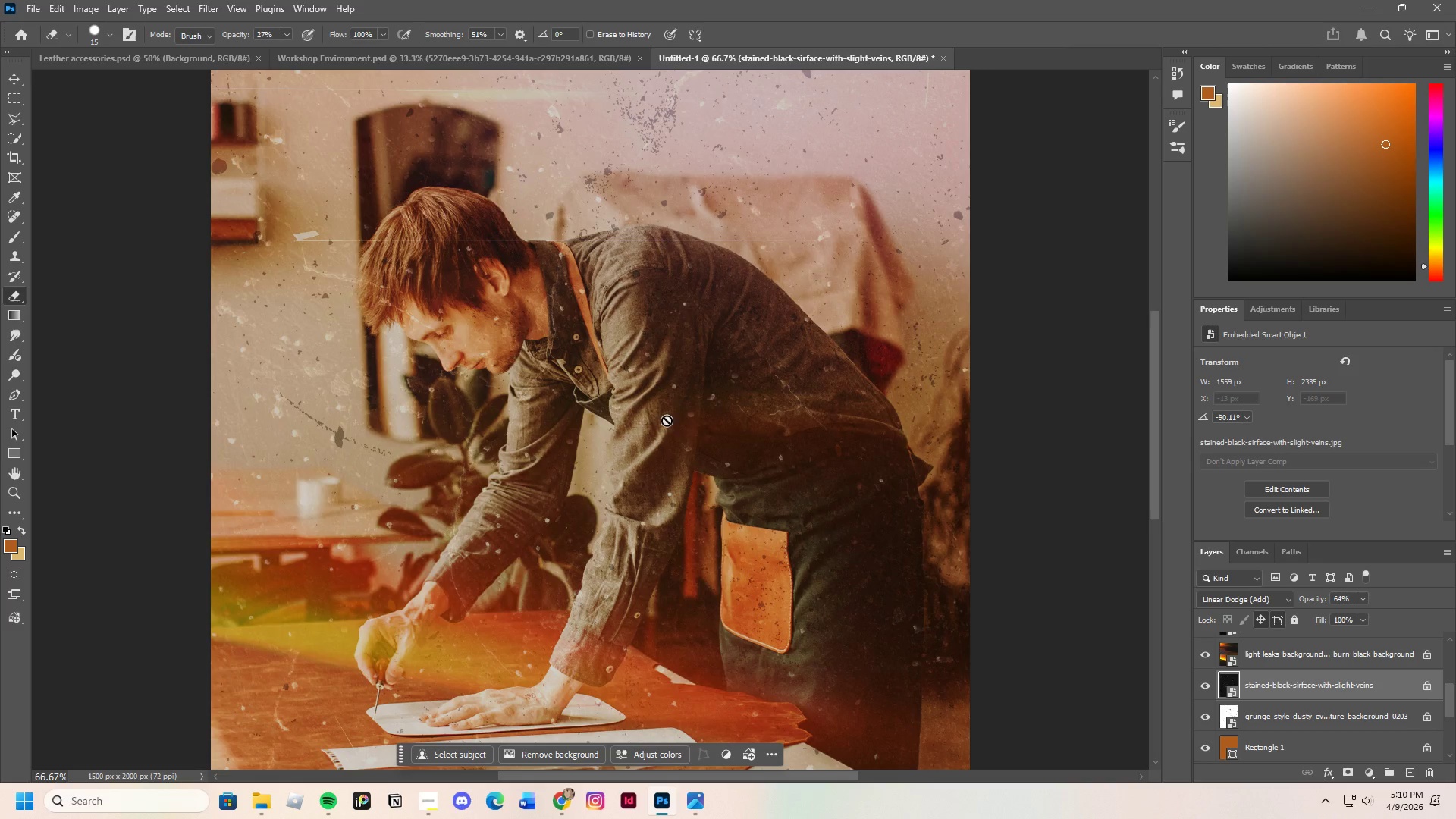 
left_click([730, 431])
 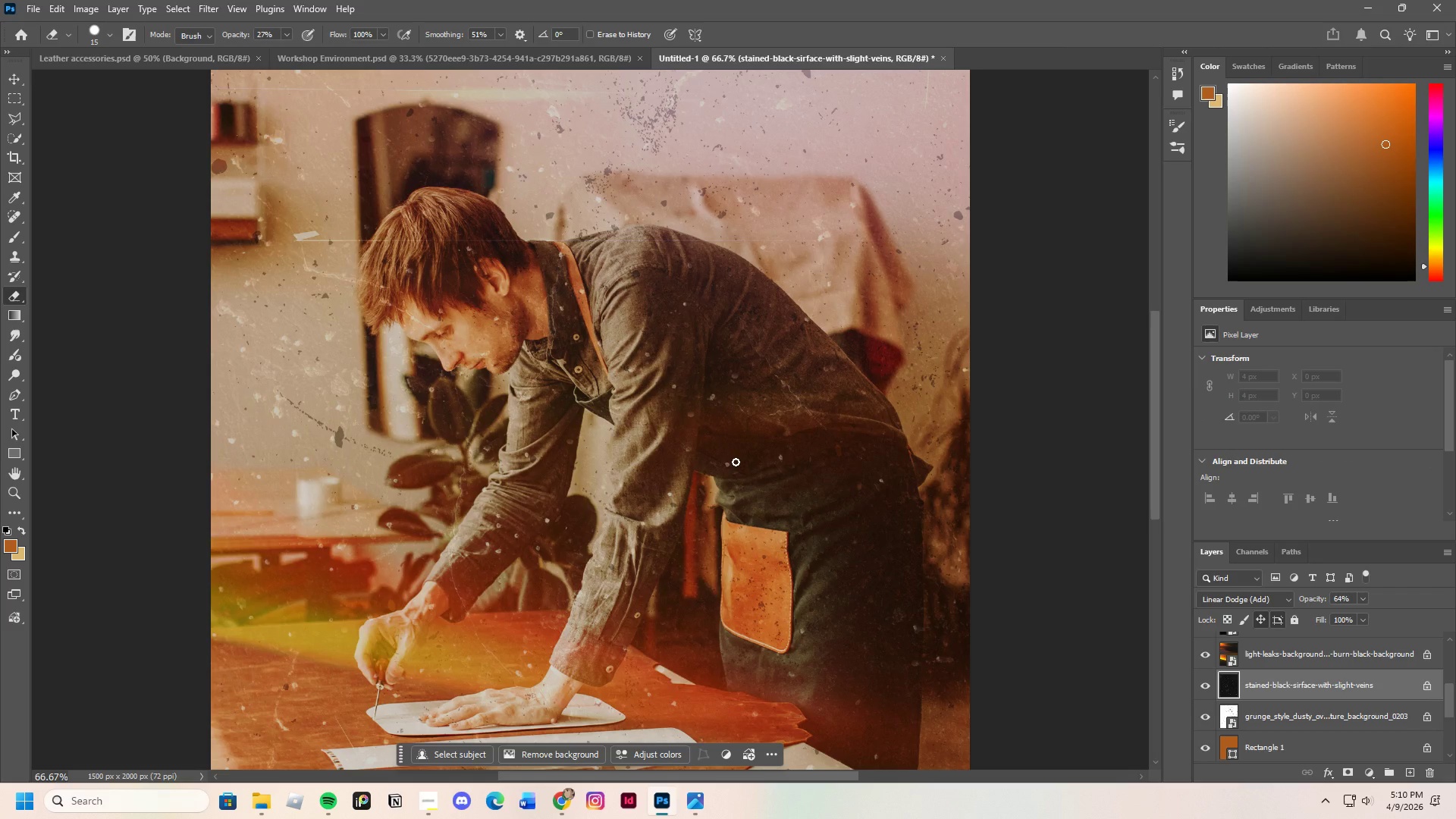 
key(Control+Equal)
 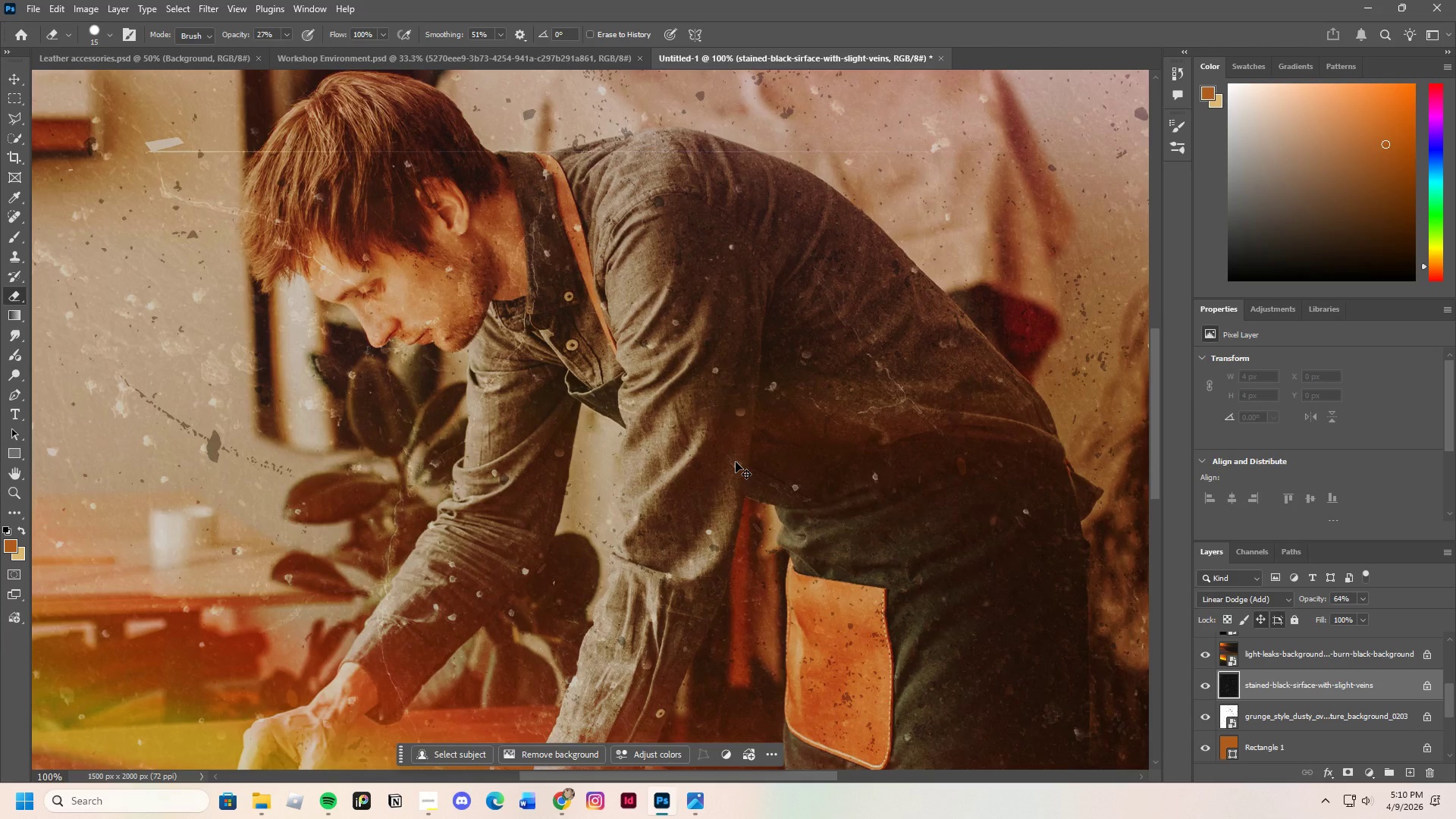 
key(Control+Equal)
 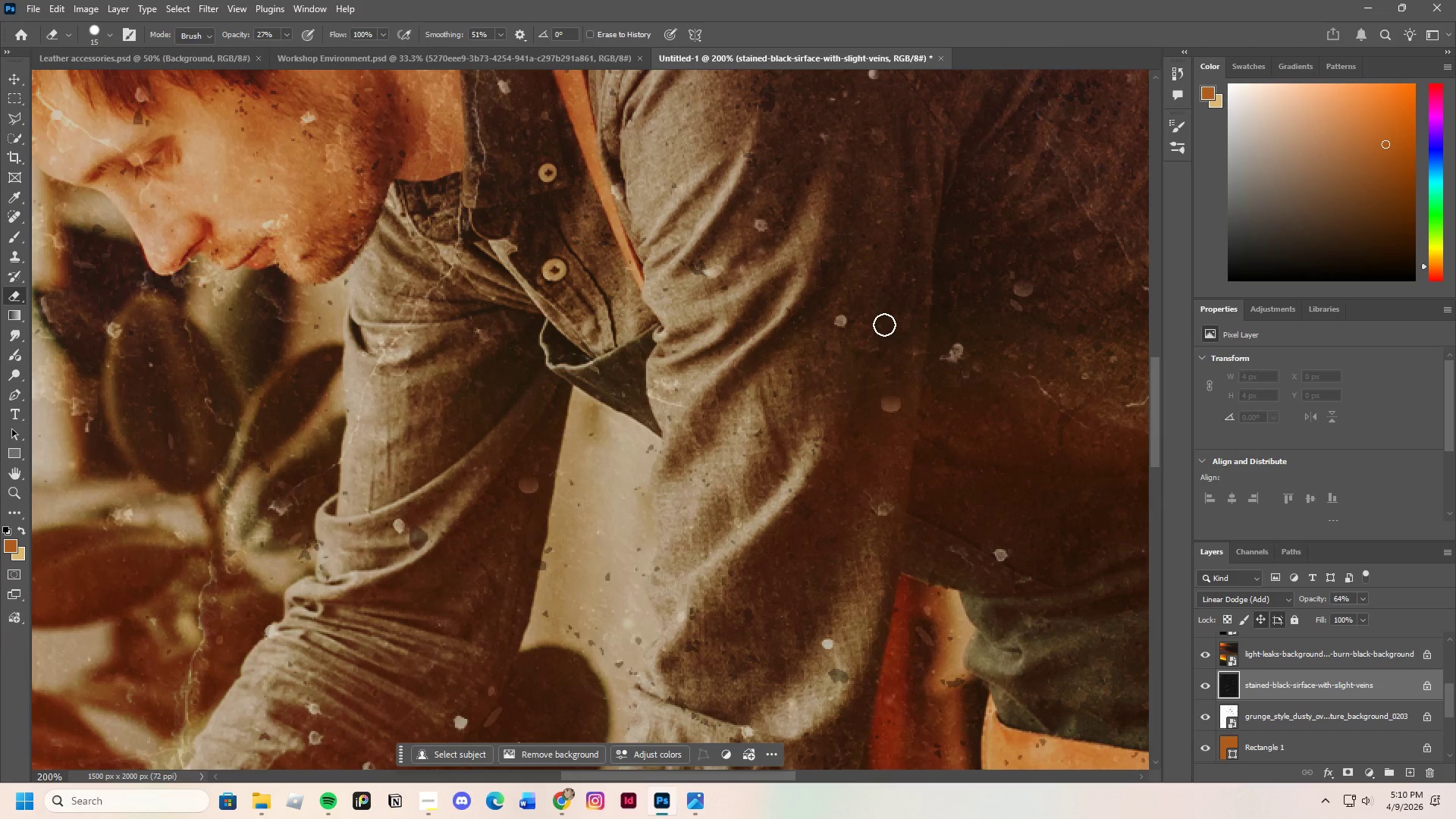 
left_click_drag(start_coordinate=[858, 329], to_coordinate=[852, 328])
 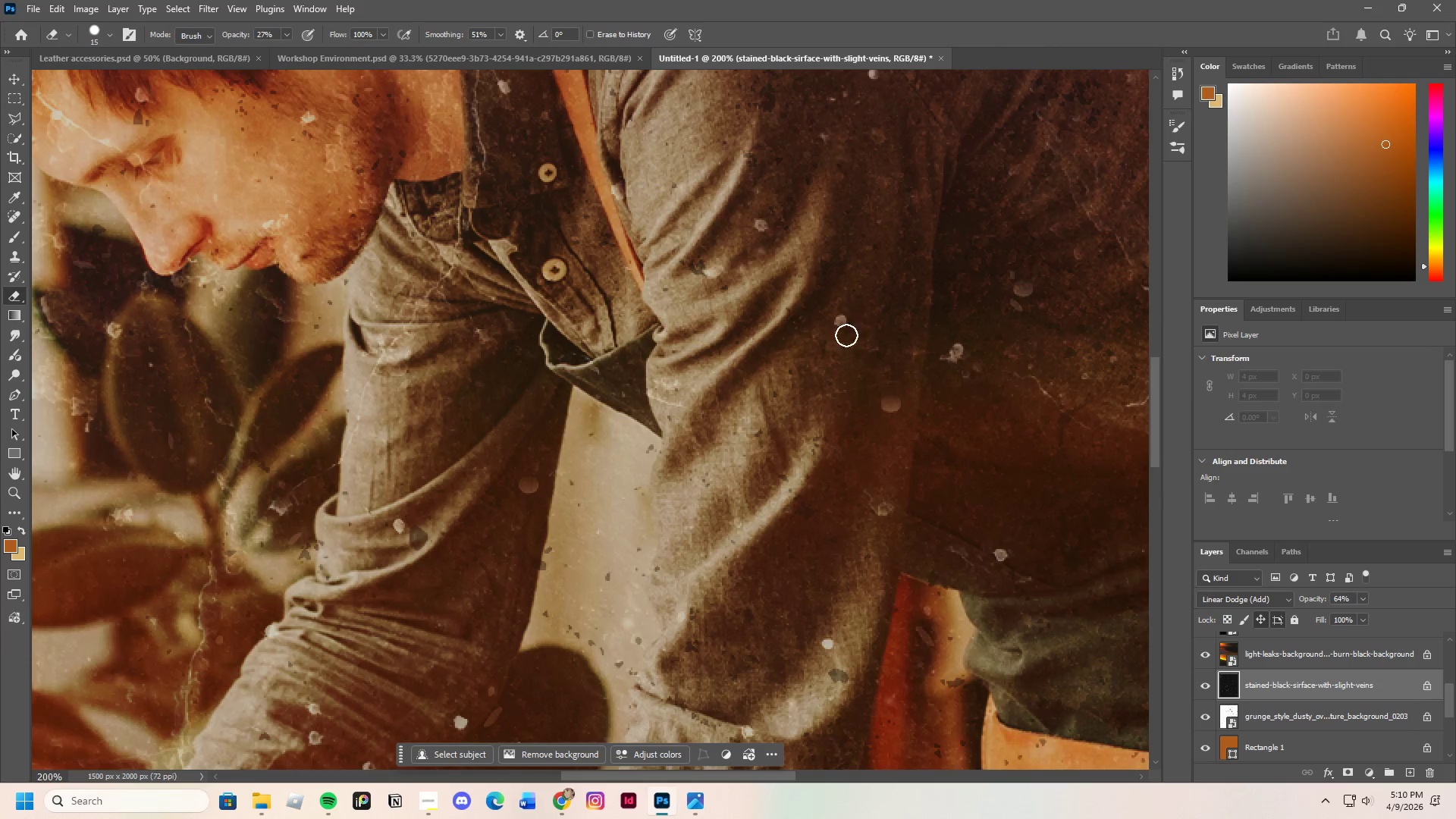 
left_click_drag(start_coordinate=[849, 329], to_coordinate=[833, 341])
 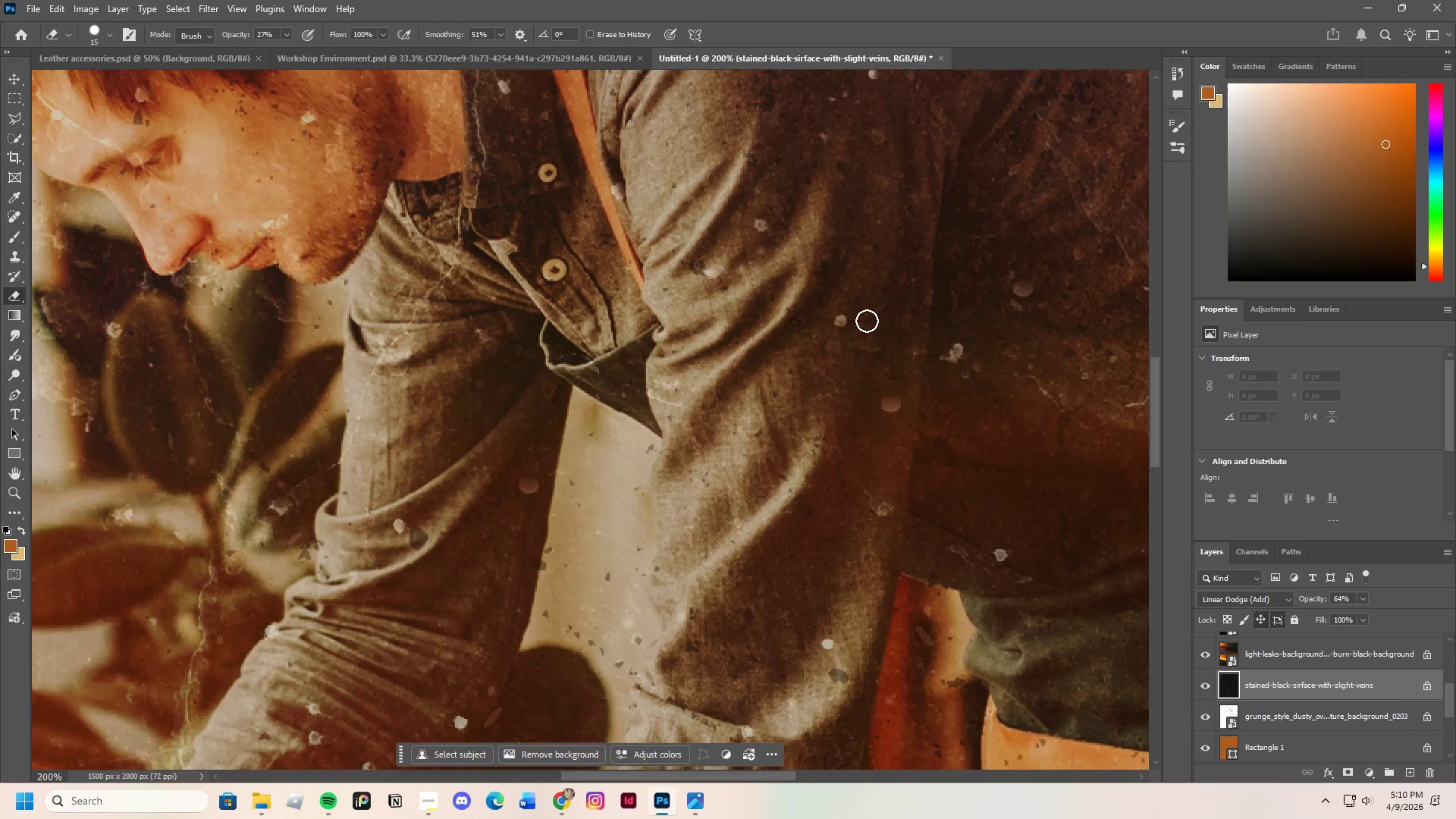 
left_click_drag(start_coordinate=[867, 321], to_coordinate=[840, 329])
 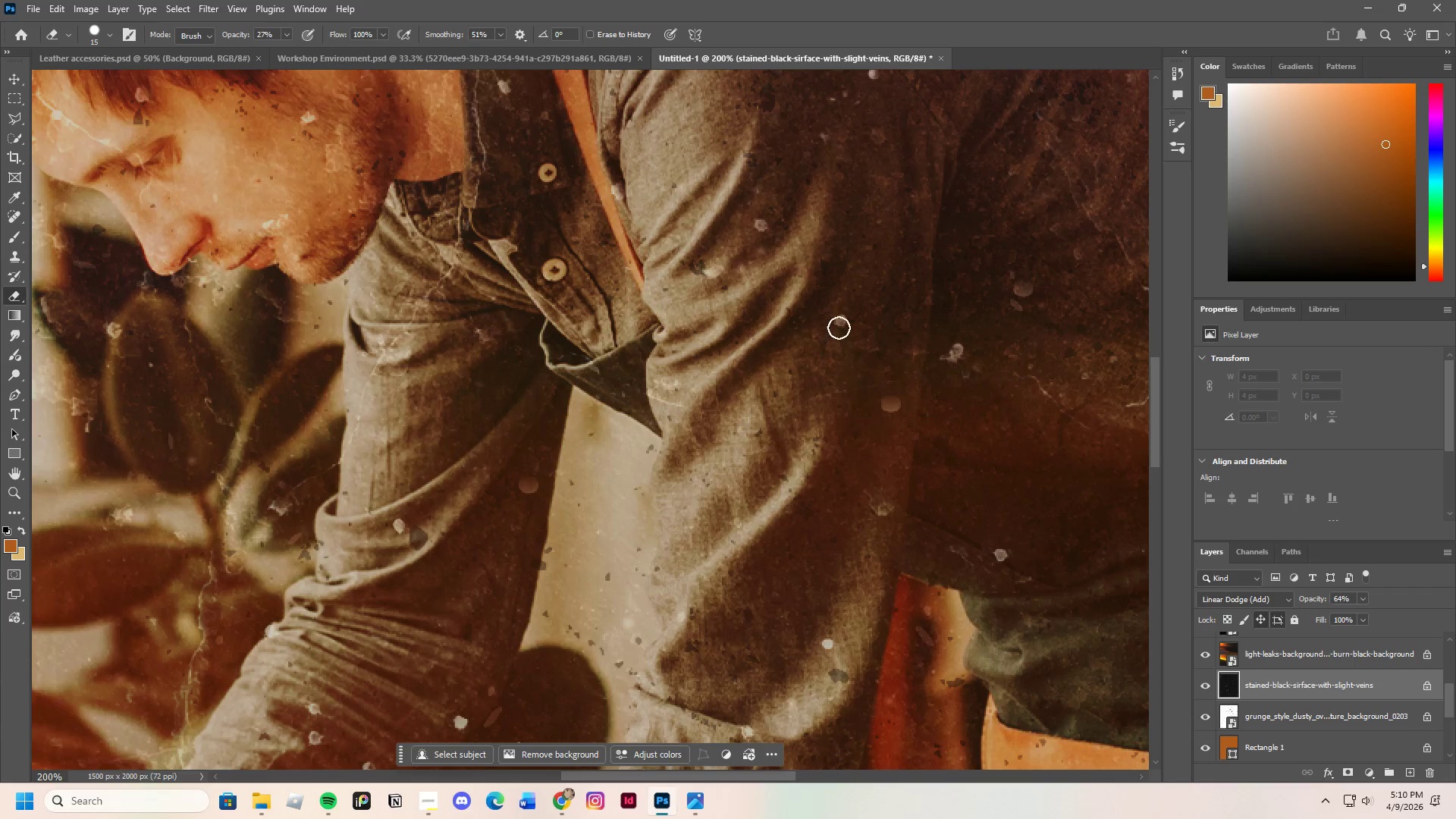 
left_click_drag(start_coordinate=[825, 326], to_coordinate=[861, 336])
 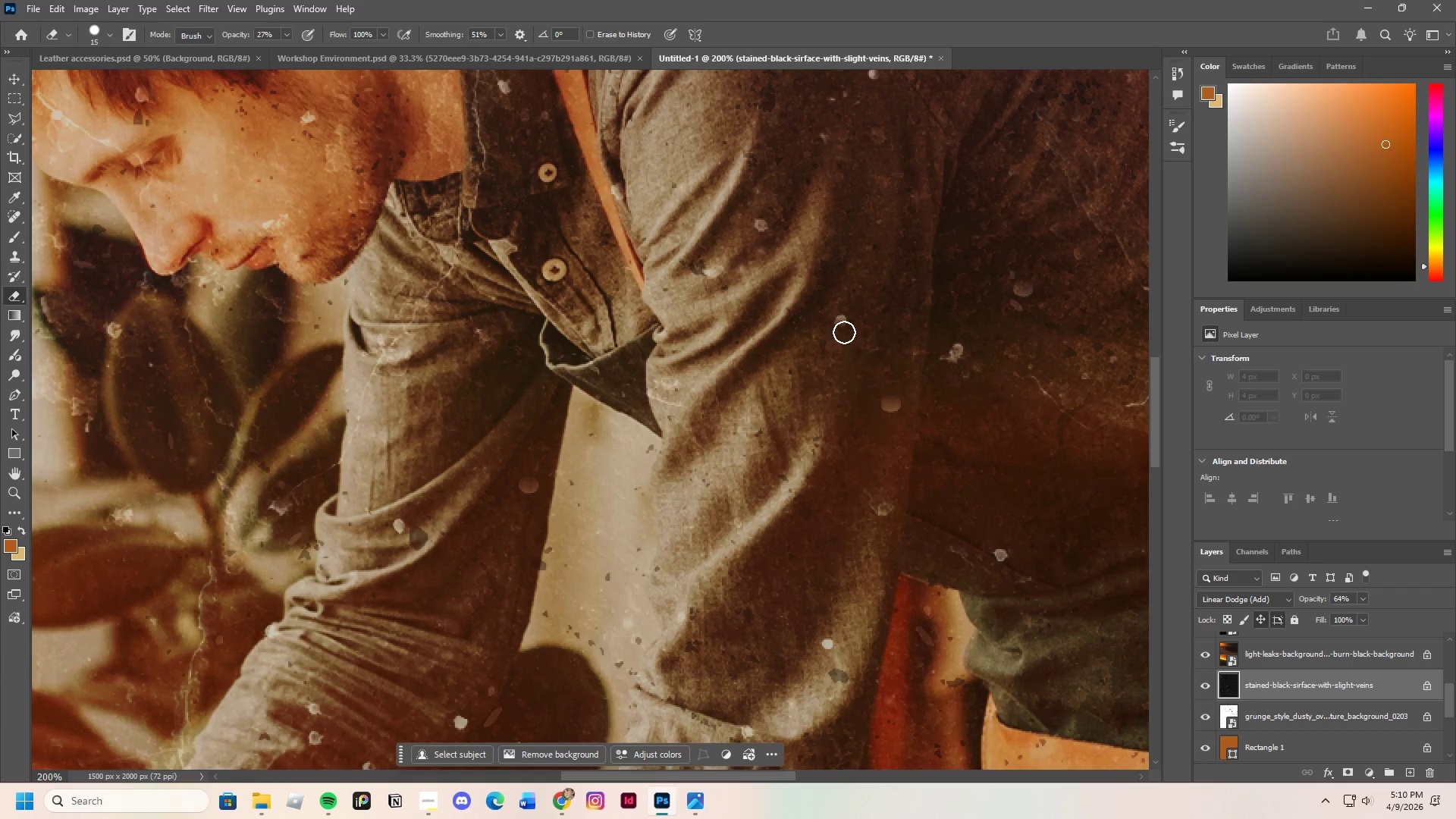 
left_click_drag(start_coordinate=[843, 334], to_coordinate=[858, 327])
 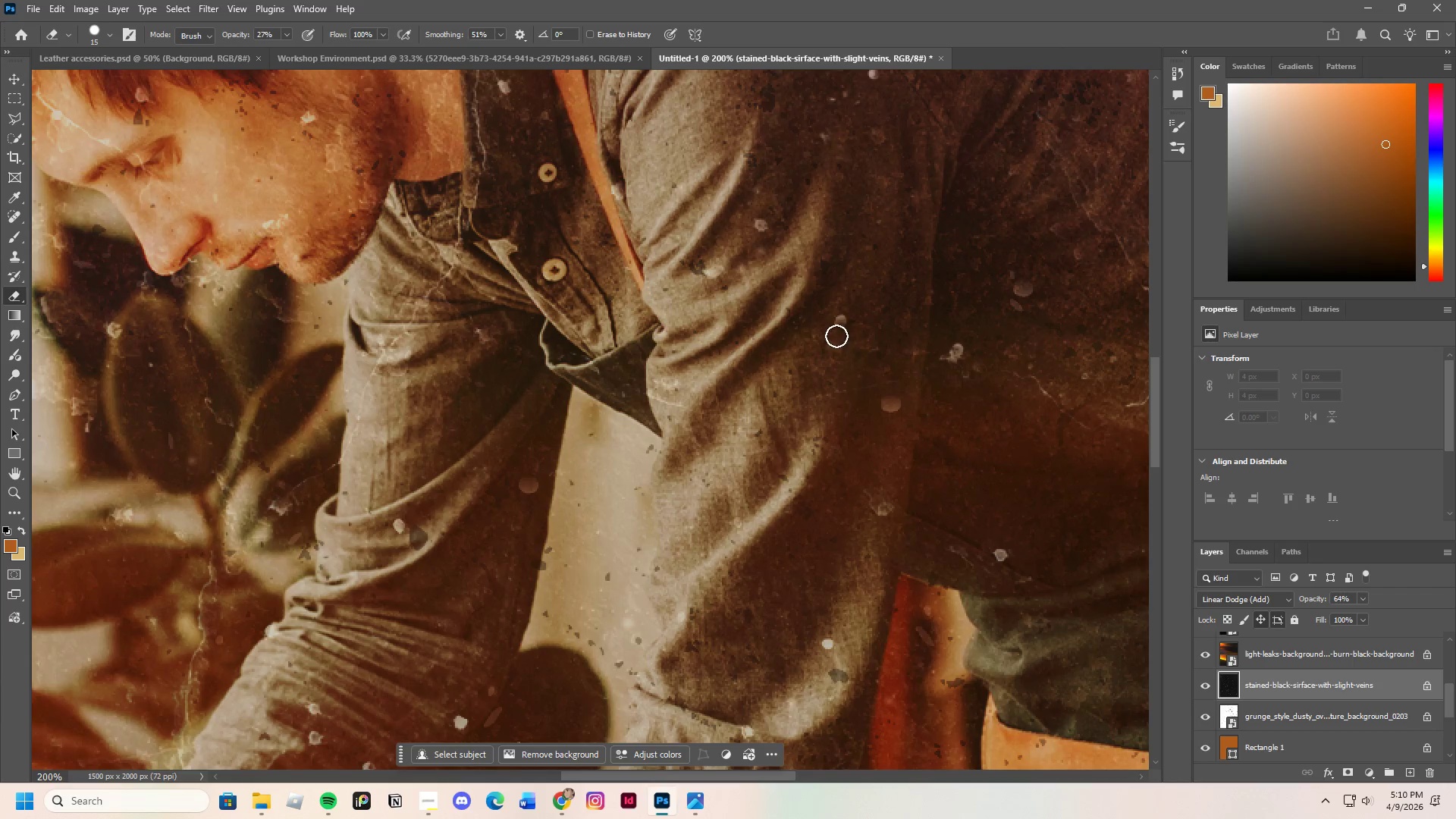 
left_click_drag(start_coordinate=[847, 328], to_coordinate=[836, 336])
 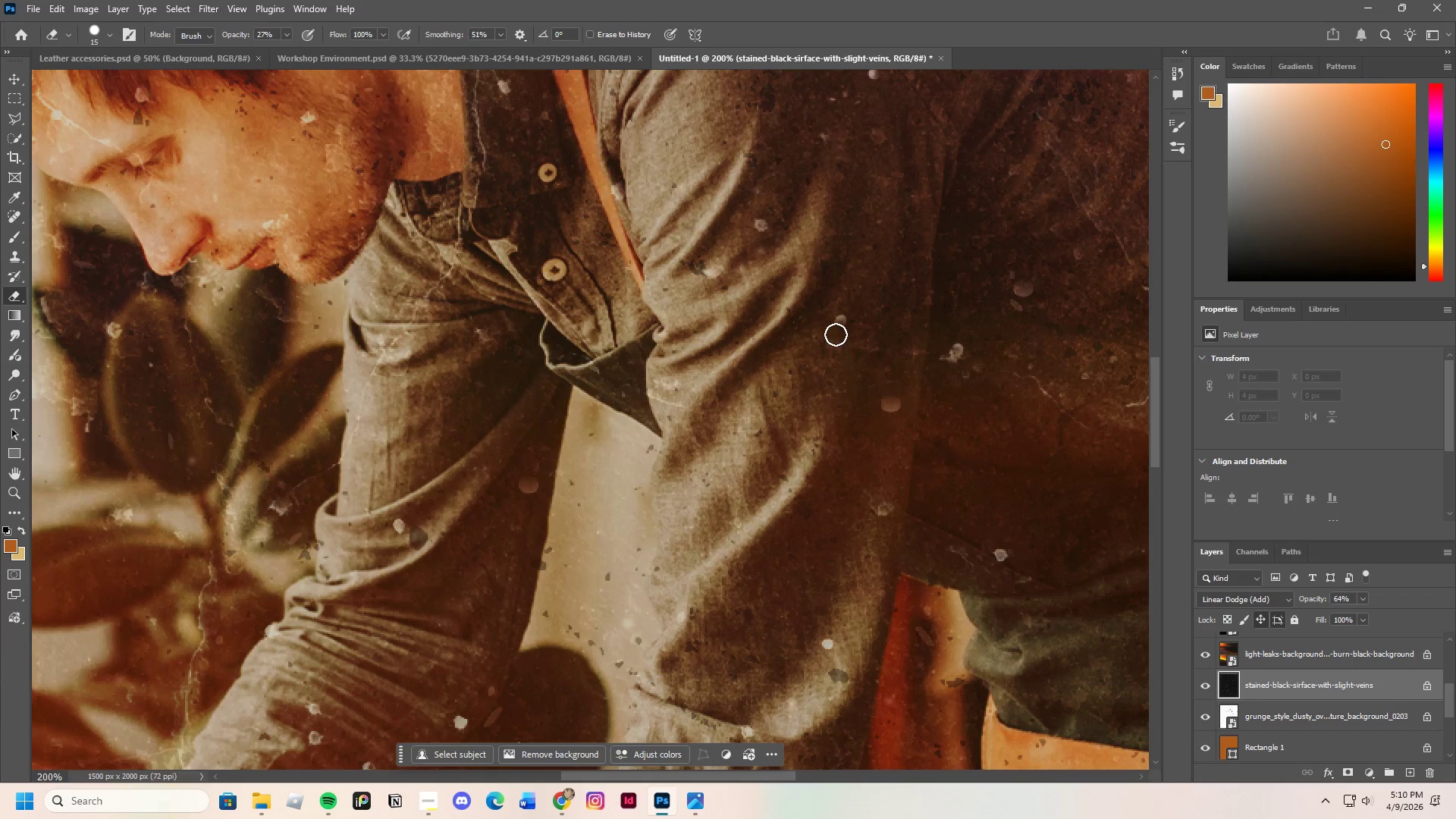 
left_click_drag(start_coordinate=[836, 334], to_coordinate=[853, 328])
 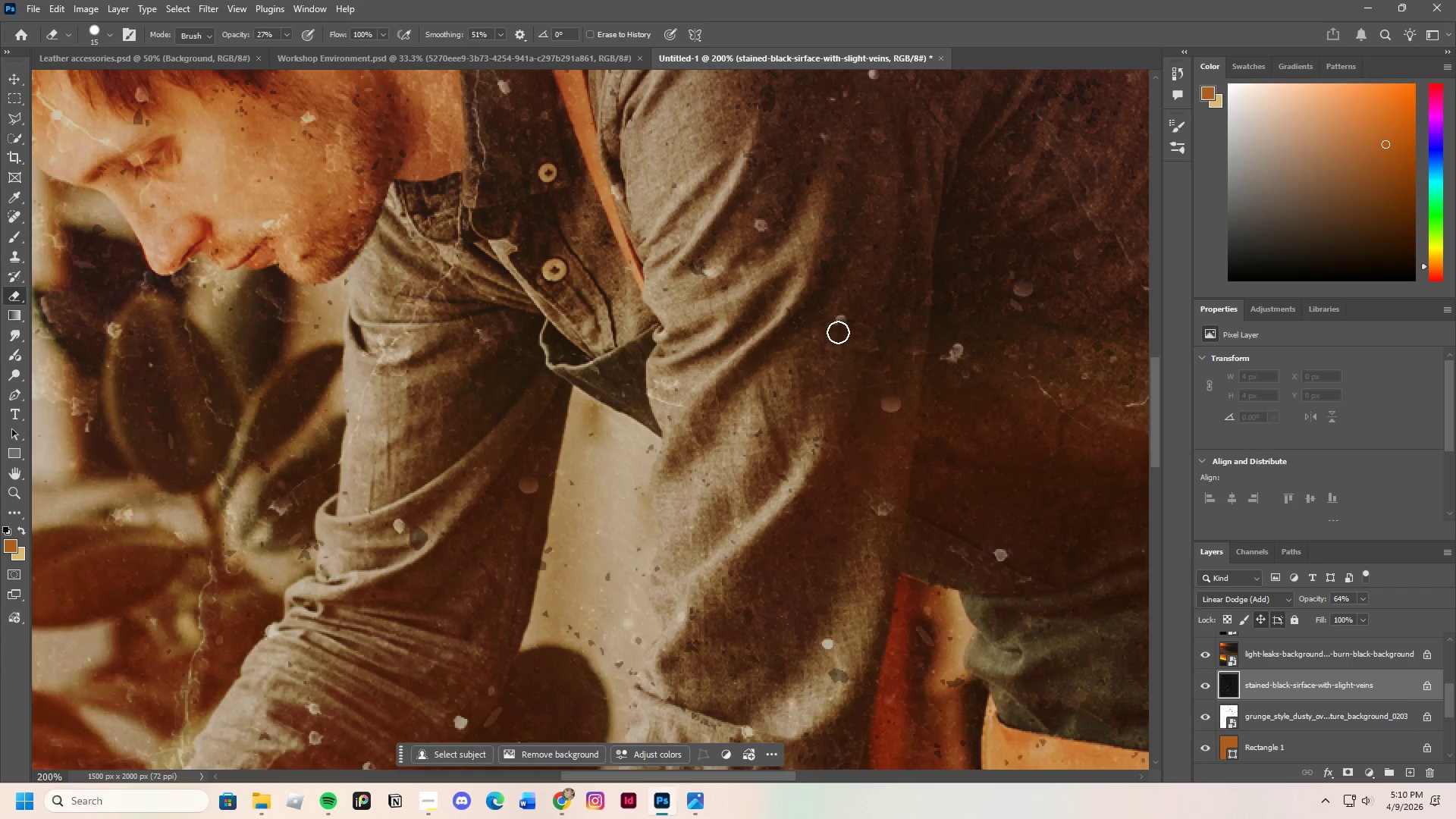 
left_click_drag(start_coordinate=[846, 330], to_coordinate=[836, 332])
 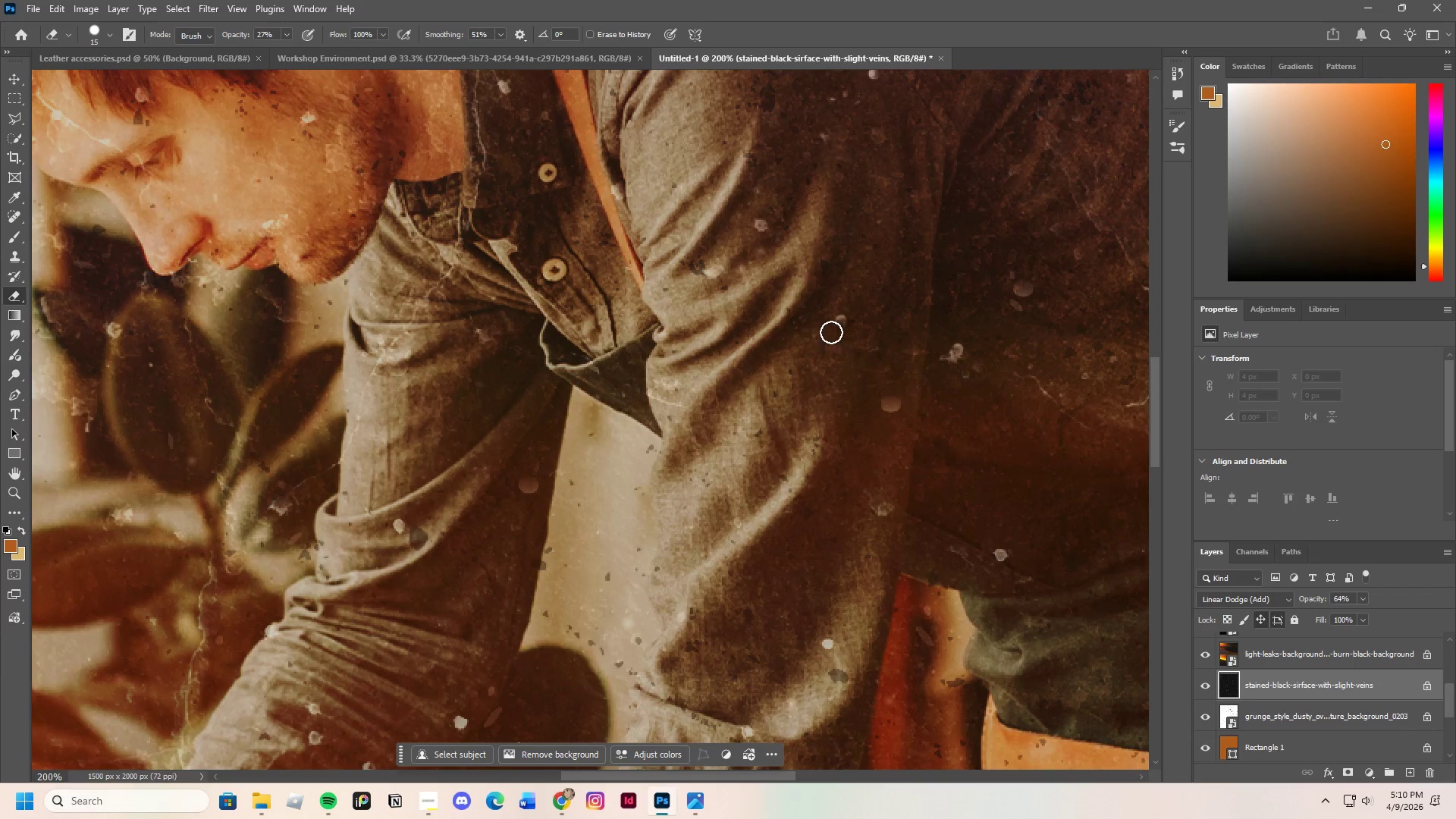 
left_click_drag(start_coordinate=[831, 332], to_coordinate=[849, 332])
 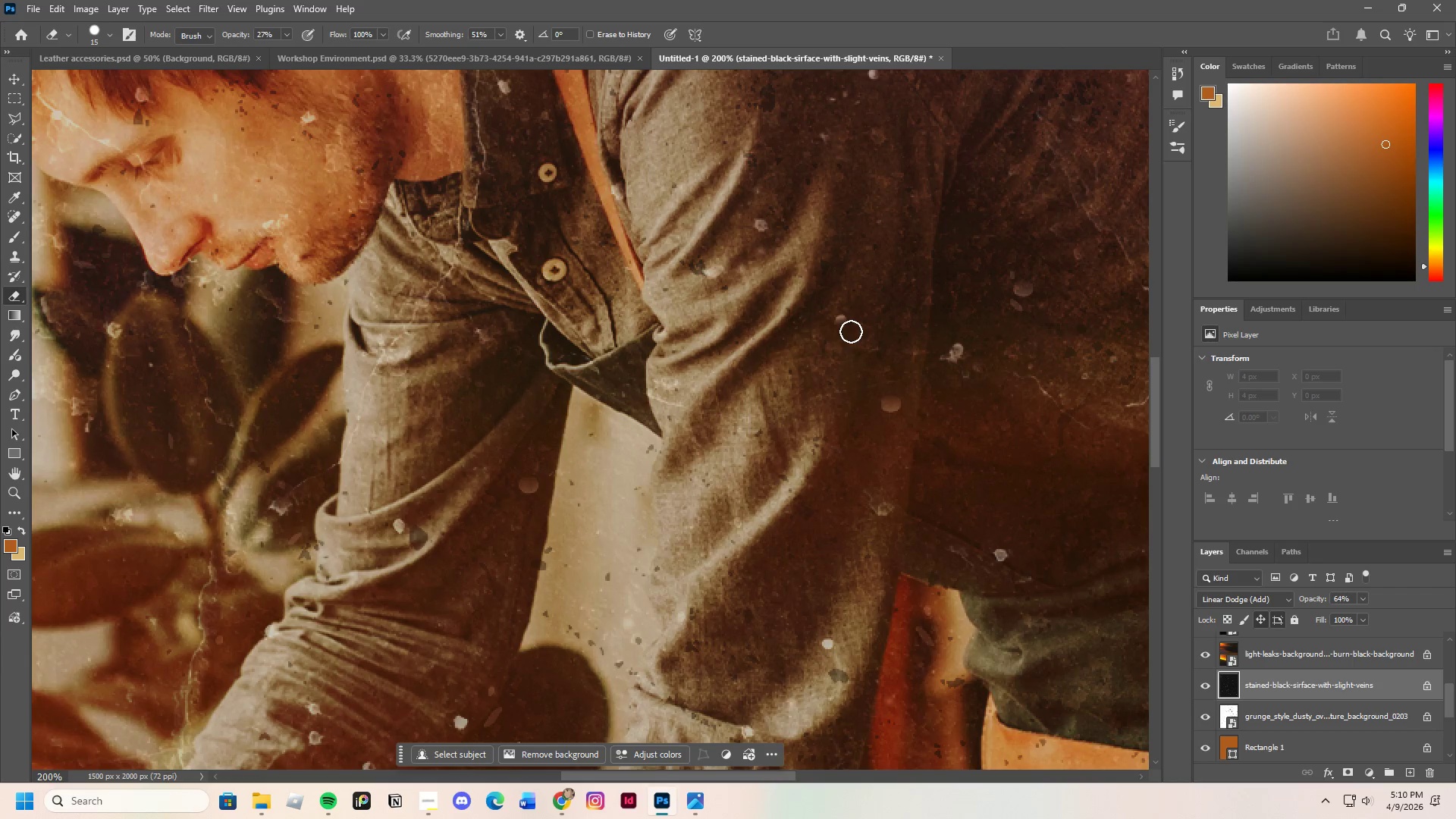 
left_click_drag(start_coordinate=[851, 331], to_coordinate=[824, 331])
 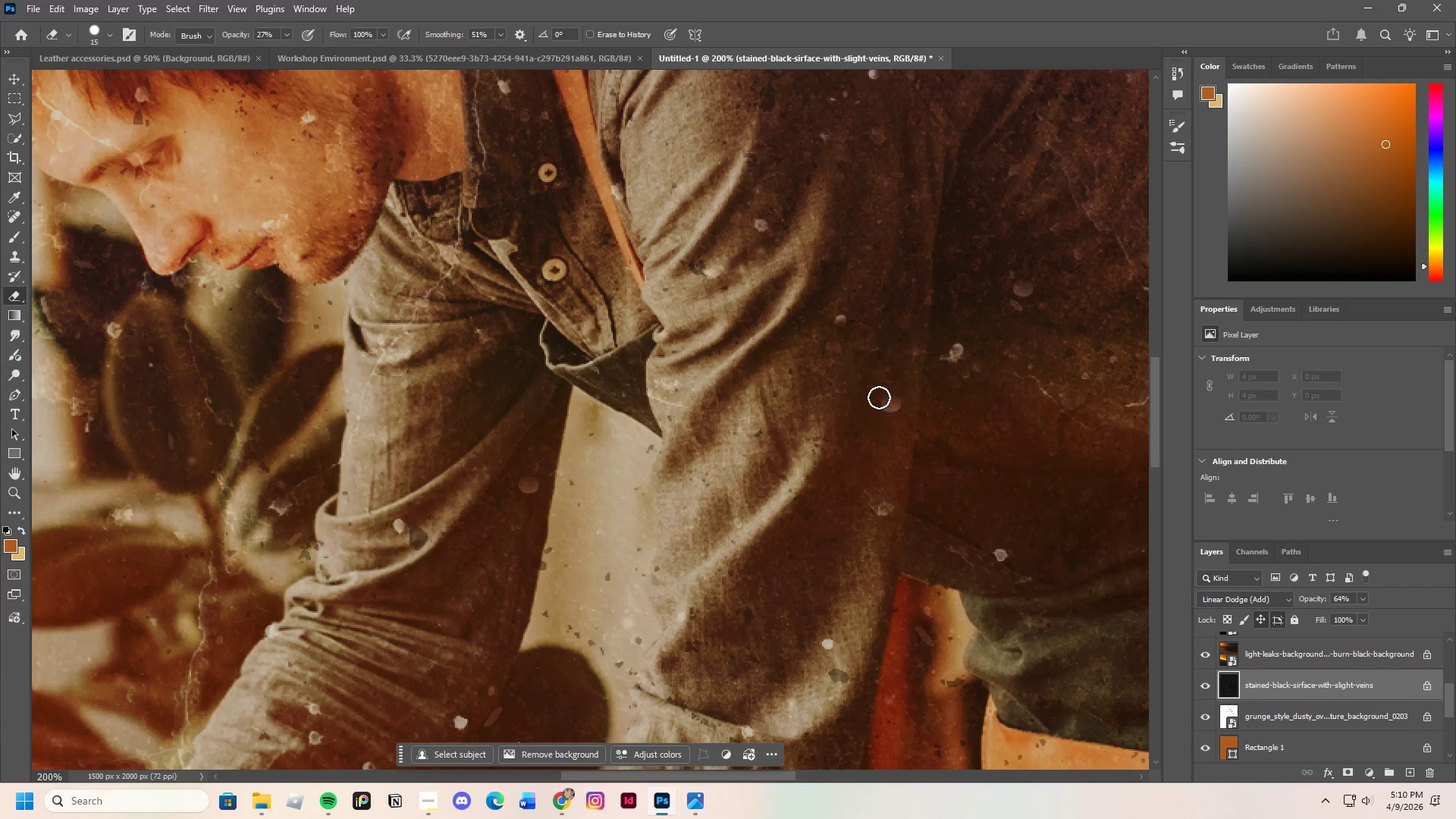 
left_click_drag(start_coordinate=[882, 403], to_coordinate=[890, 422])
 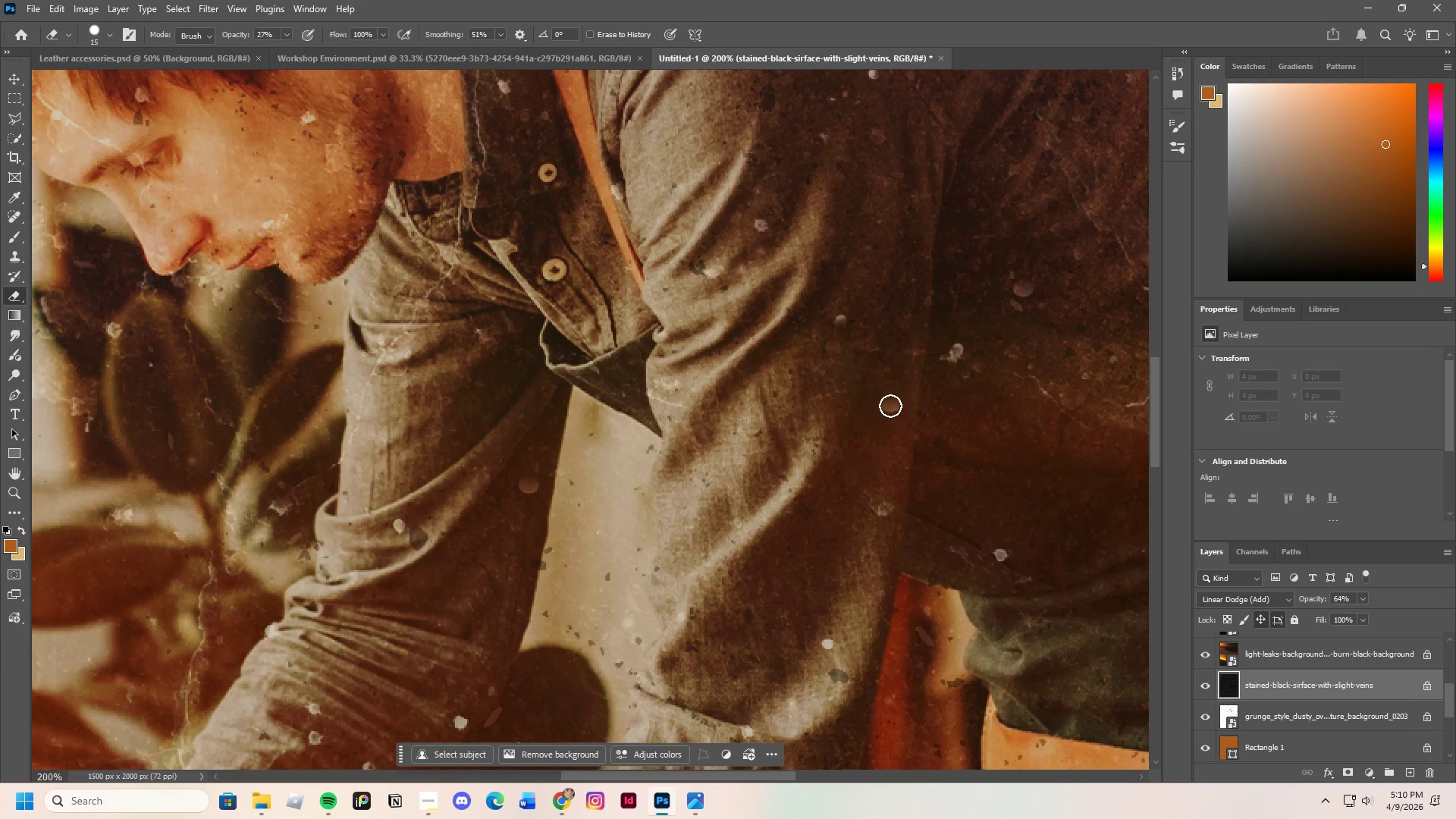 
left_click_drag(start_coordinate=[890, 410], to_coordinate=[888, 416])
 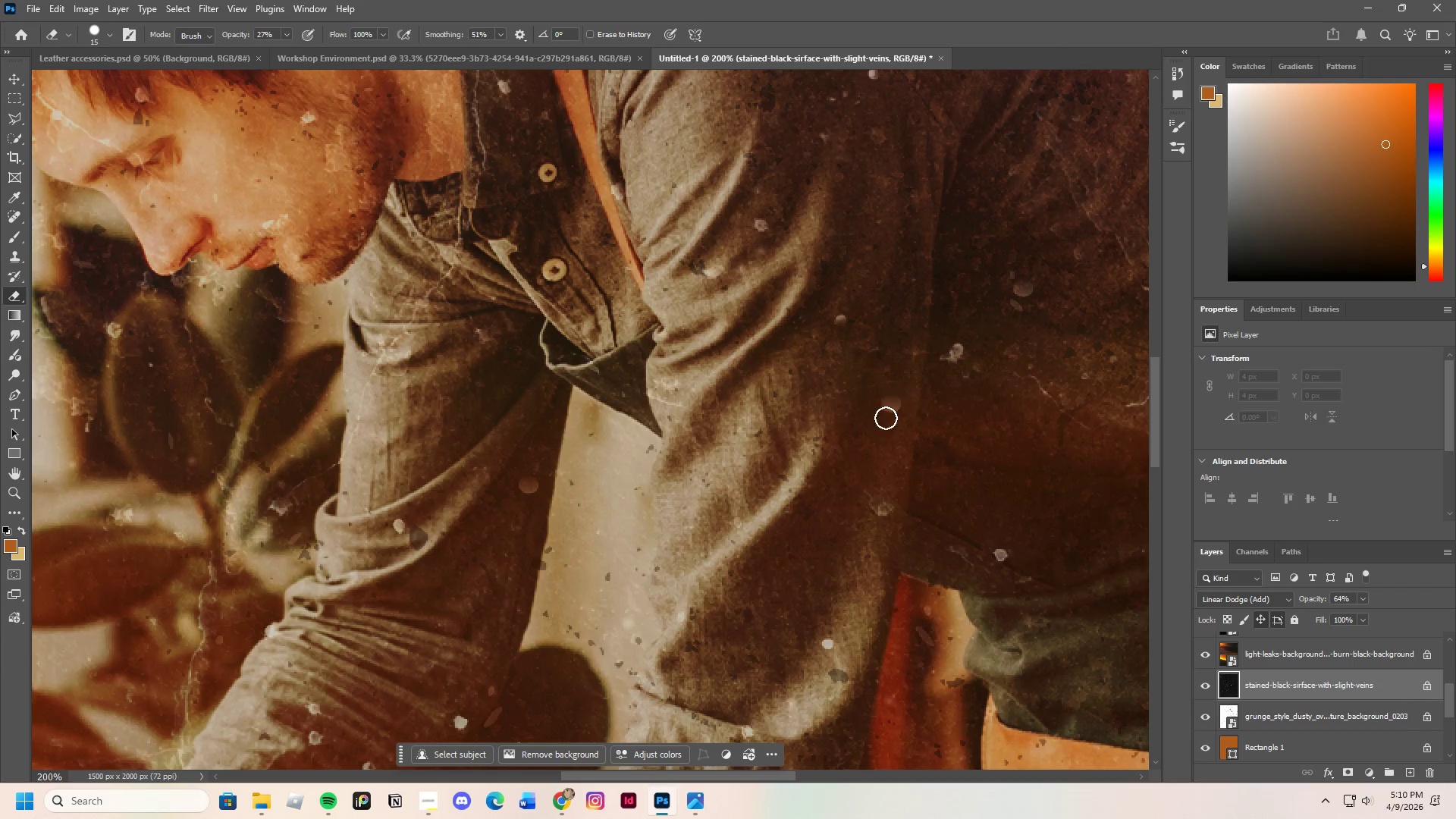 
left_click_drag(start_coordinate=[883, 410], to_coordinate=[892, 410])
 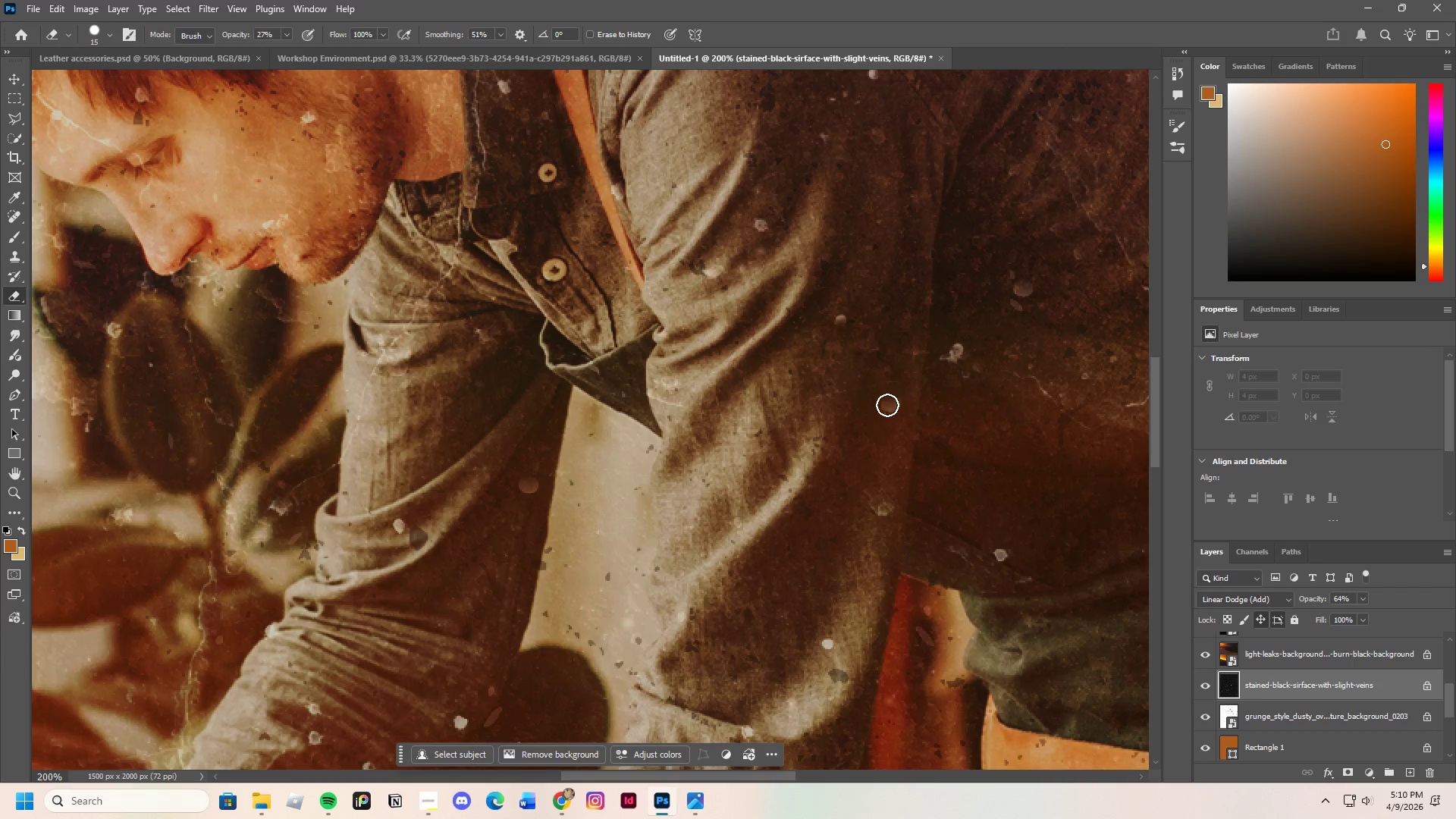 
left_click_drag(start_coordinate=[886, 410], to_coordinate=[883, 419])
 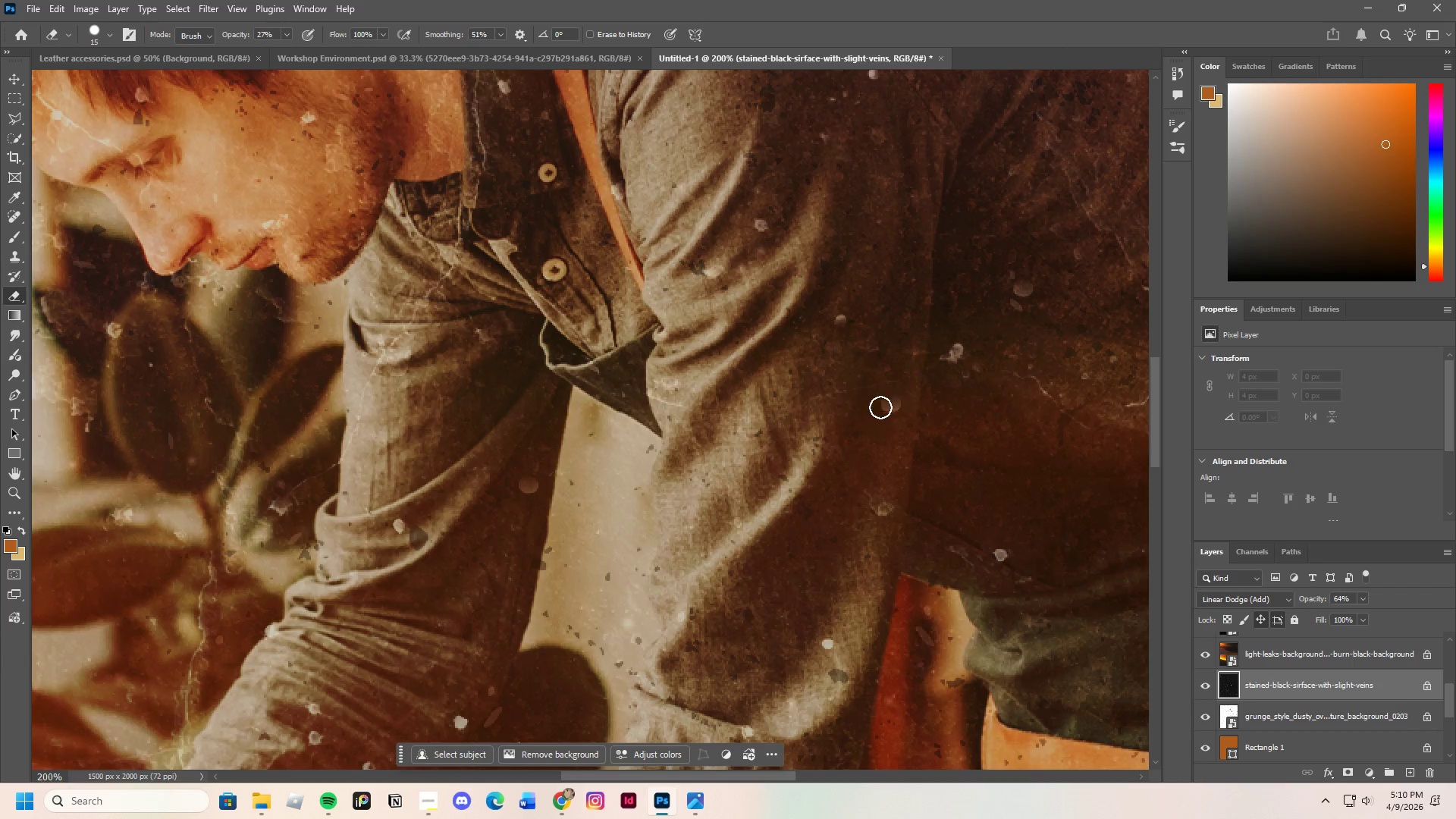 
left_click_drag(start_coordinate=[880, 407], to_coordinate=[885, 406])
 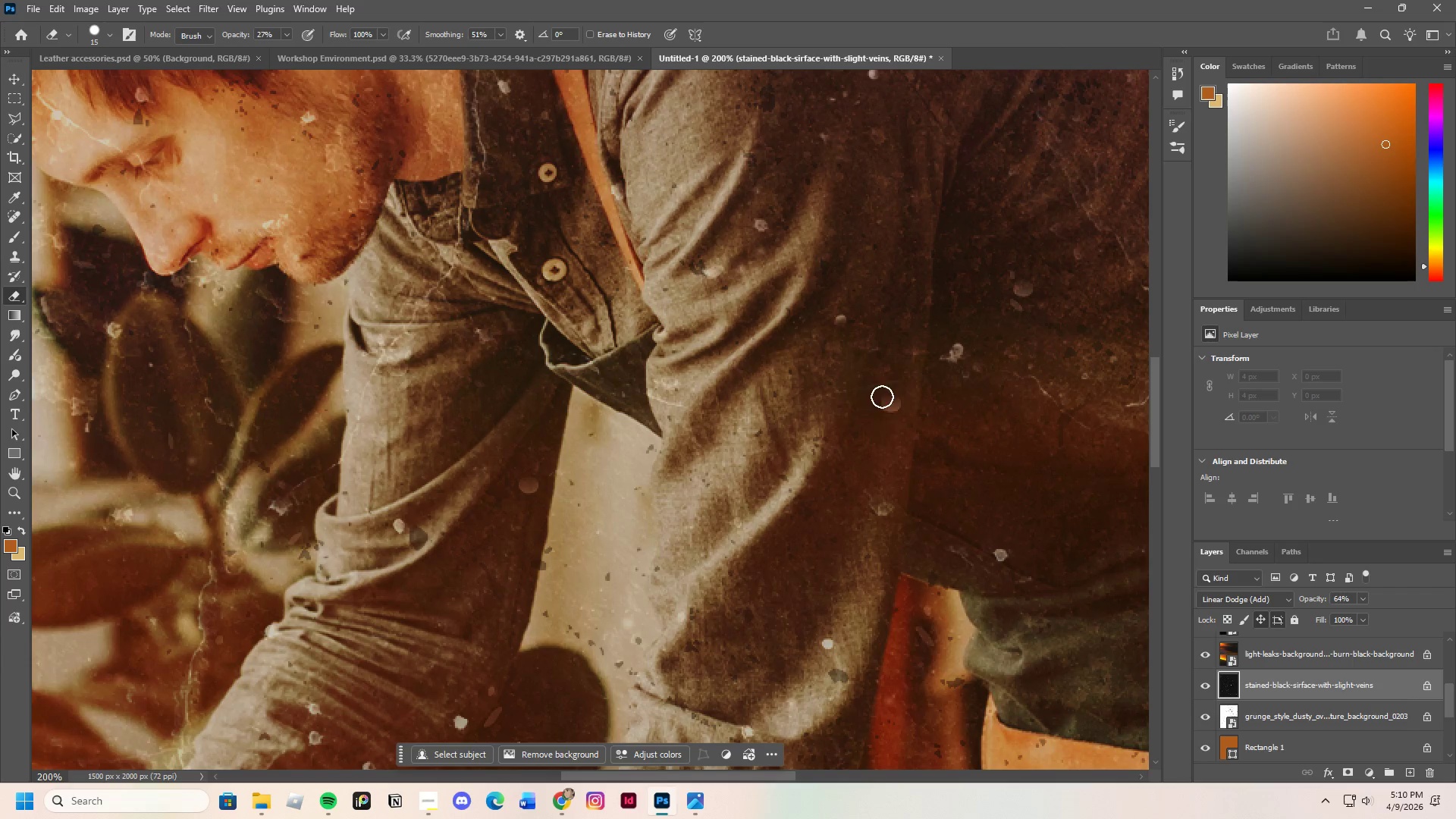 
left_click_drag(start_coordinate=[882, 417], to_coordinate=[890, 418])
 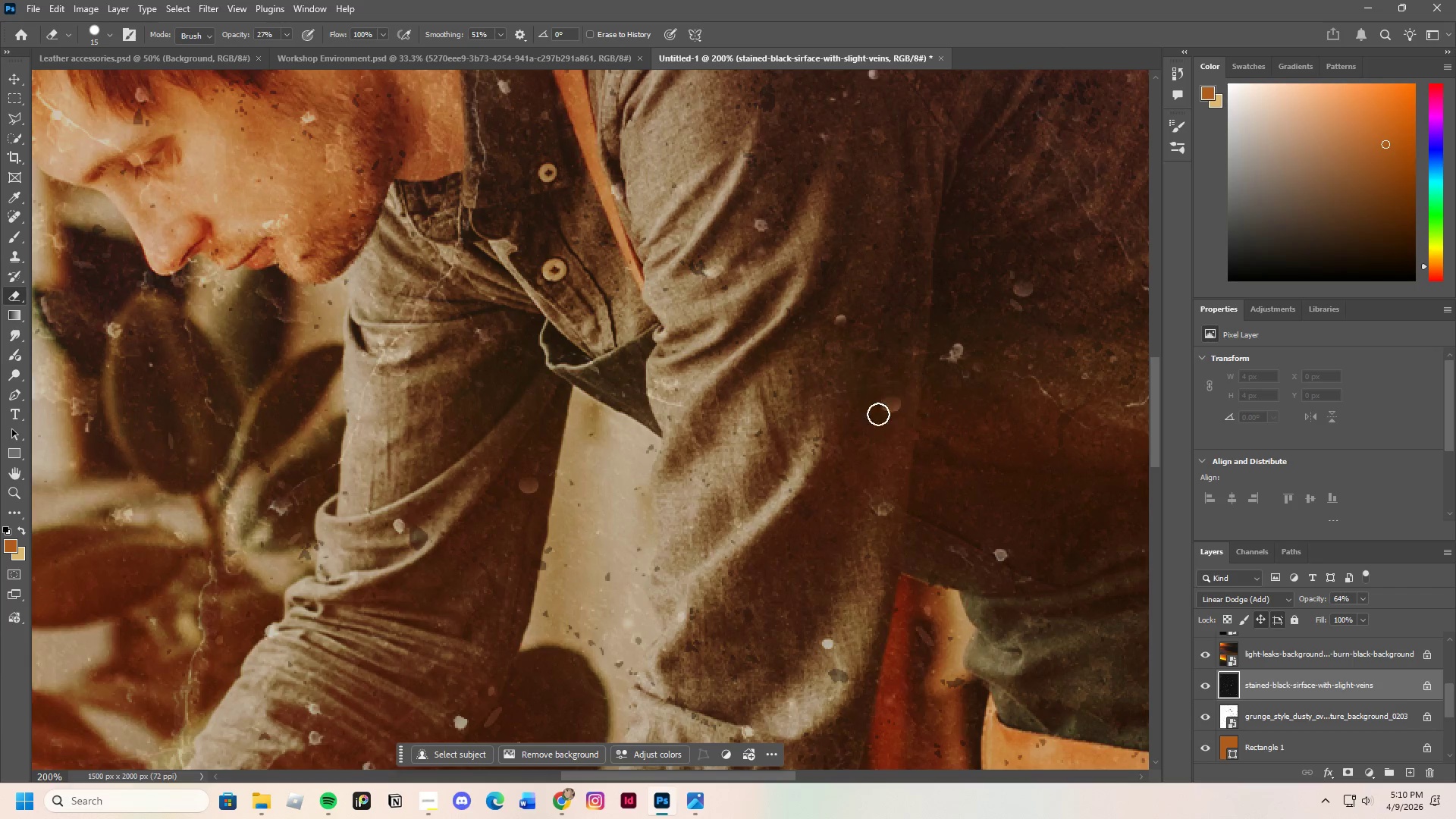 
left_click_drag(start_coordinate=[878, 406], to_coordinate=[887, 470])
 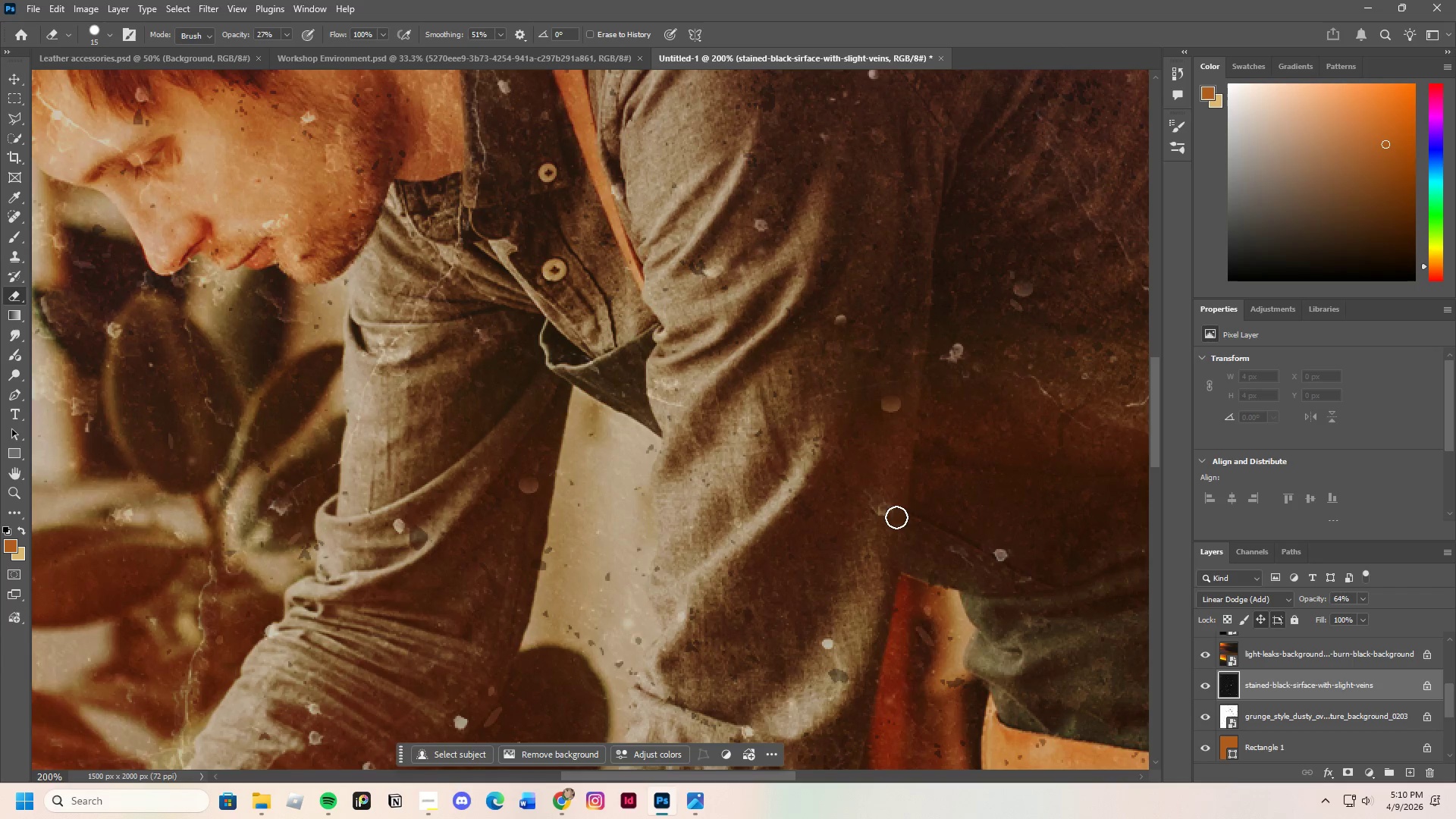 
left_click_drag(start_coordinate=[896, 508], to_coordinate=[891, 523])
 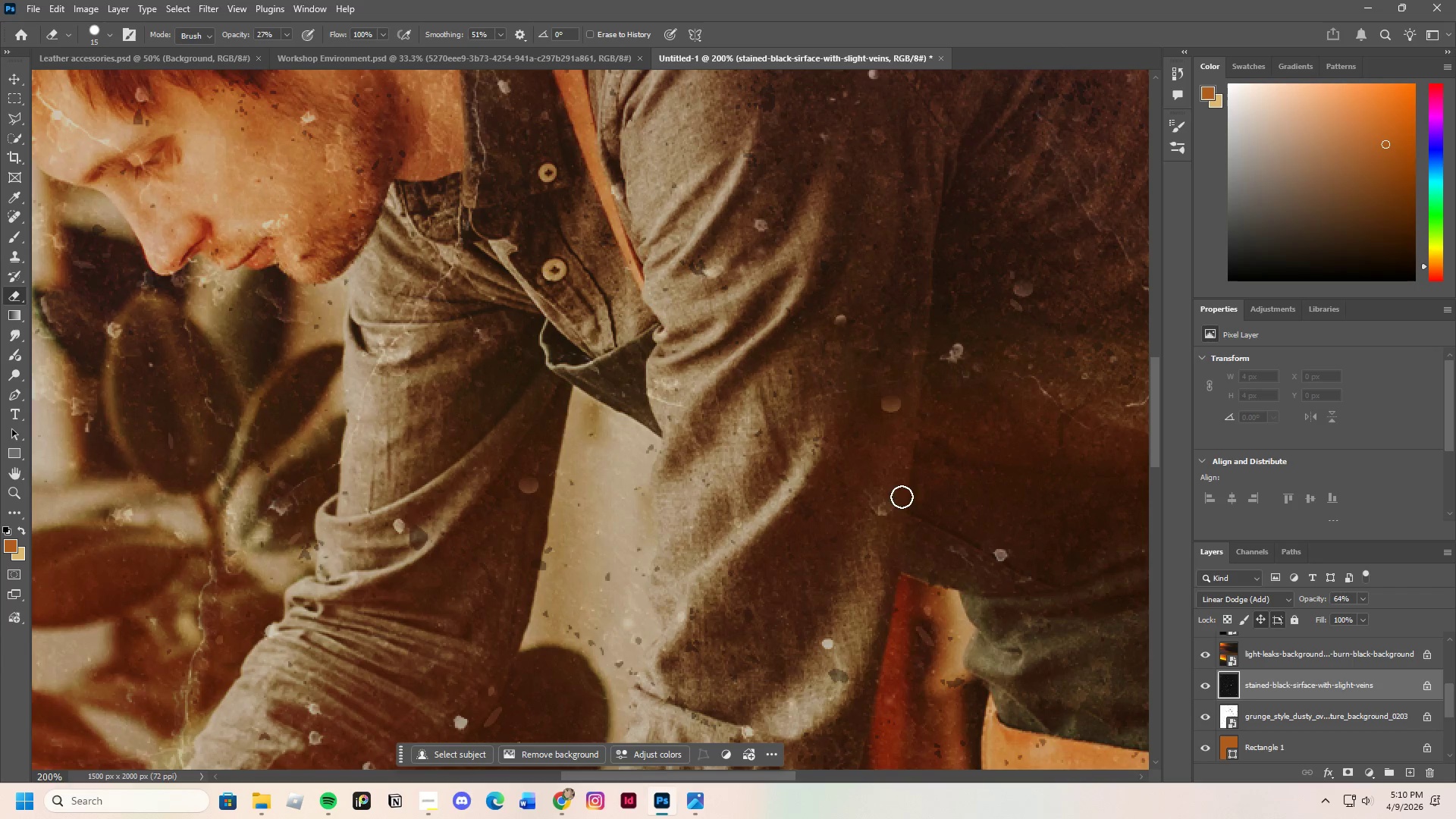 
left_click_drag(start_coordinate=[900, 503], to_coordinate=[883, 521])
 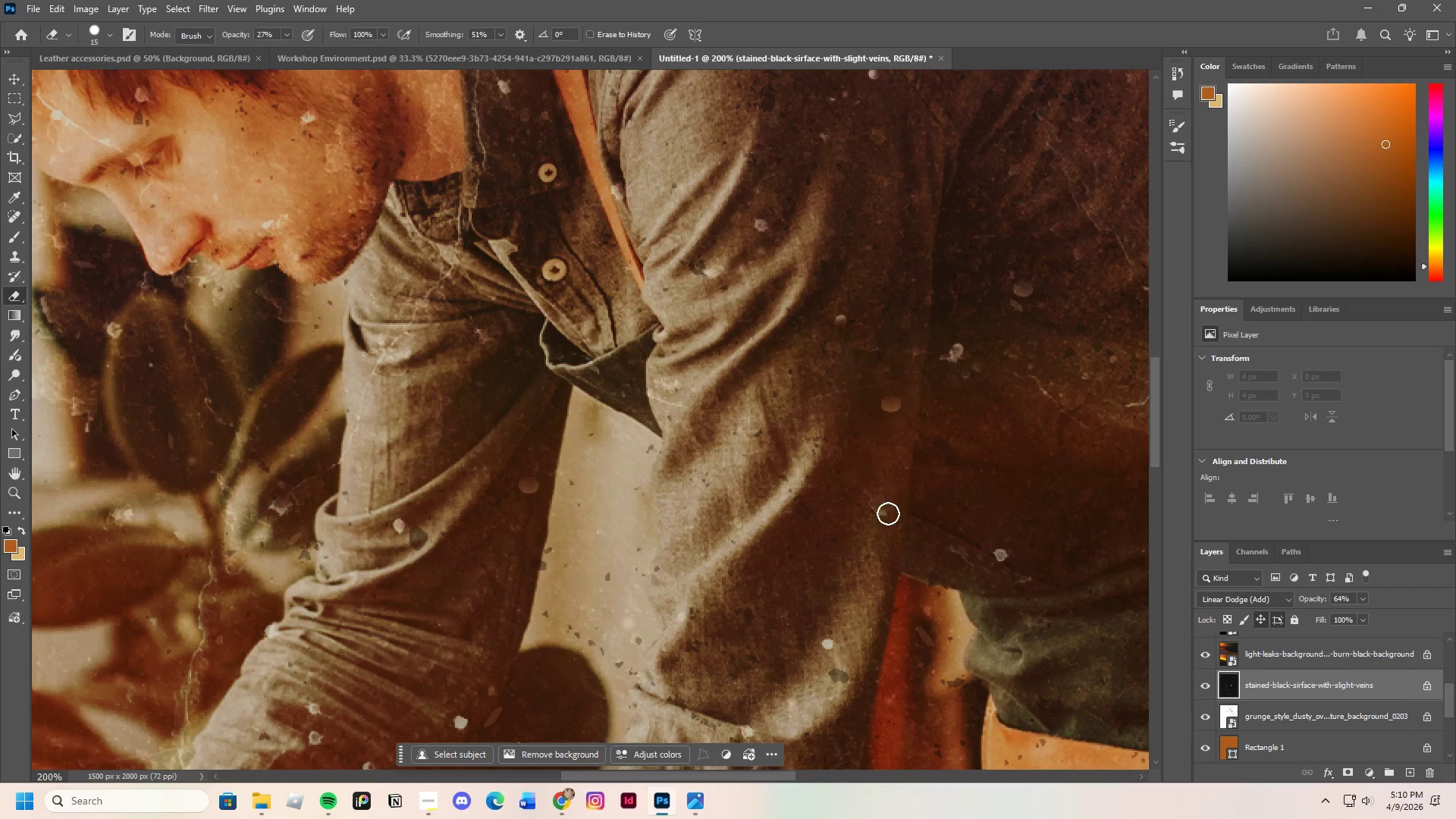 
left_click_drag(start_coordinate=[890, 508], to_coordinate=[881, 516])
 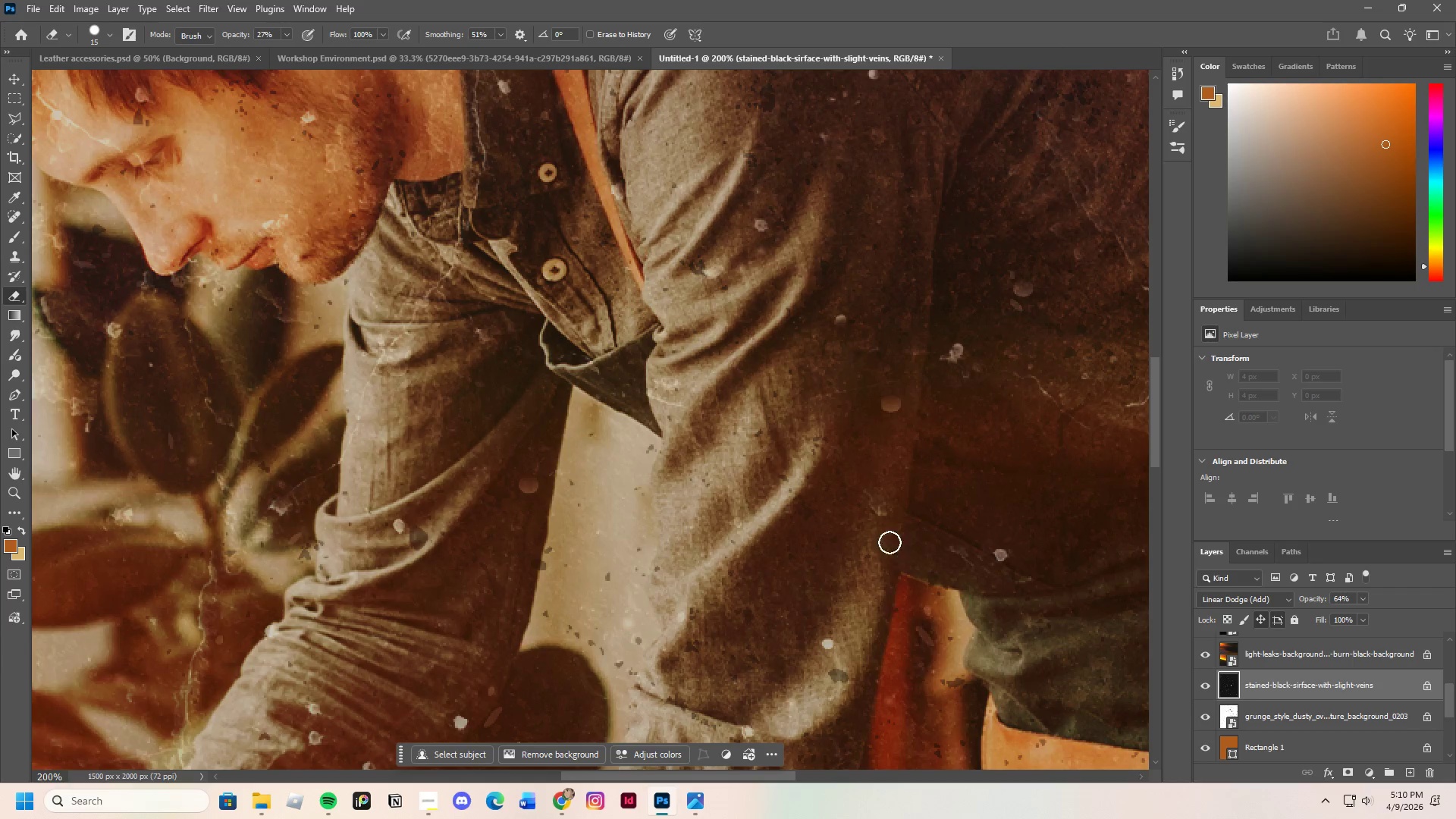 
left_click_drag(start_coordinate=[880, 529], to_coordinate=[903, 494])
 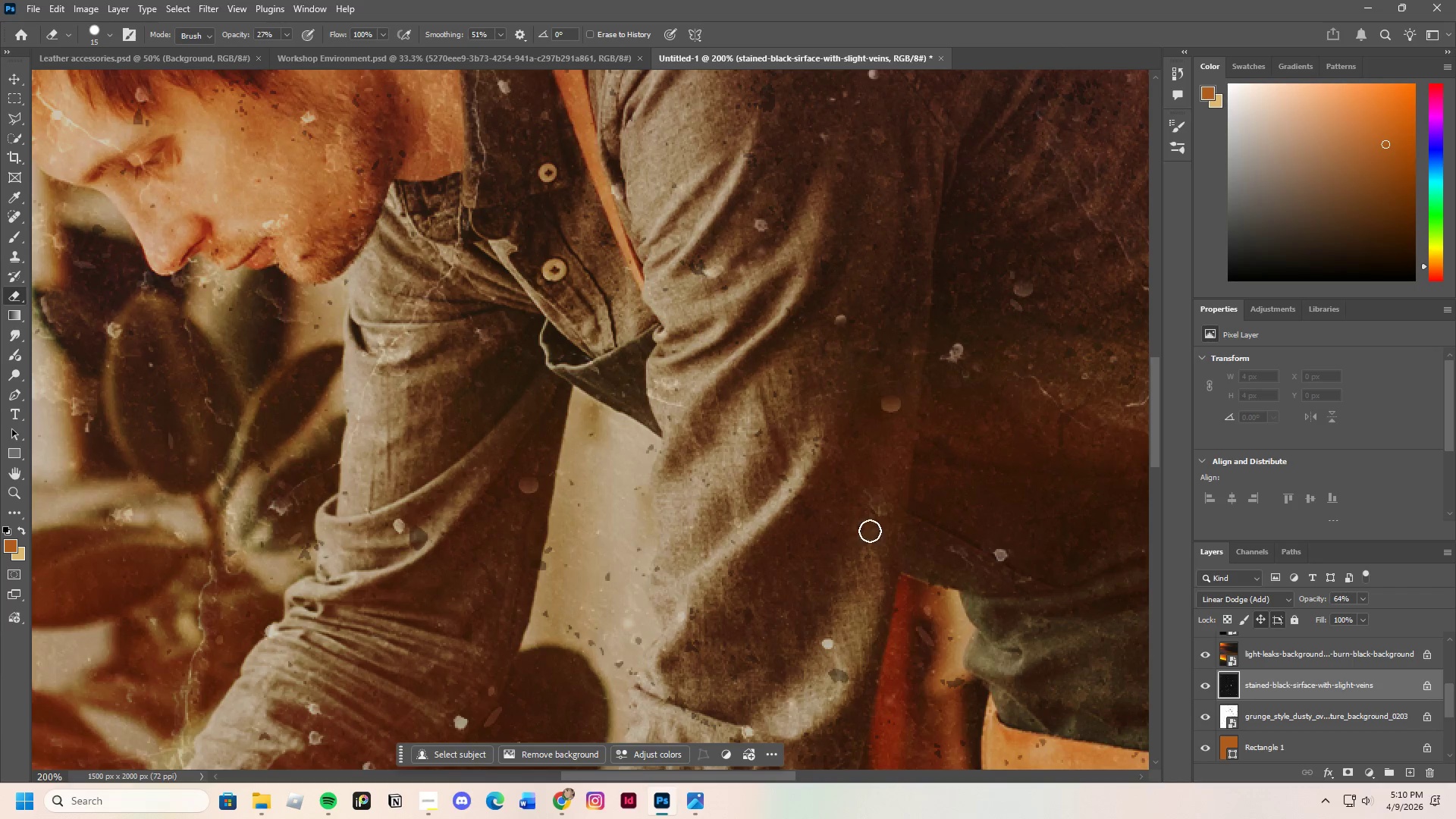 
left_click_drag(start_coordinate=[876, 518], to_coordinate=[877, 523])
 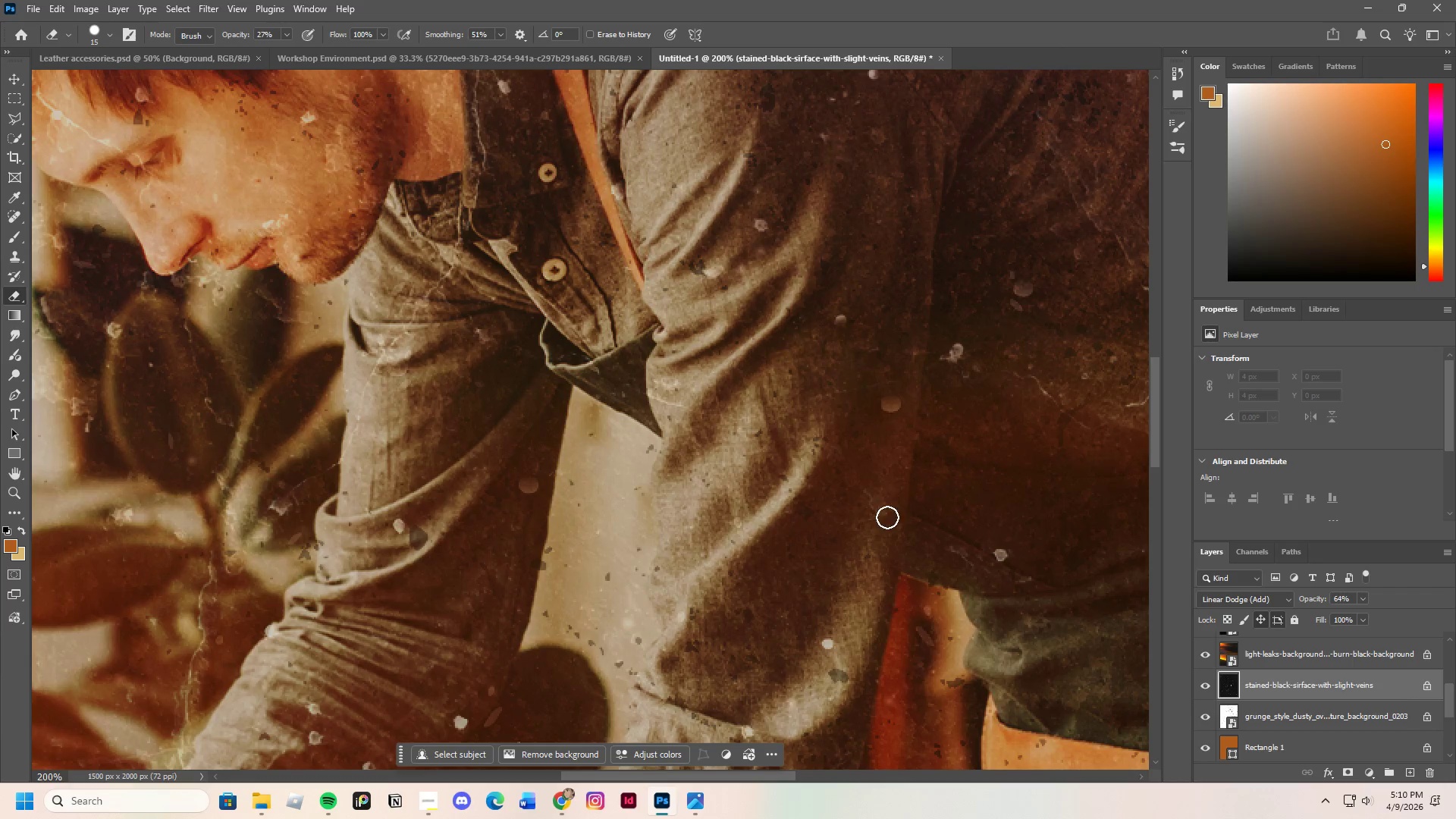 
left_click_drag(start_coordinate=[891, 507], to_coordinate=[882, 512])
 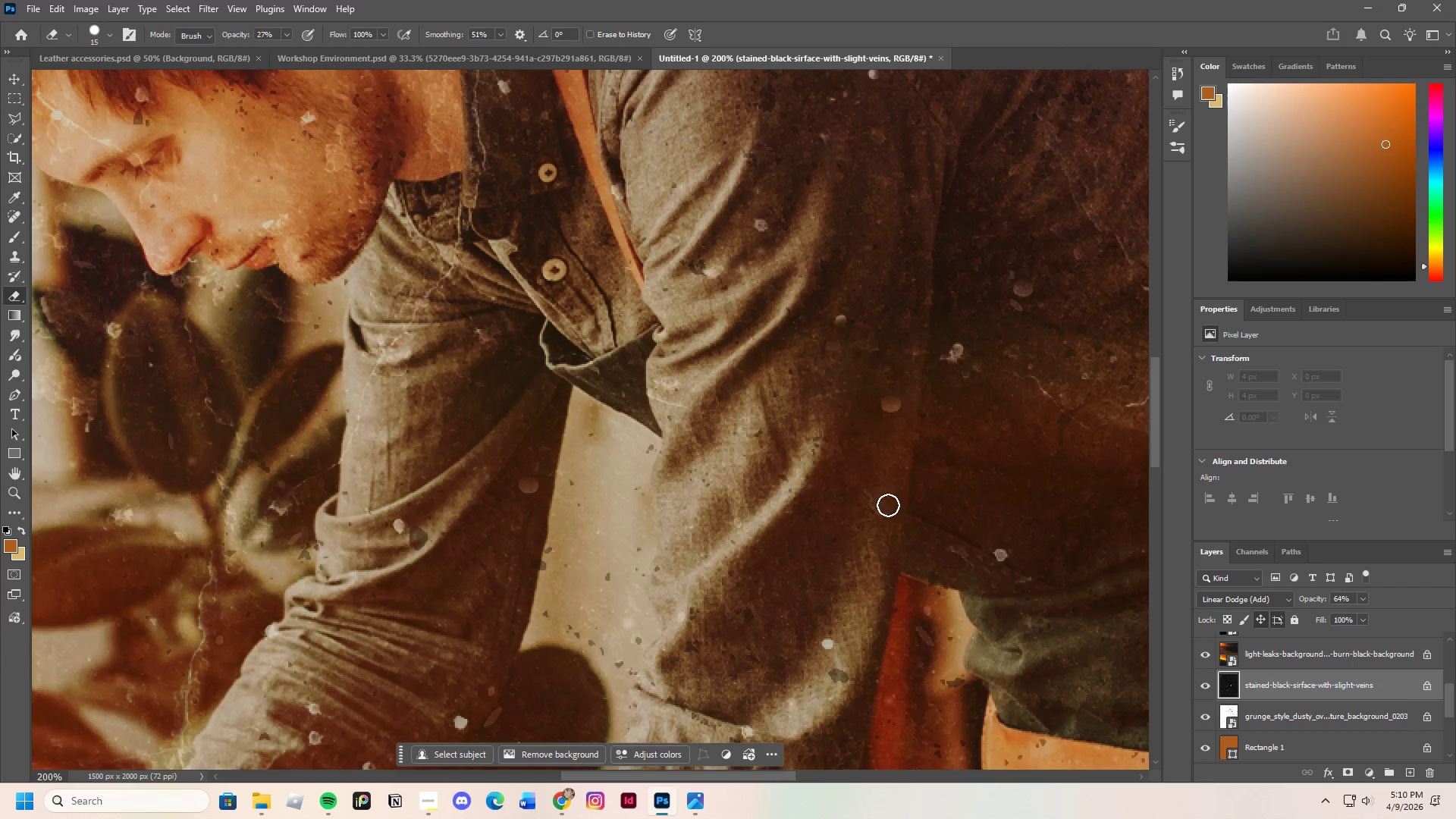 
left_click_drag(start_coordinate=[888, 503], to_coordinate=[897, 498])
 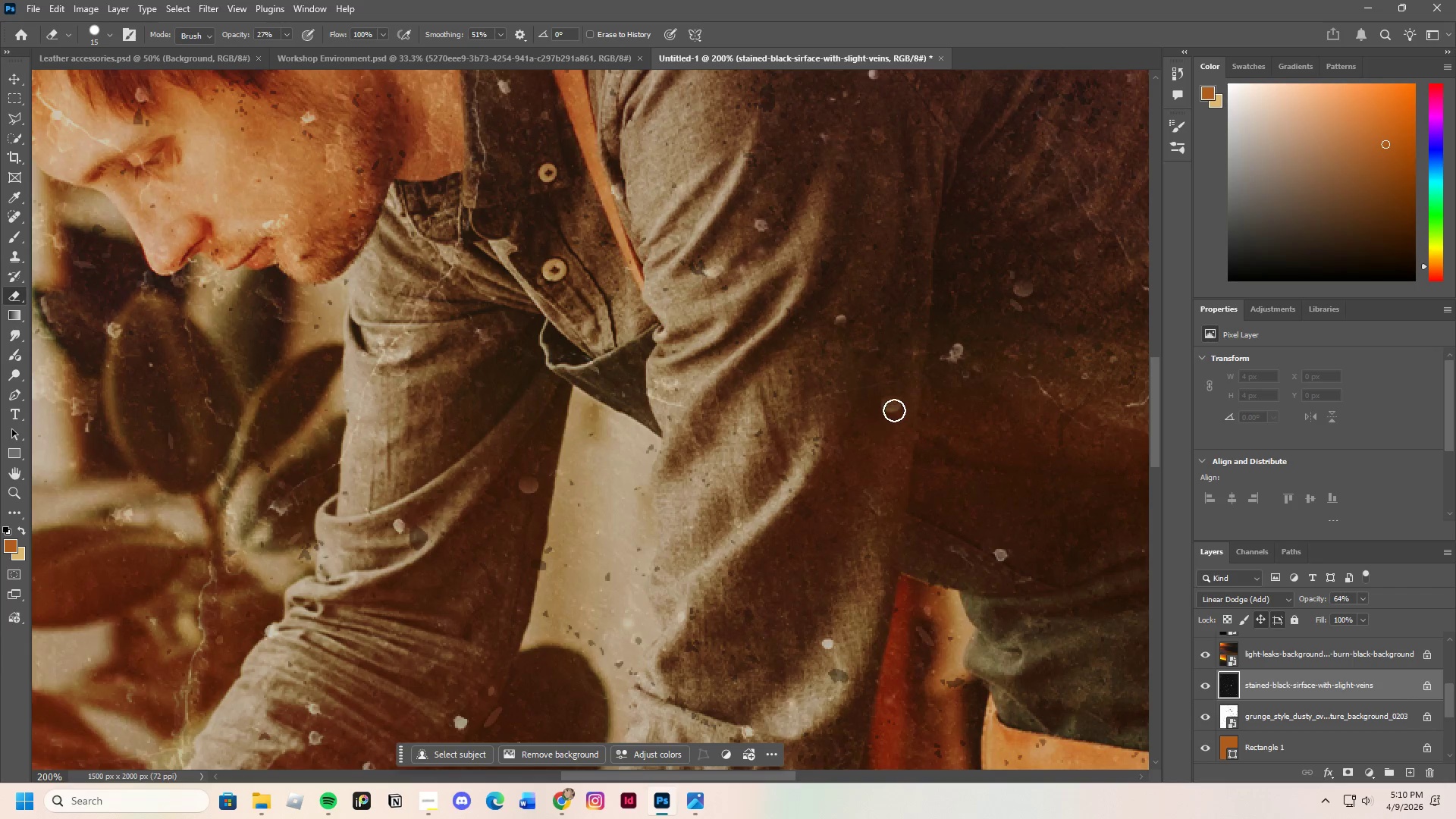 
left_click_drag(start_coordinate=[895, 410], to_coordinate=[886, 423])
 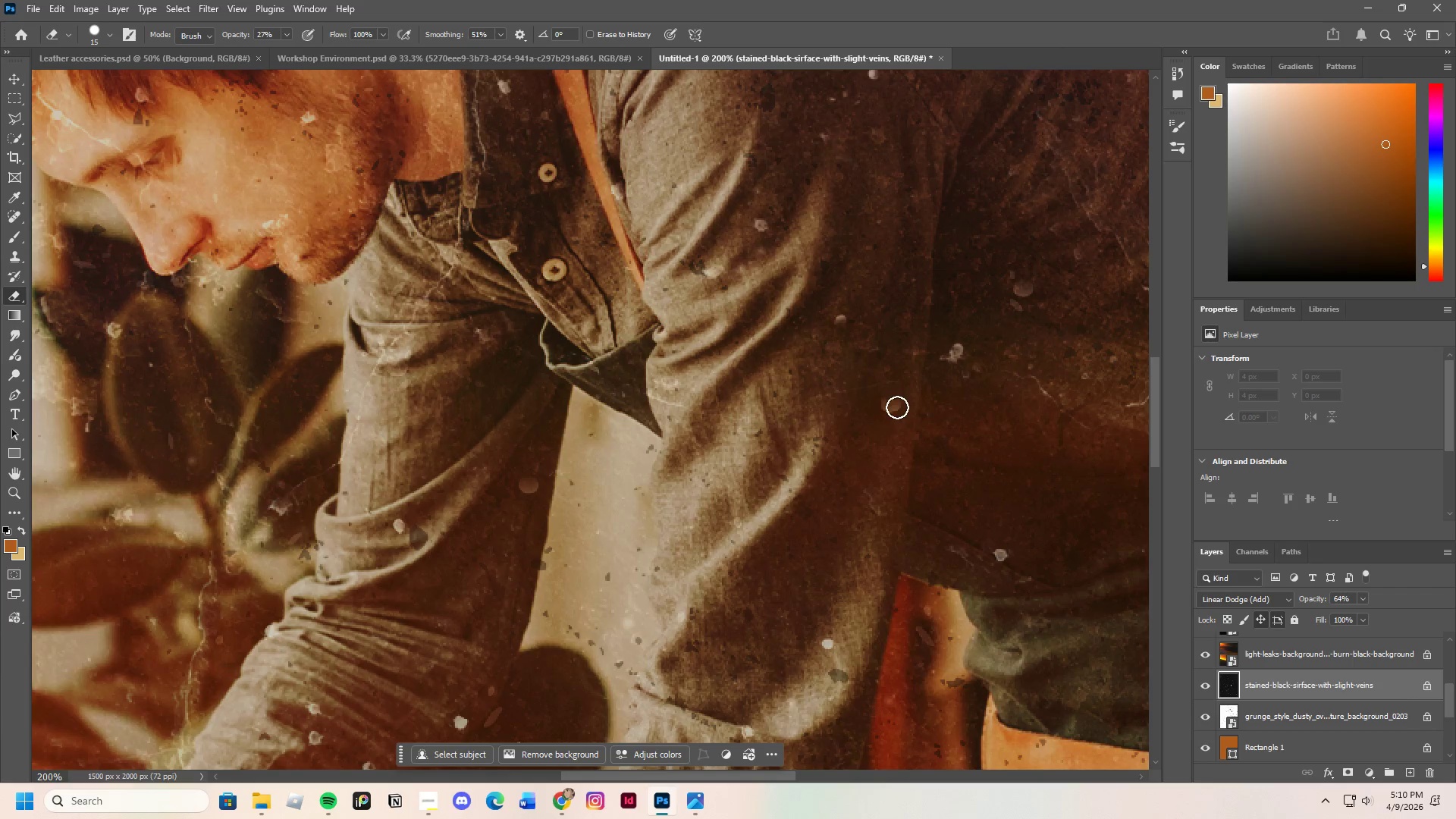 
left_click_drag(start_coordinate=[897, 406], to_coordinate=[893, 424])
 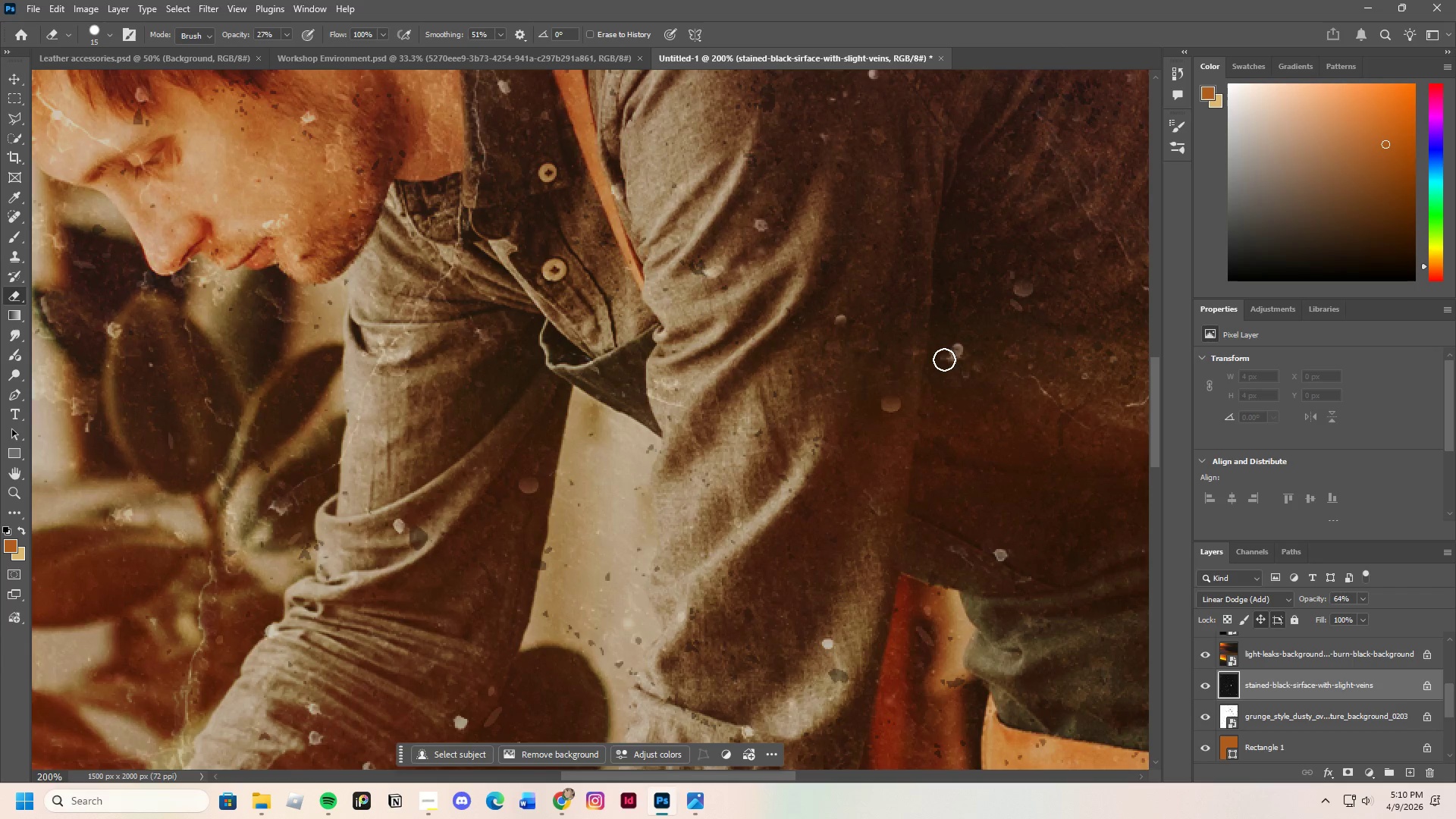 
left_click_drag(start_coordinate=[935, 359], to_coordinate=[960, 359])
 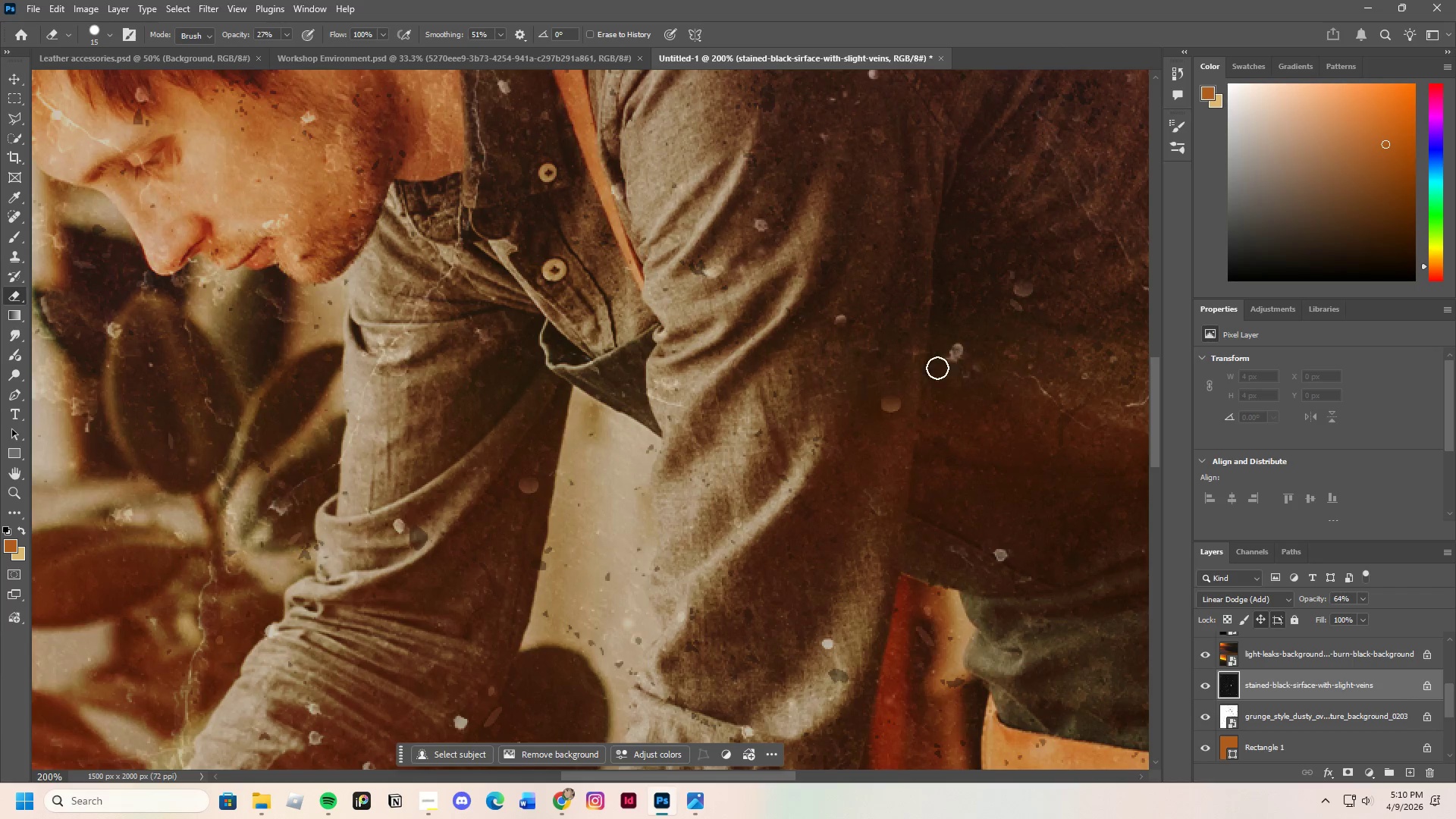 
left_click_drag(start_coordinate=[954, 362], to_coordinate=[936, 369])
 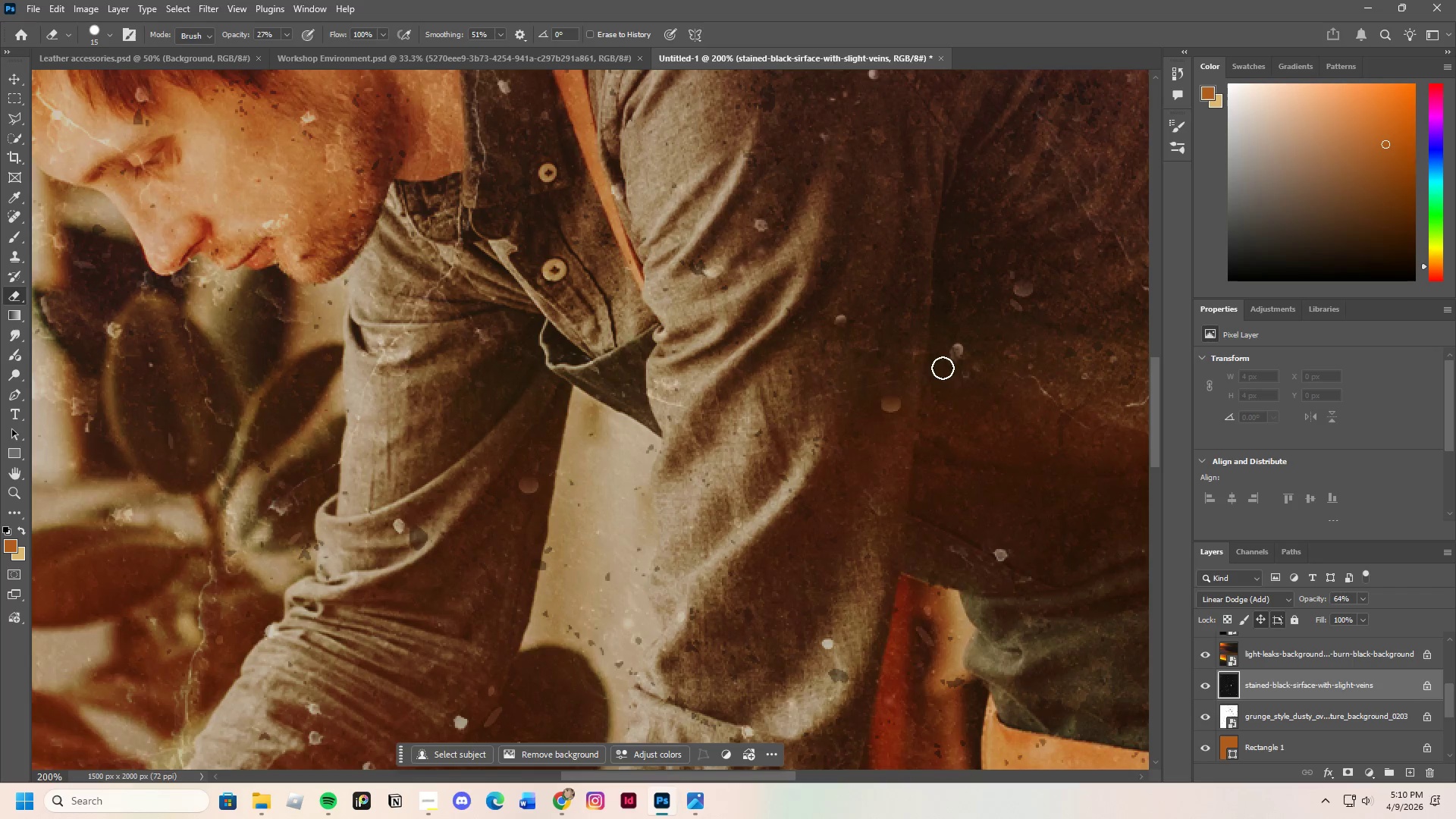 
left_click_drag(start_coordinate=[948, 360], to_coordinate=[942, 369])
 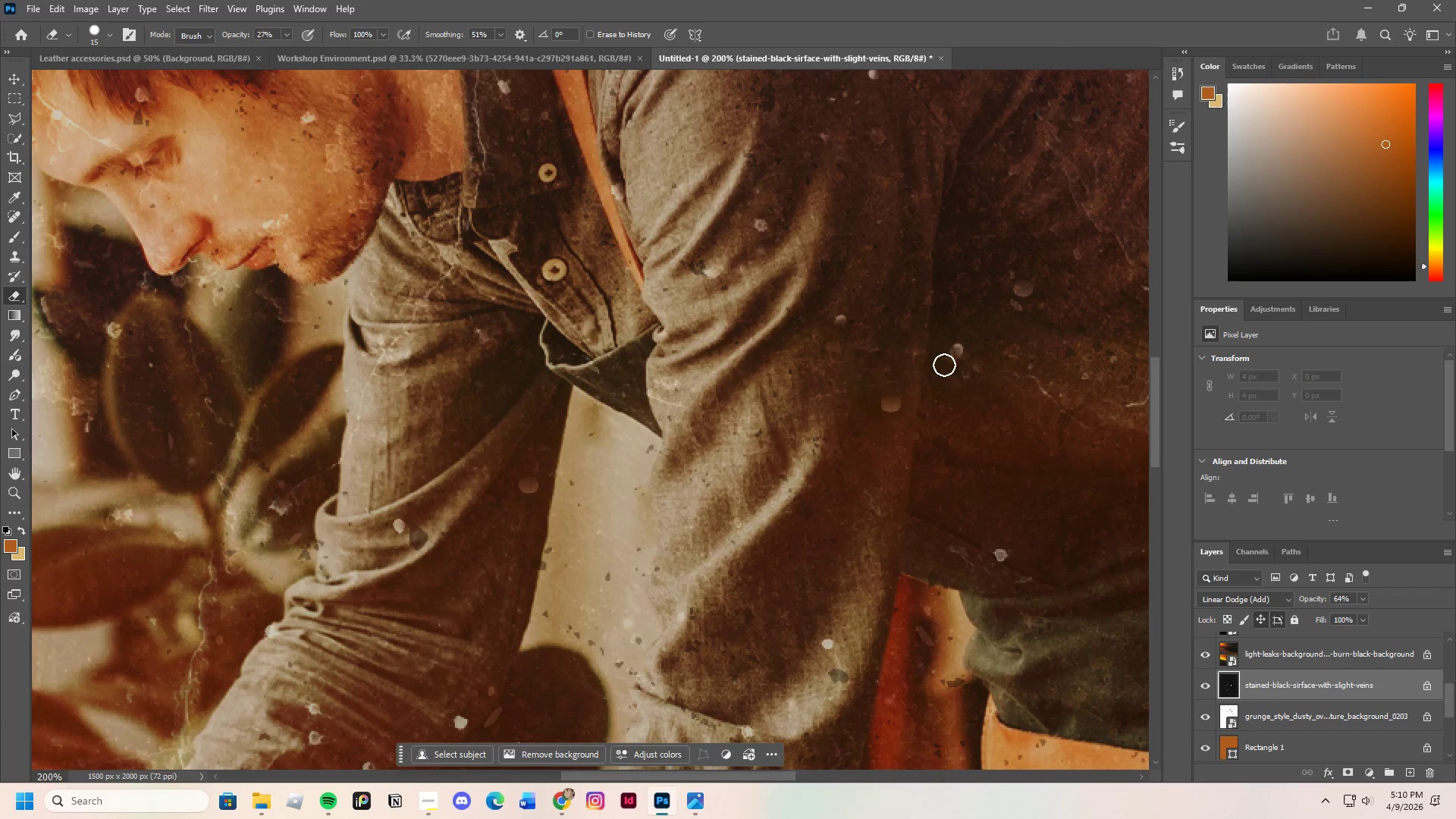 
left_click_drag(start_coordinate=[944, 365], to_coordinate=[951, 369])
 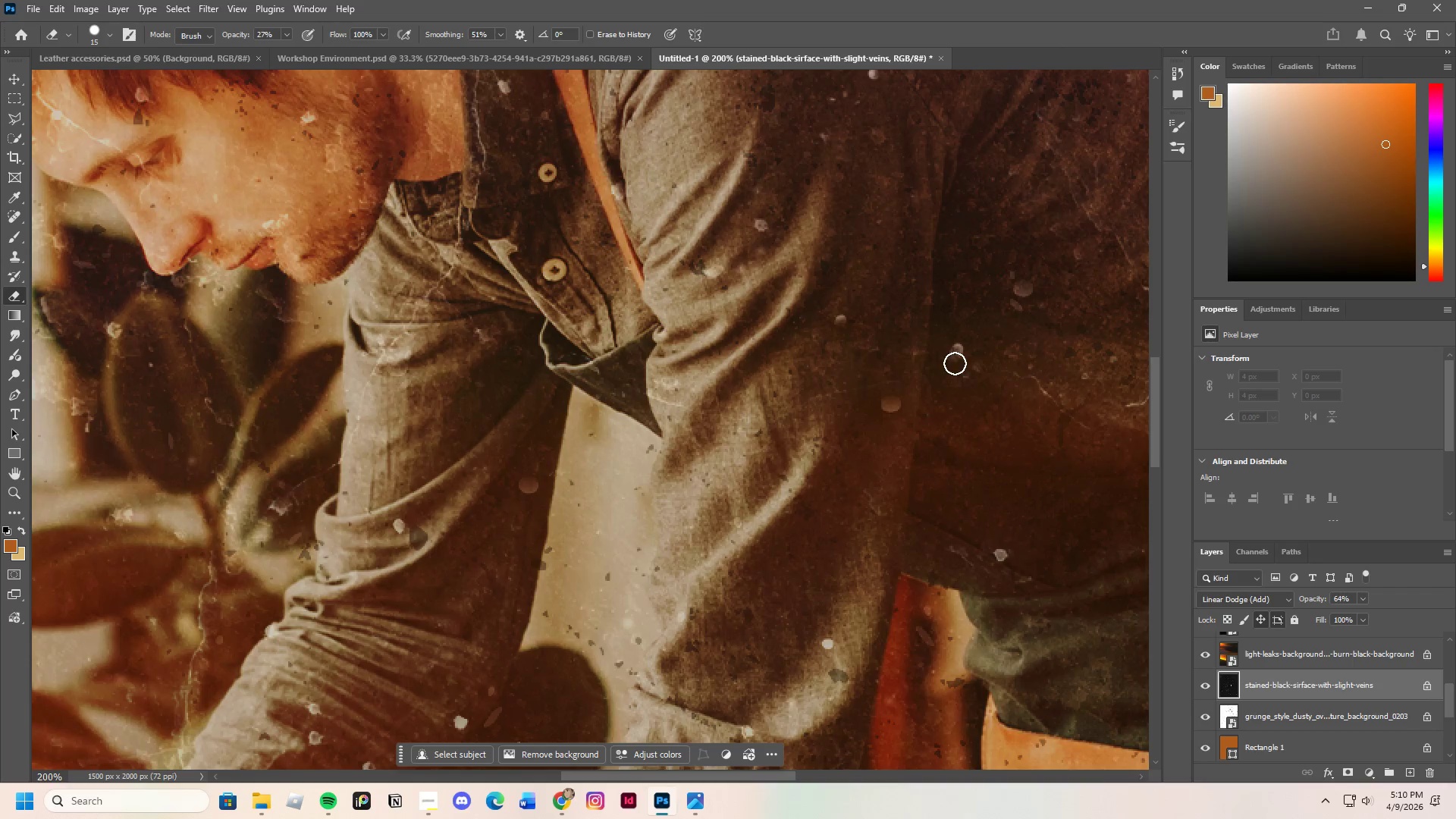 
left_click_drag(start_coordinate=[955, 363], to_coordinate=[942, 359])
 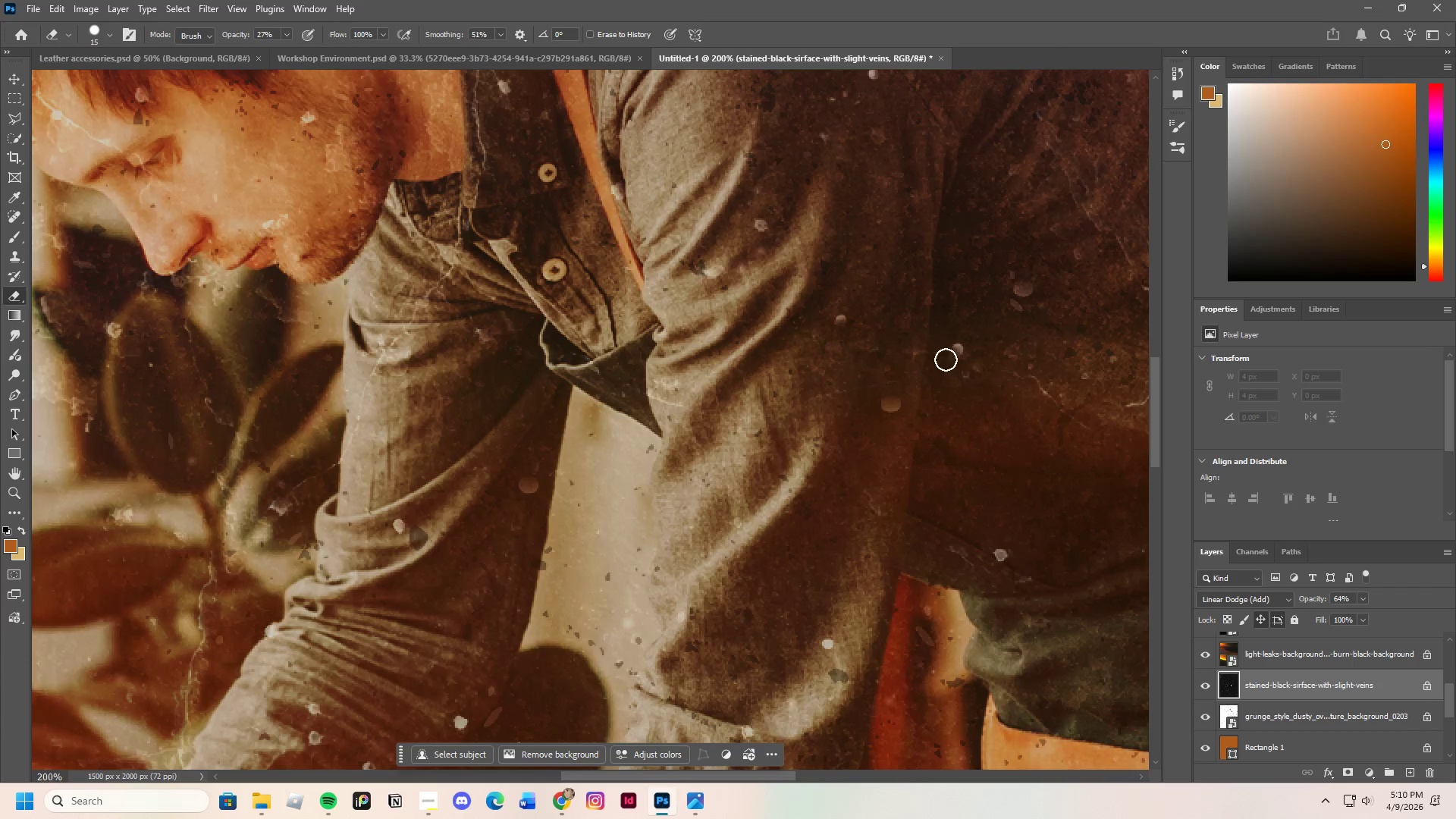 
left_click_drag(start_coordinate=[942, 347], to_coordinate=[955, 372])
 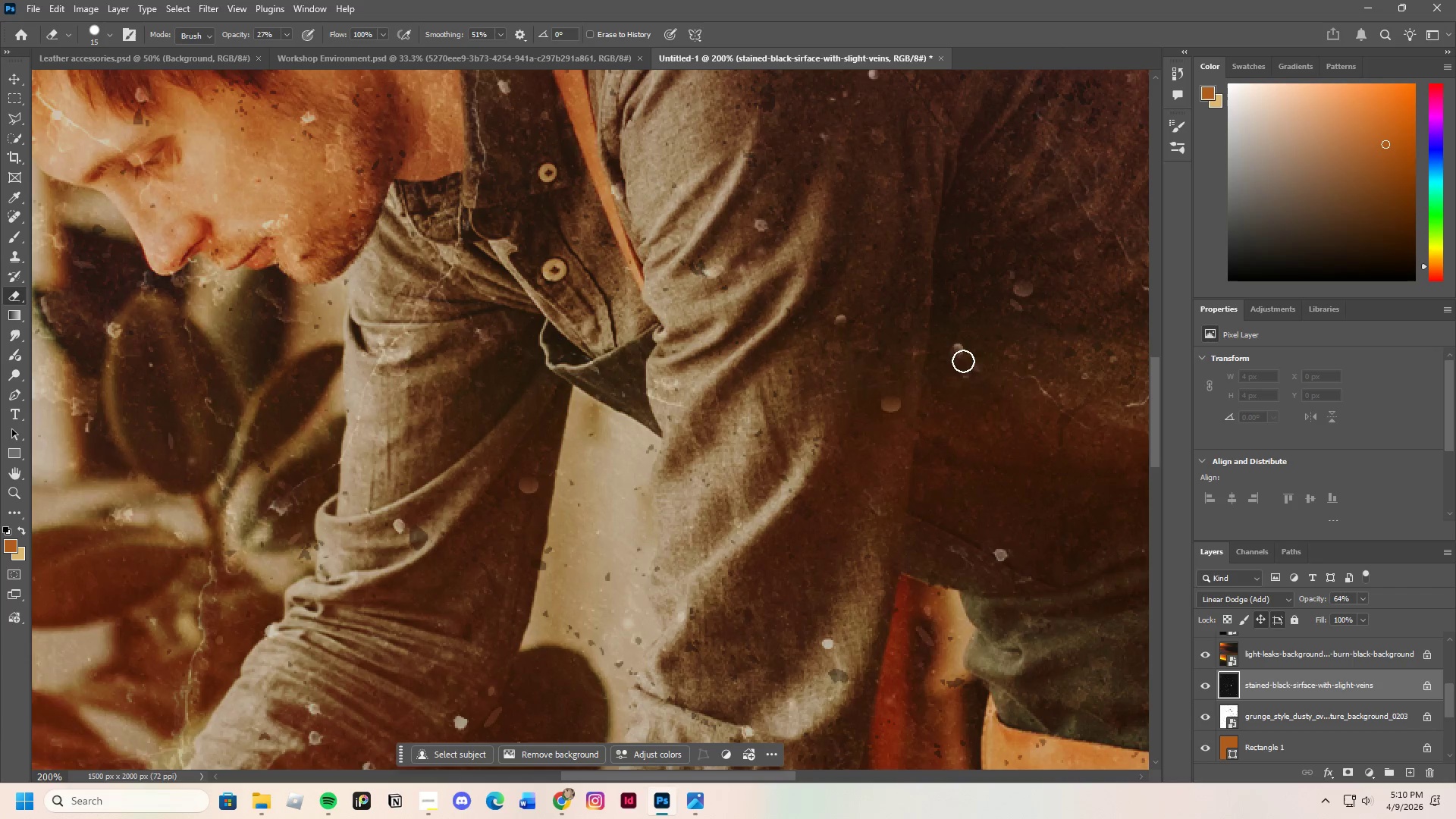 
left_click_drag(start_coordinate=[964, 359], to_coordinate=[962, 365])
 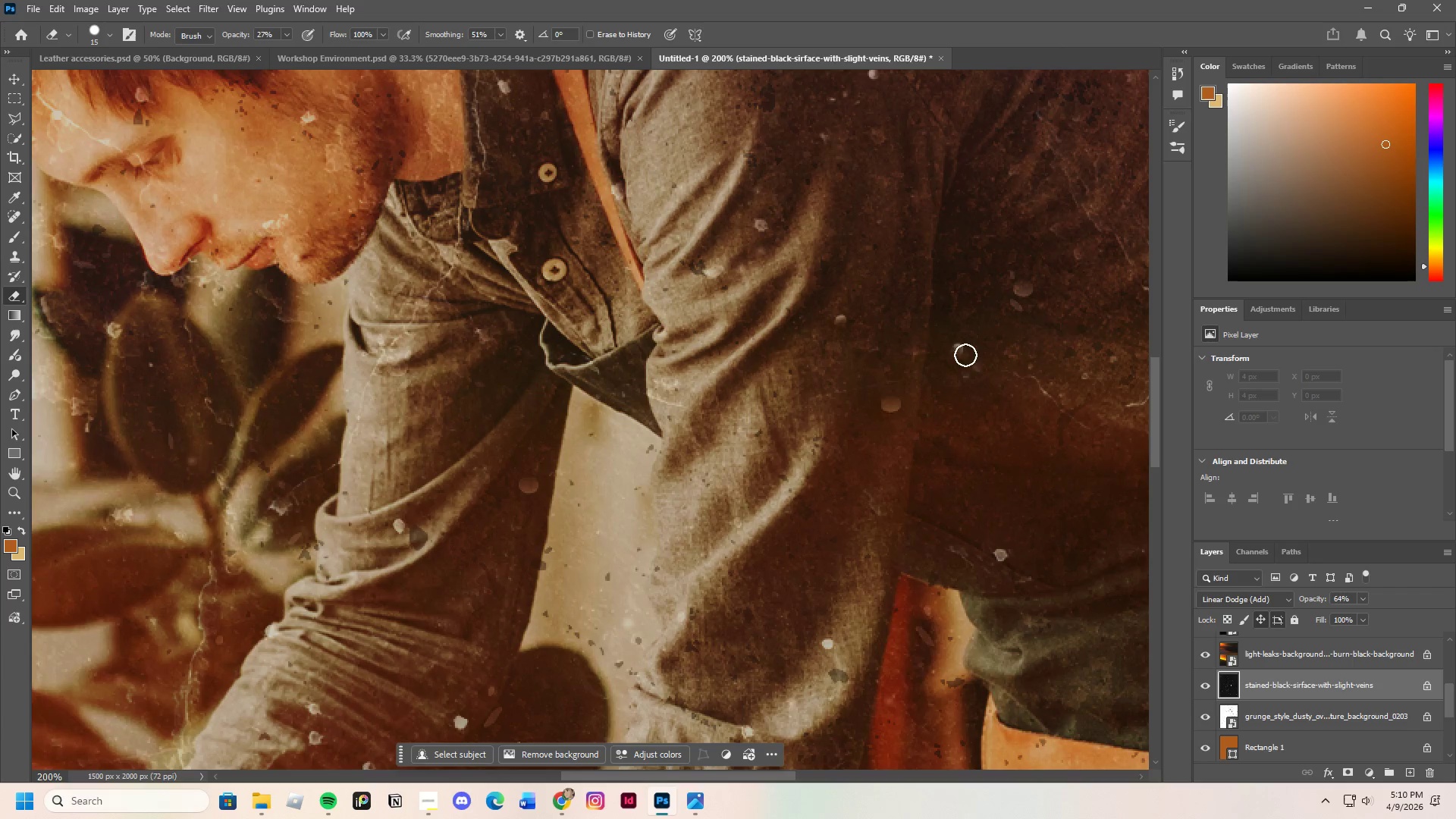 
left_click_drag(start_coordinate=[965, 355], to_coordinate=[961, 359])
 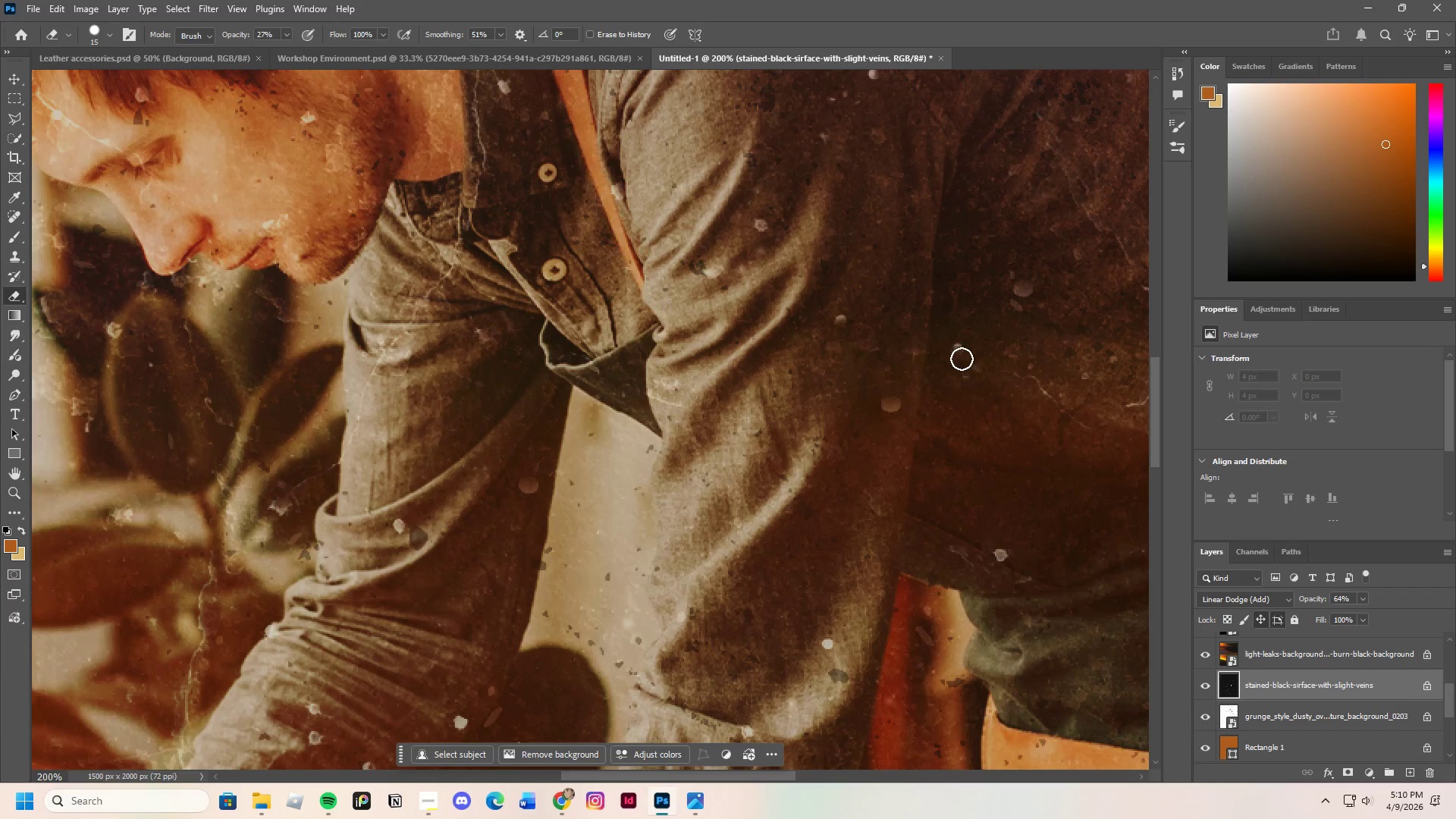 
left_click_drag(start_coordinate=[961, 356], to_coordinate=[955, 362])
 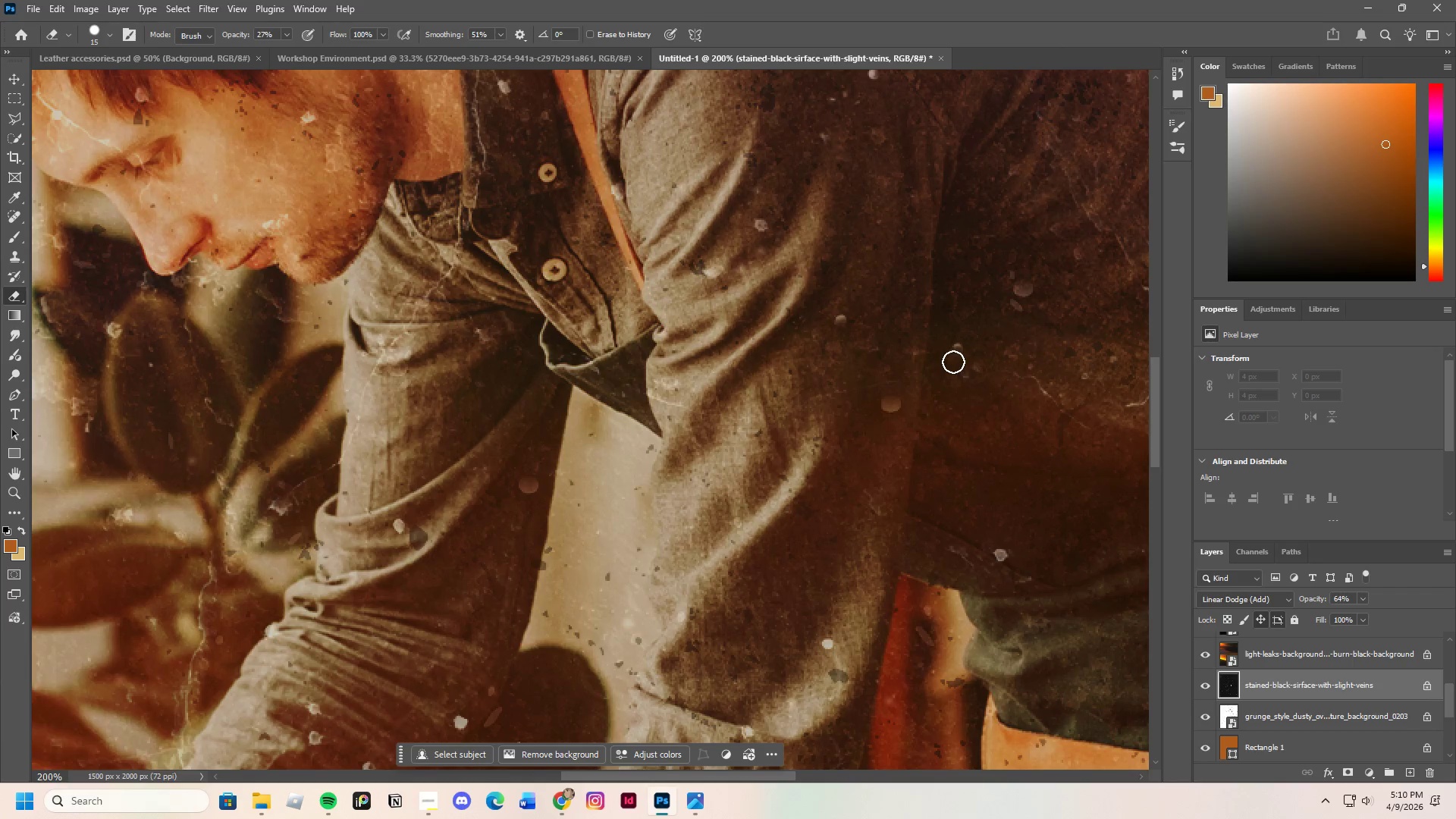 
left_click_drag(start_coordinate=[953, 362], to_coordinate=[952, 366])
 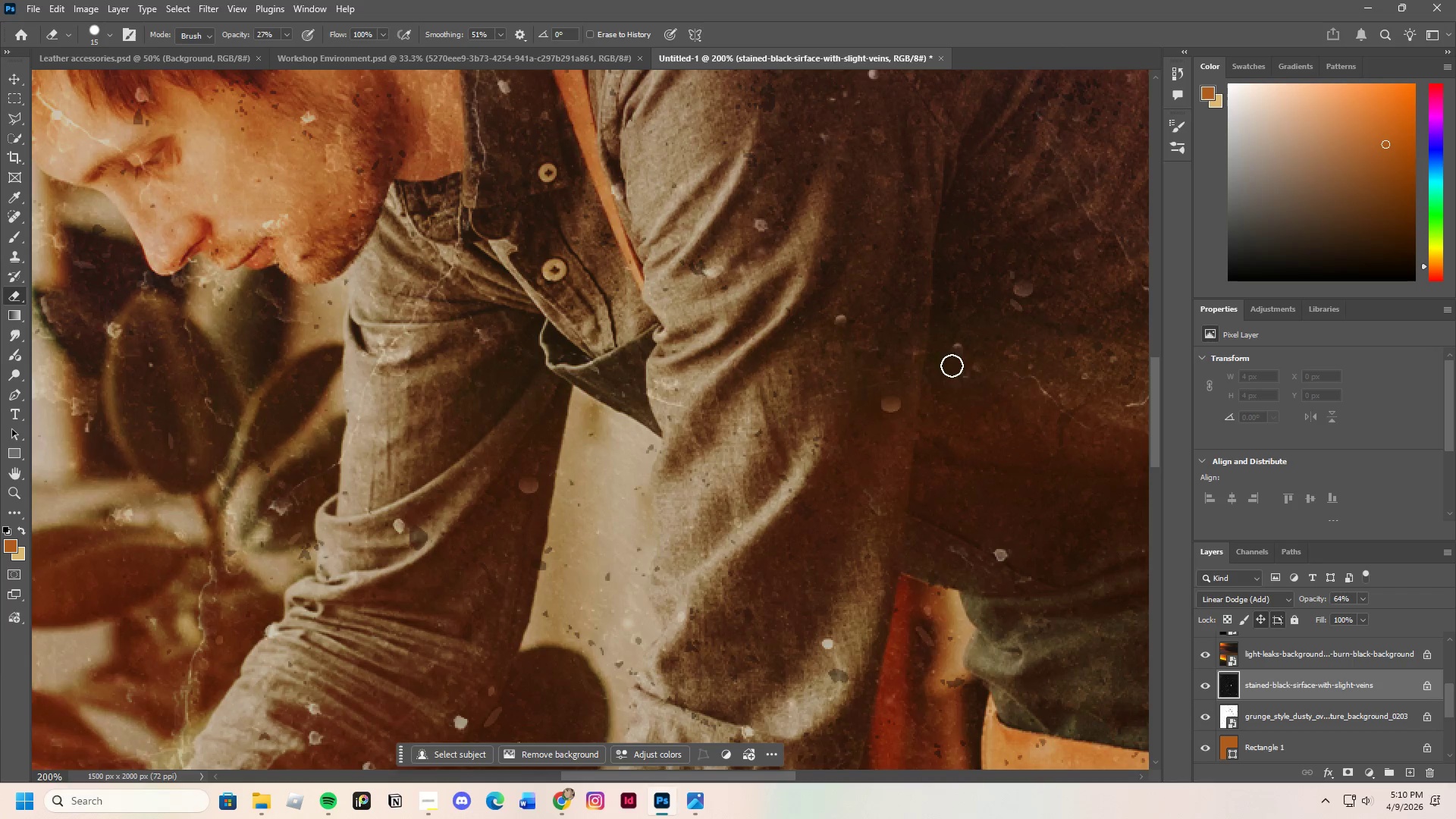 
left_click_drag(start_coordinate=[952, 362], to_coordinate=[957, 378])
 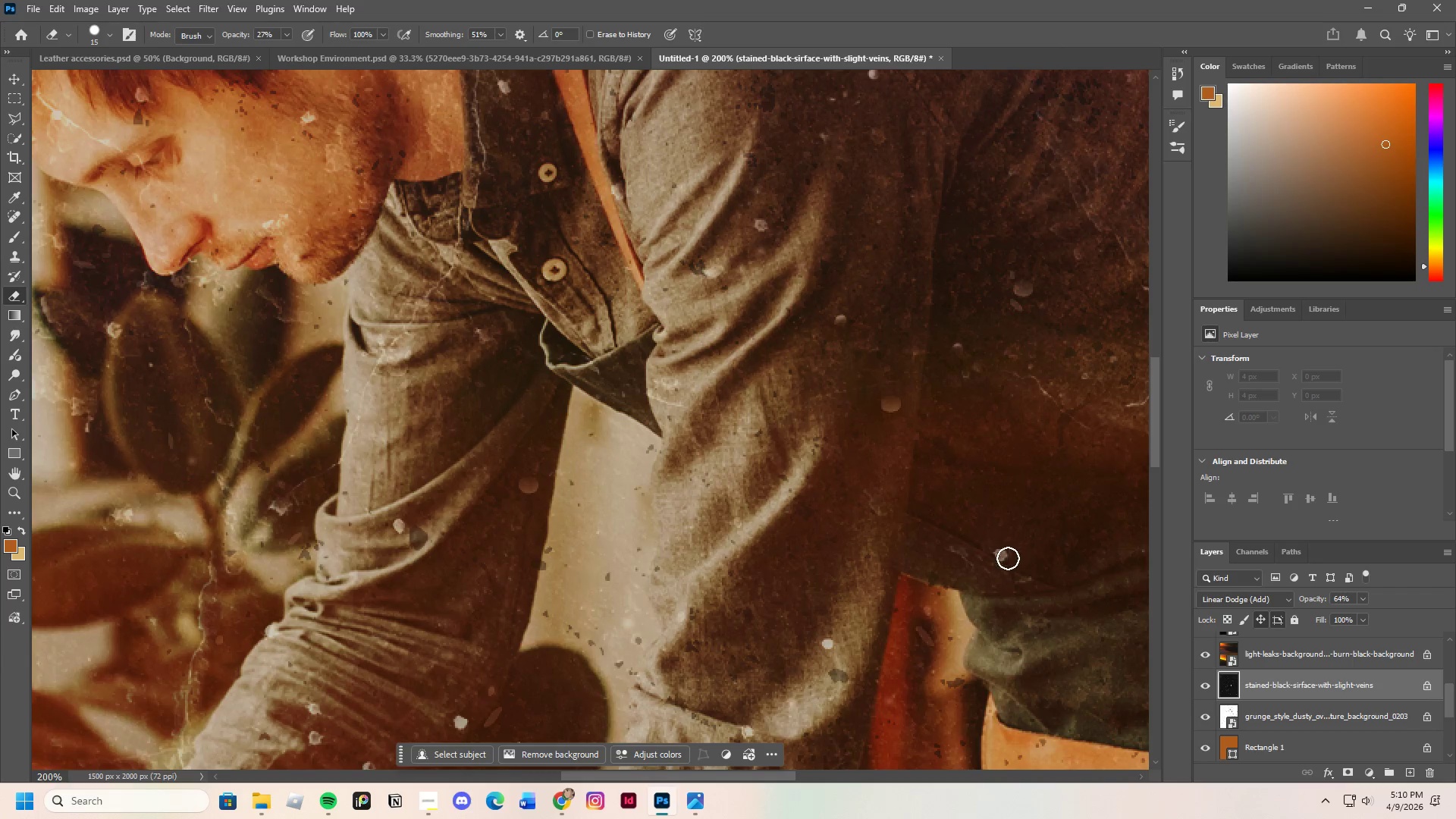 
left_click_drag(start_coordinate=[1008, 558], to_coordinate=[1008, 568])
 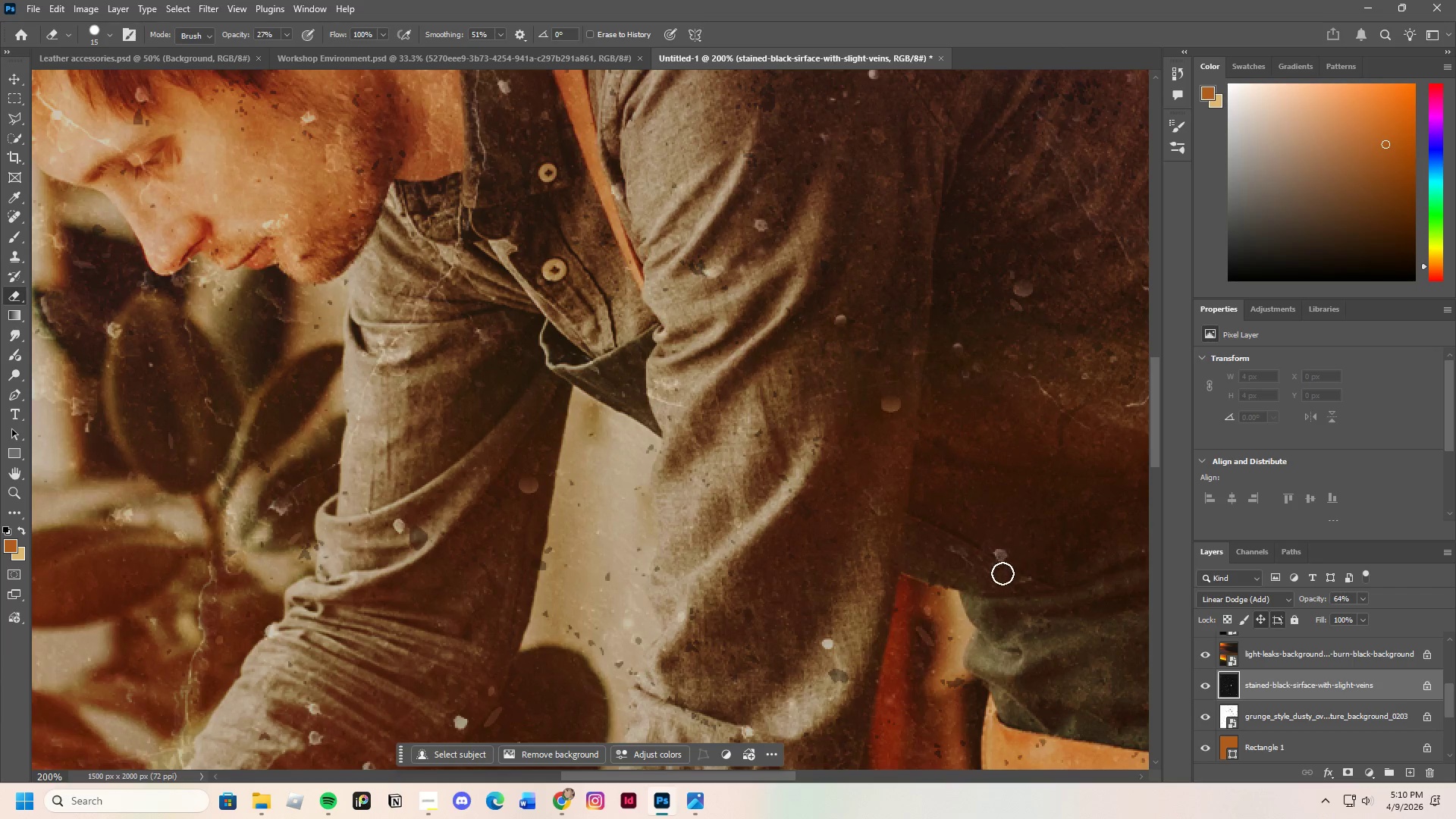 
left_click_drag(start_coordinate=[1009, 556], to_coordinate=[1003, 569])
 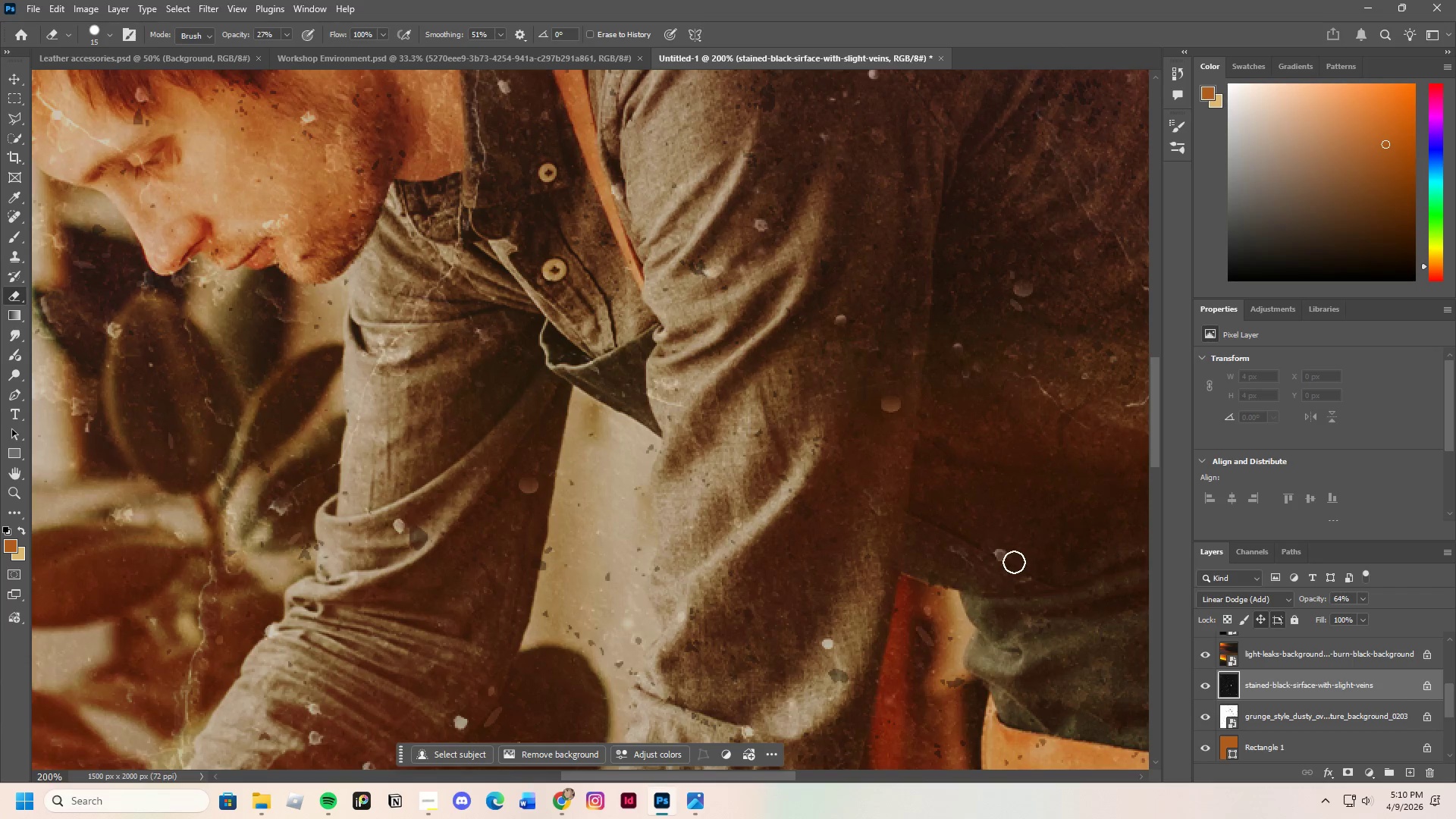 
left_click_drag(start_coordinate=[1015, 559], to_coordinate=[1004, 570])
 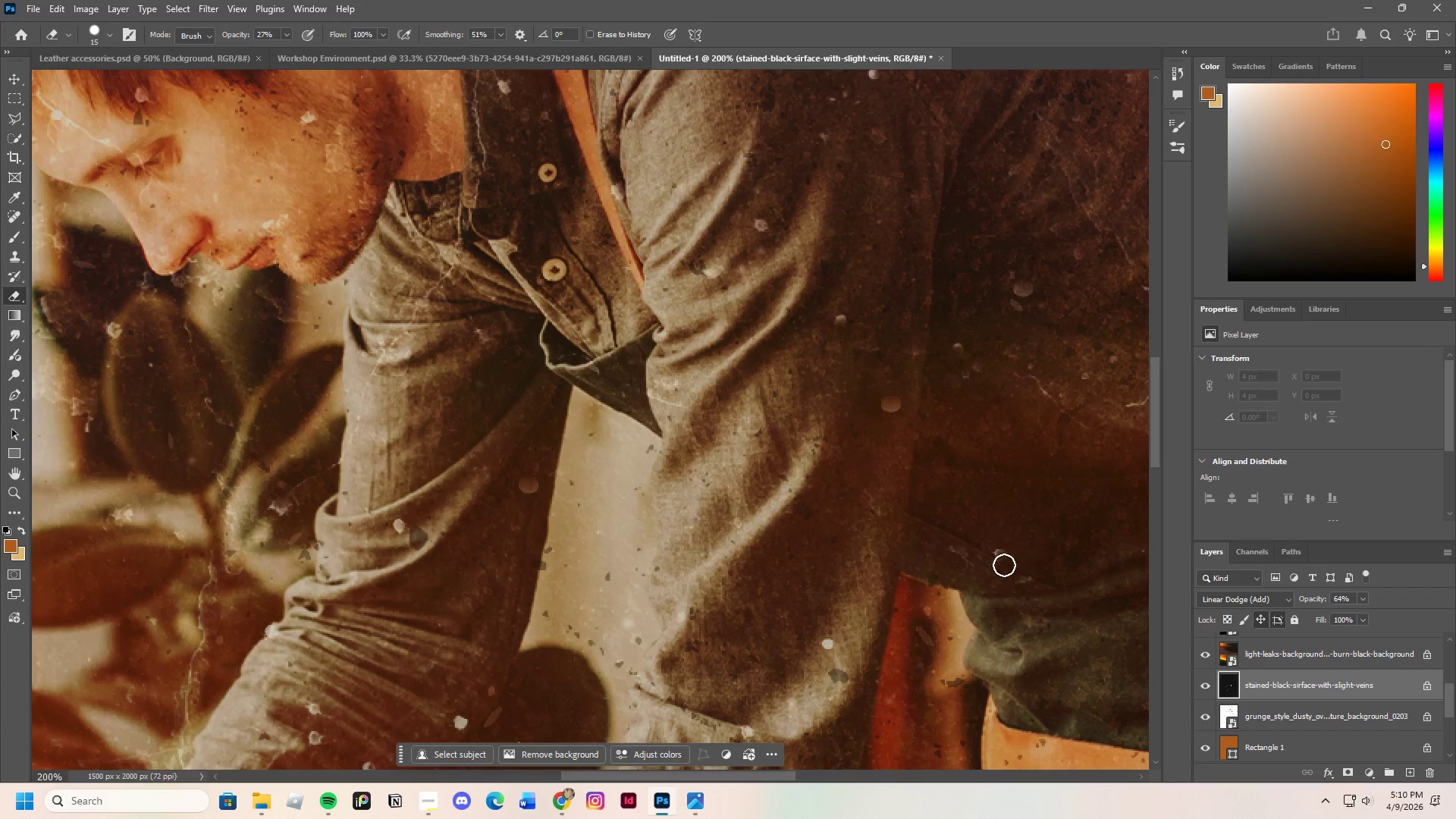 
left_click_drag(start_coordinate=[1011, 559], to_coordinate=[1003, 563])
 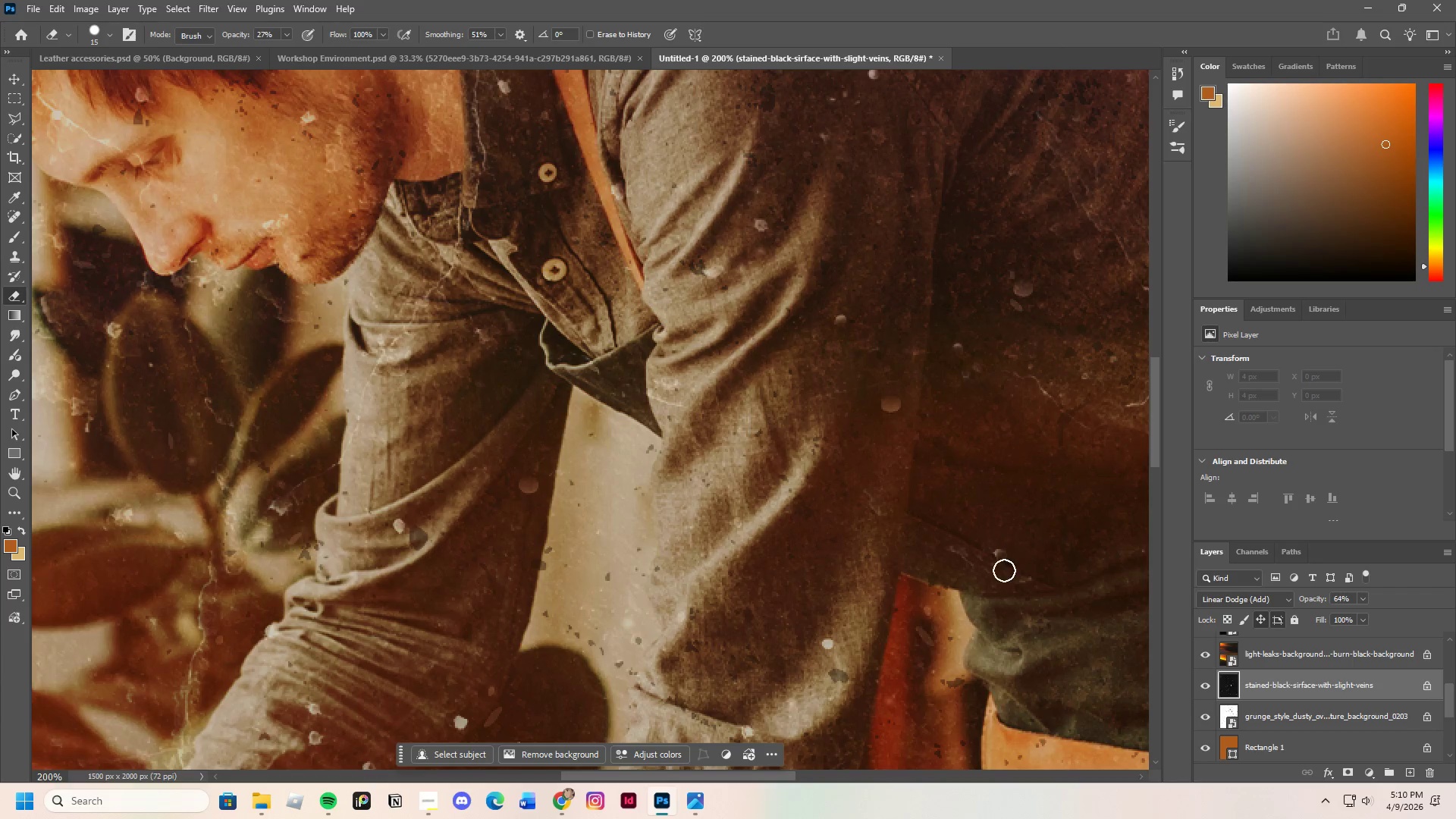 
left_click_drag(start_coordinate=[1015, 557], to_coordinate=[997, 570])
 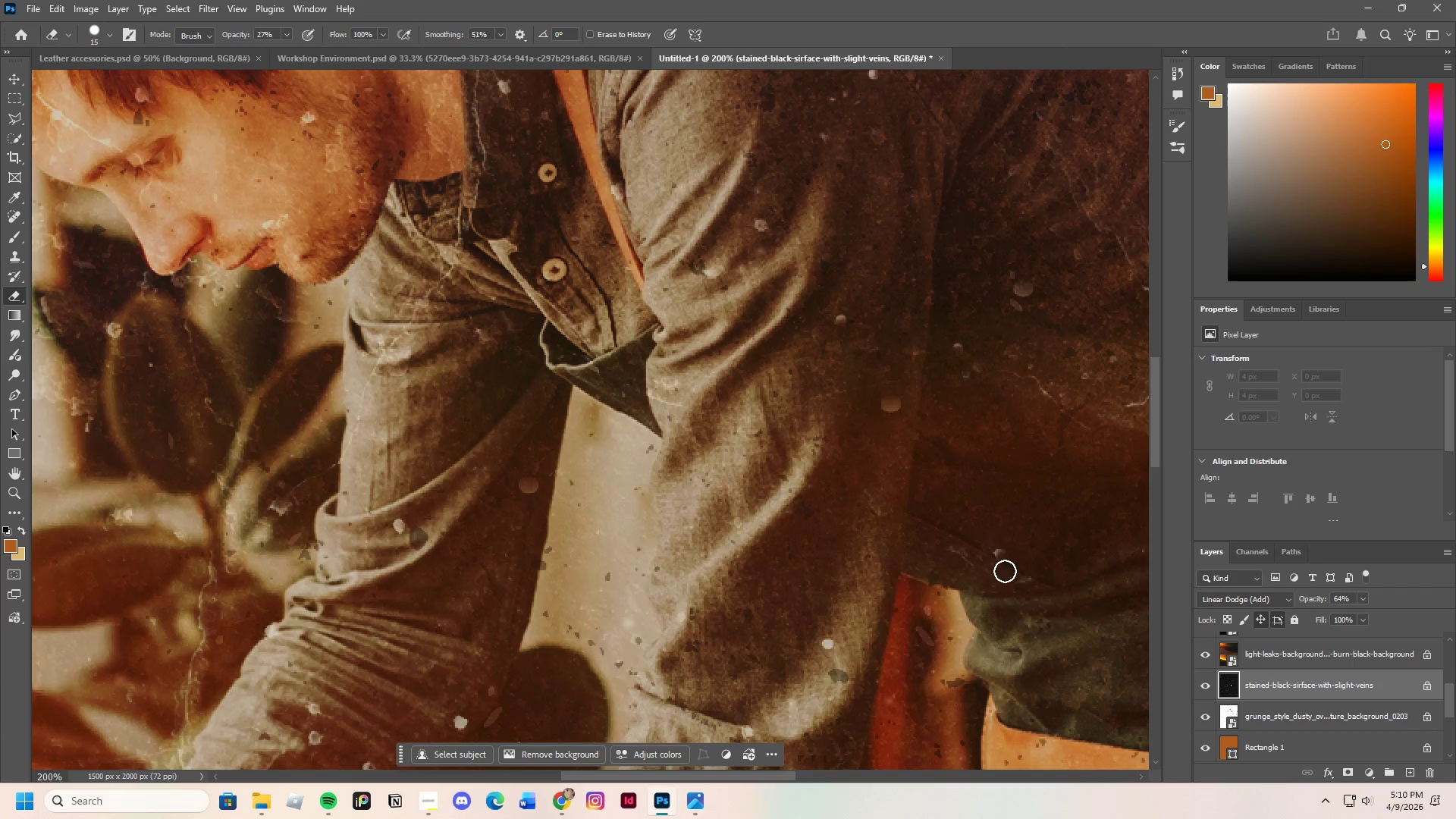 
left_click_drag(start_coordinate=[1012, 562], to_coordinate=[1003, 570])
 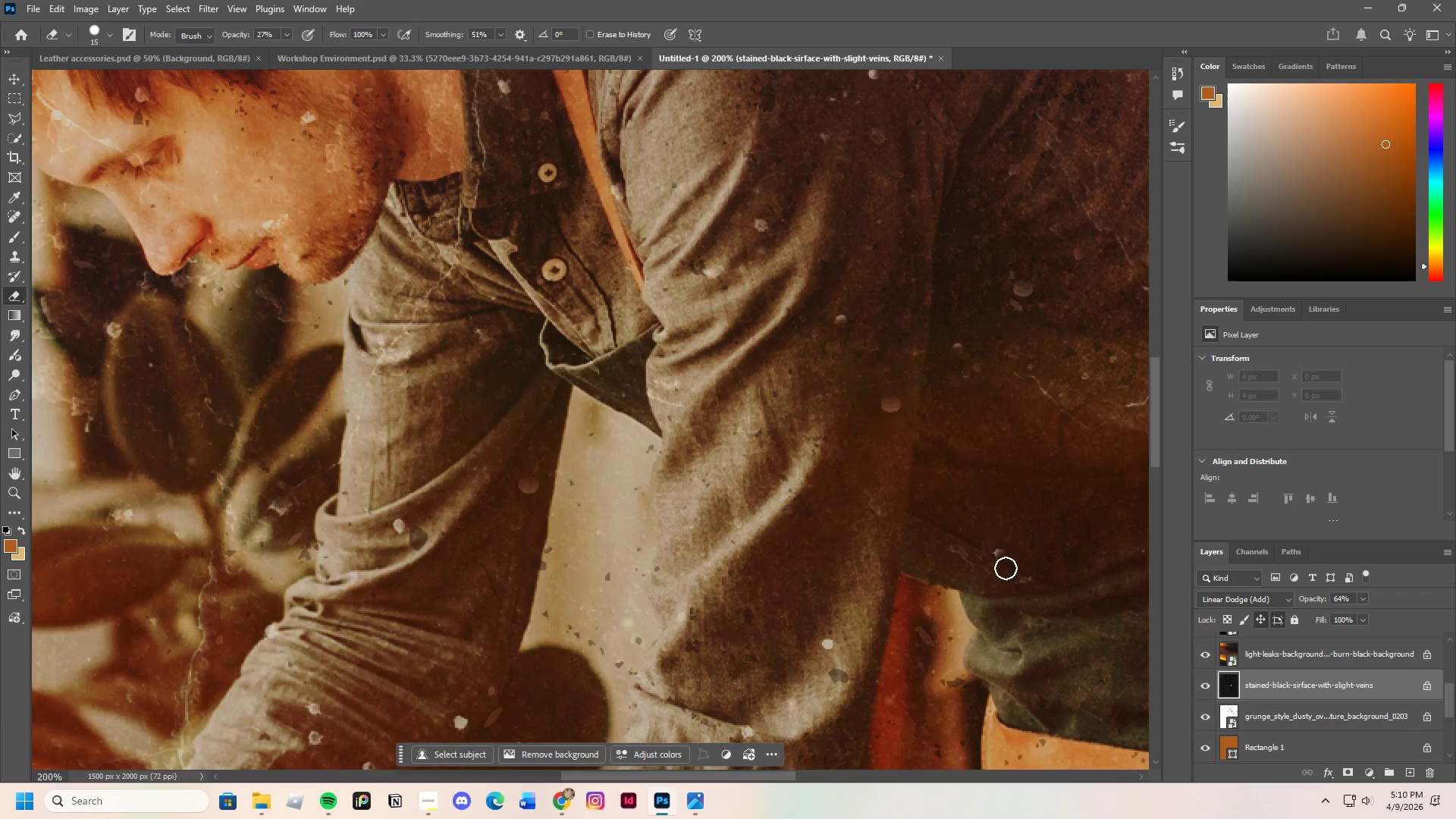 
left_click_drag(start_coordinate=[1007, 566], to_coordinate=[999, 571])
 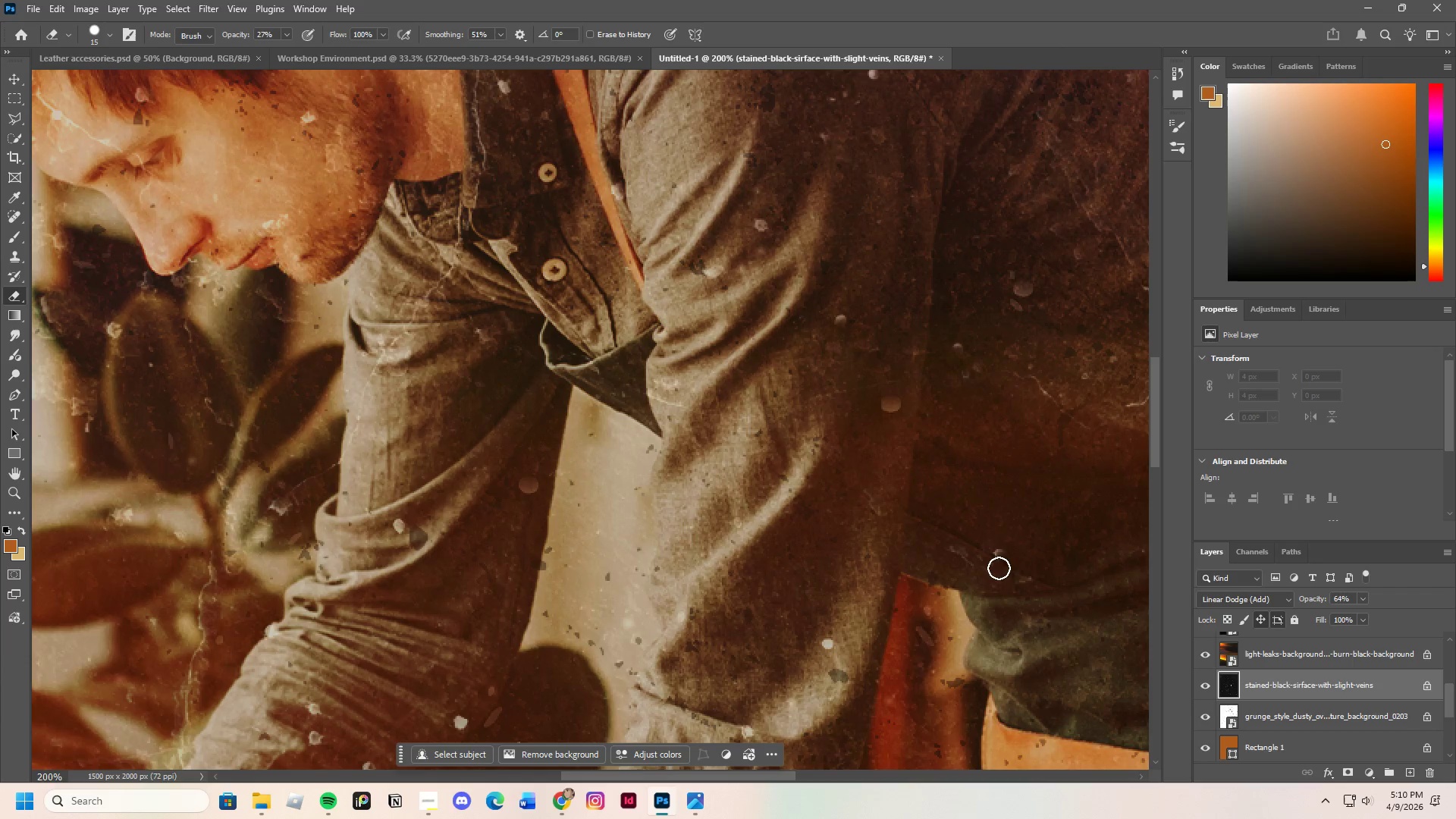 
left_click_drag(start_coordinate=[999, 568], to_coordinate=[996, 574])
 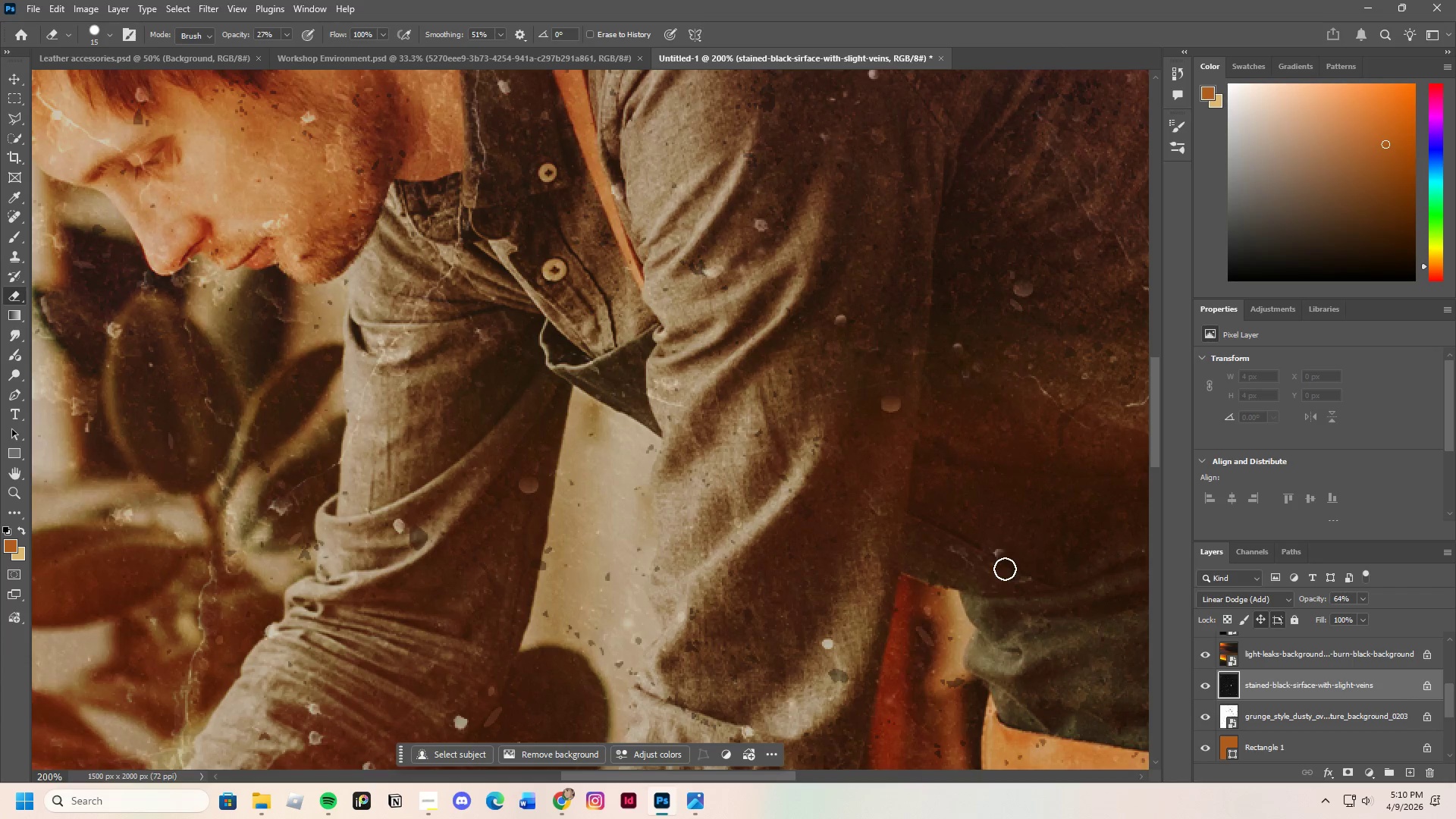 
left_click_drag(start_coordinate=[1005, 569], to_coordinate=[993, 579])
 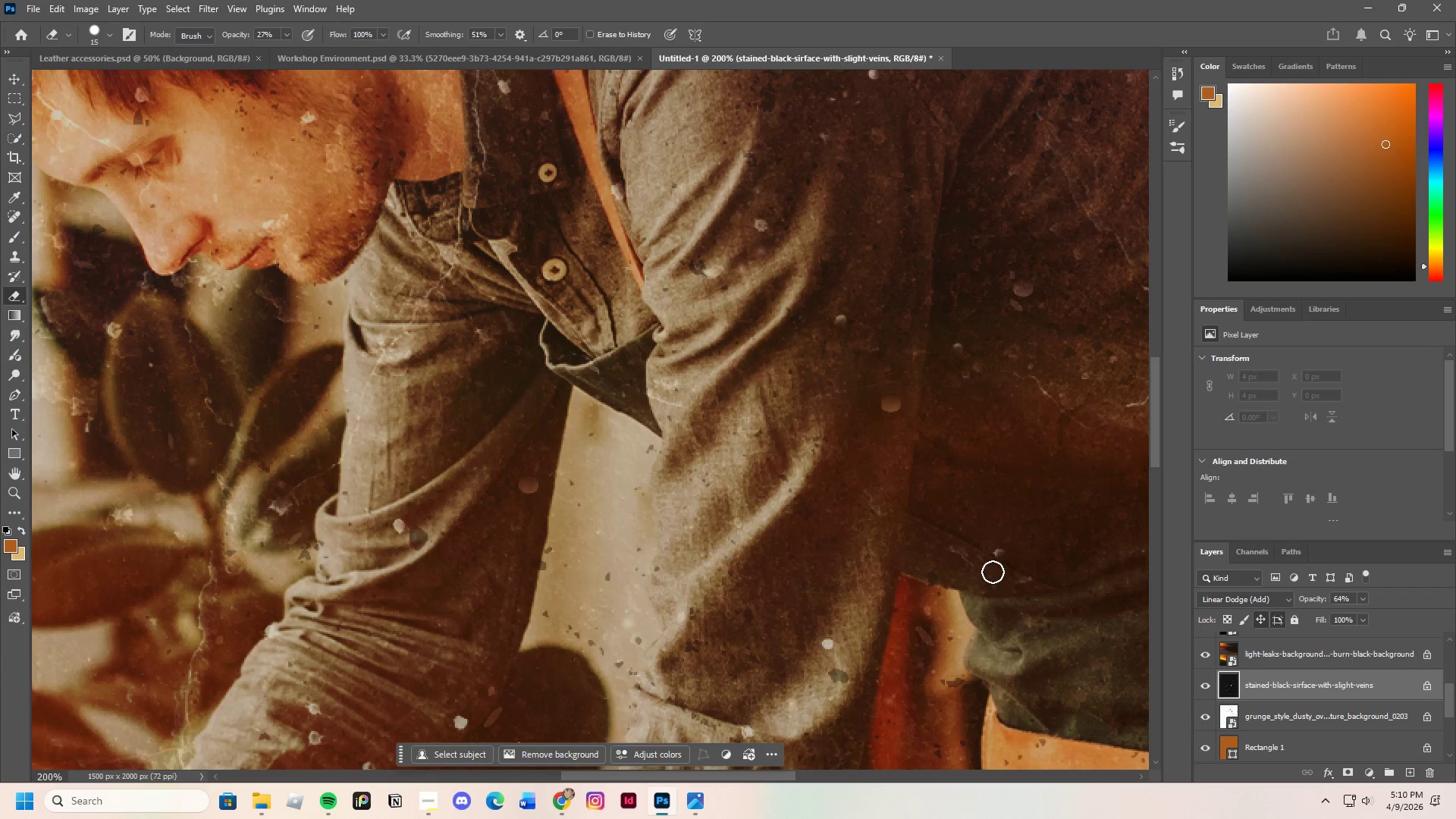 
left_click_drag(start_coordinate=[992, 571], to_coordinate=[997, 566])
 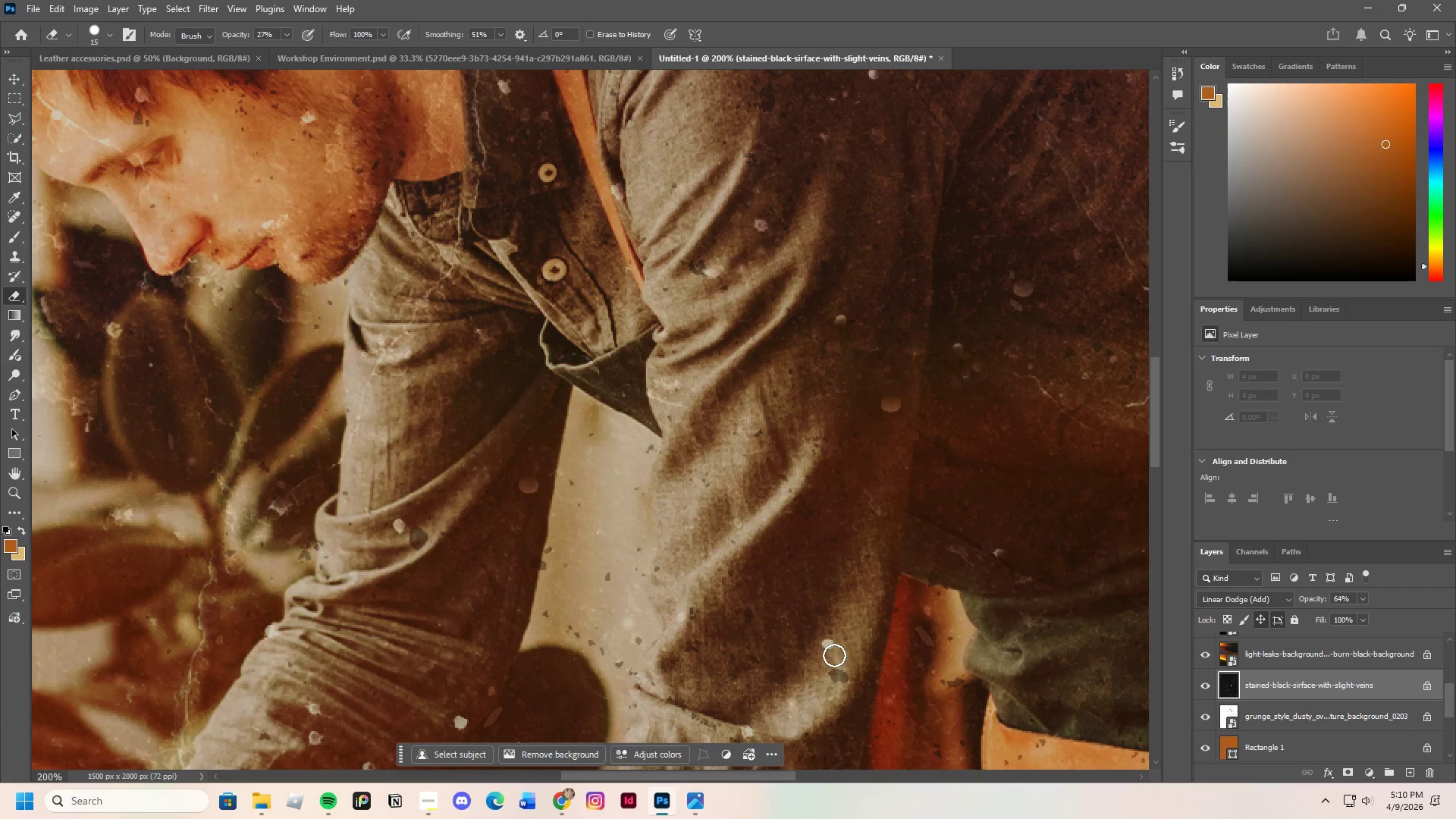 
left_click_drag(start_coordinate=[834, 655], to_coordinate=[830, 655])
 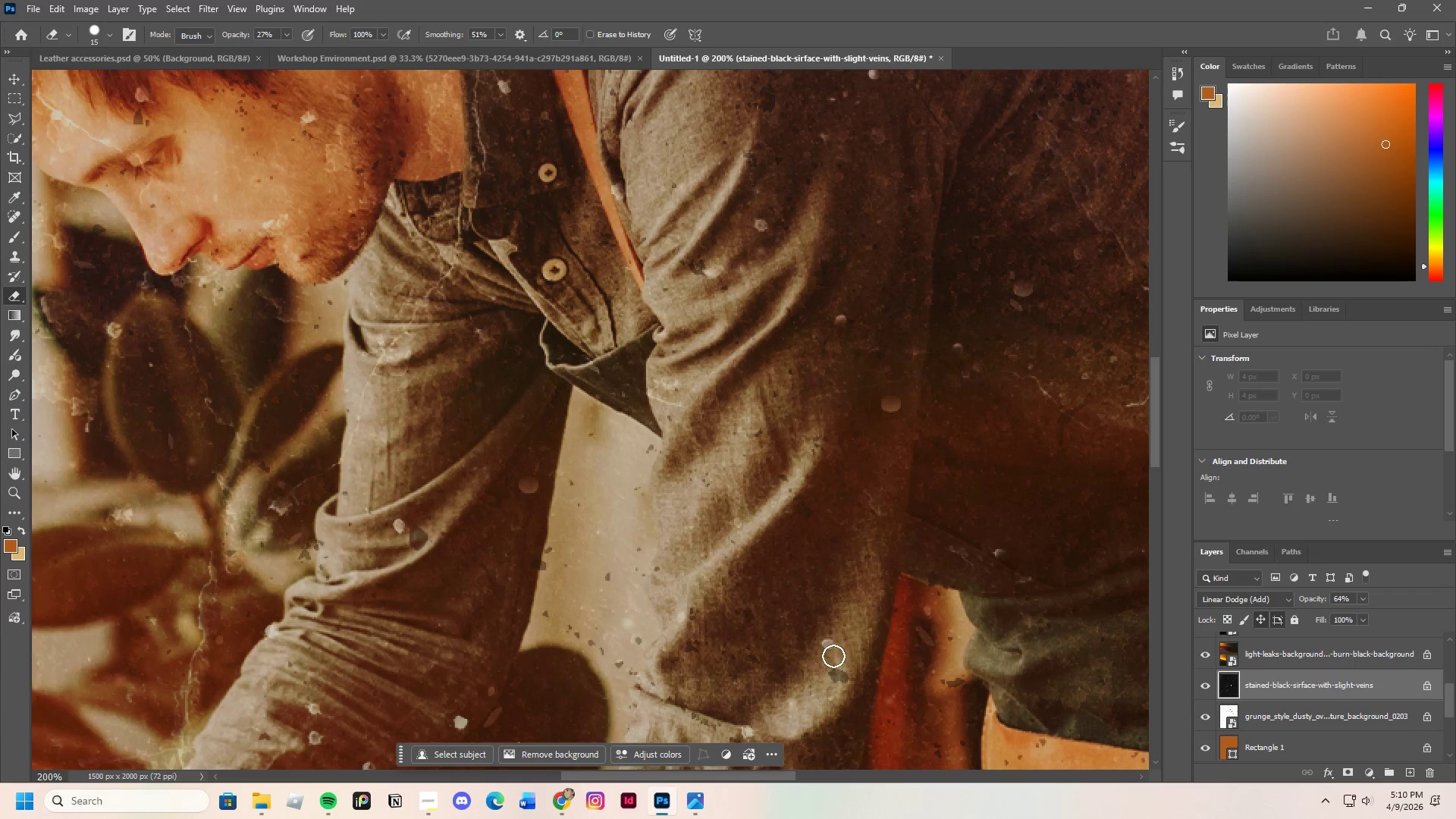 
left_click_drag(start_coordinate=[834, 648], to_coordinate=[833, 654])
 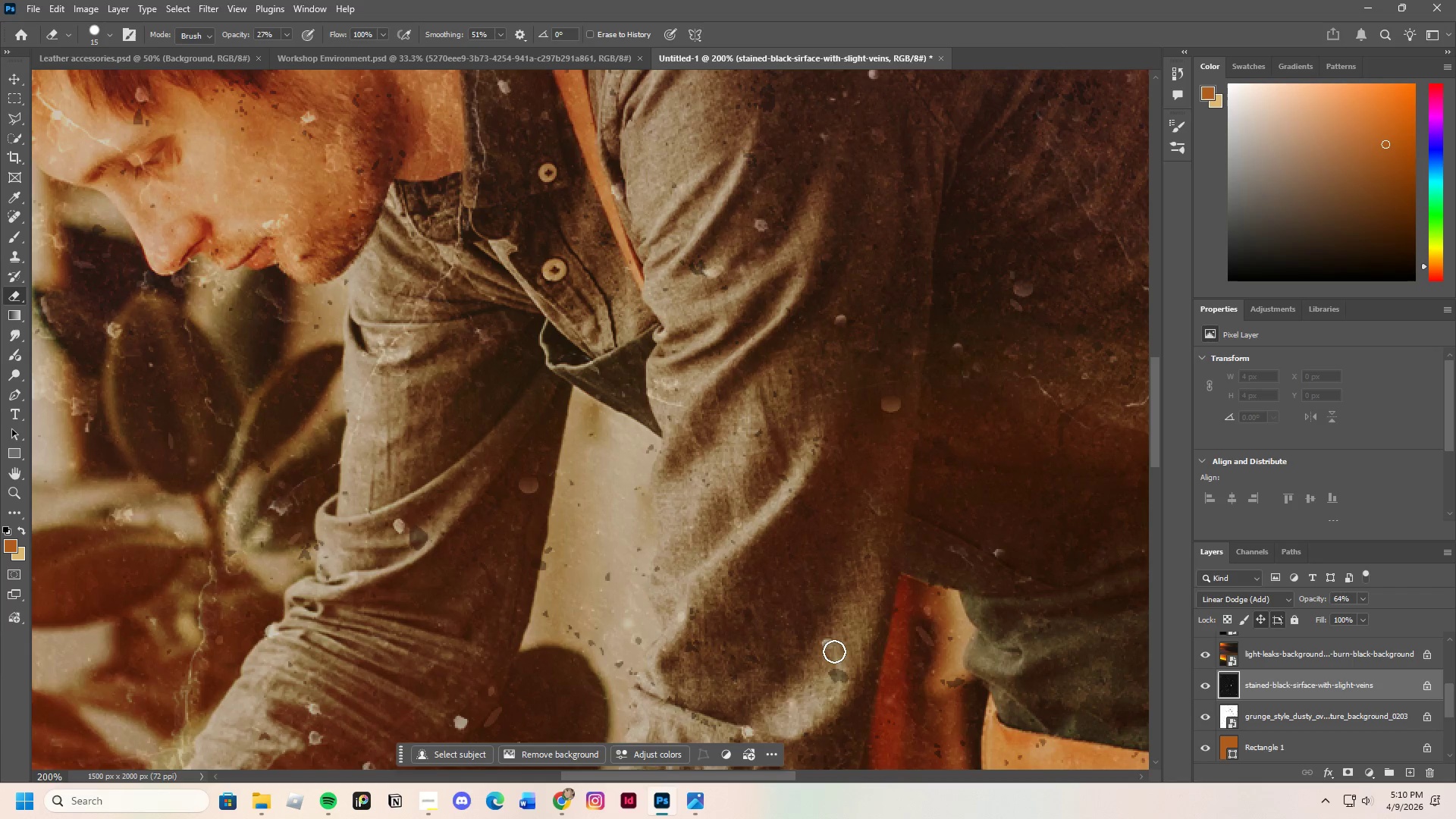 
left_click_drag(start_coordinate=[834, 651], to_coordinate=[834, 656])
 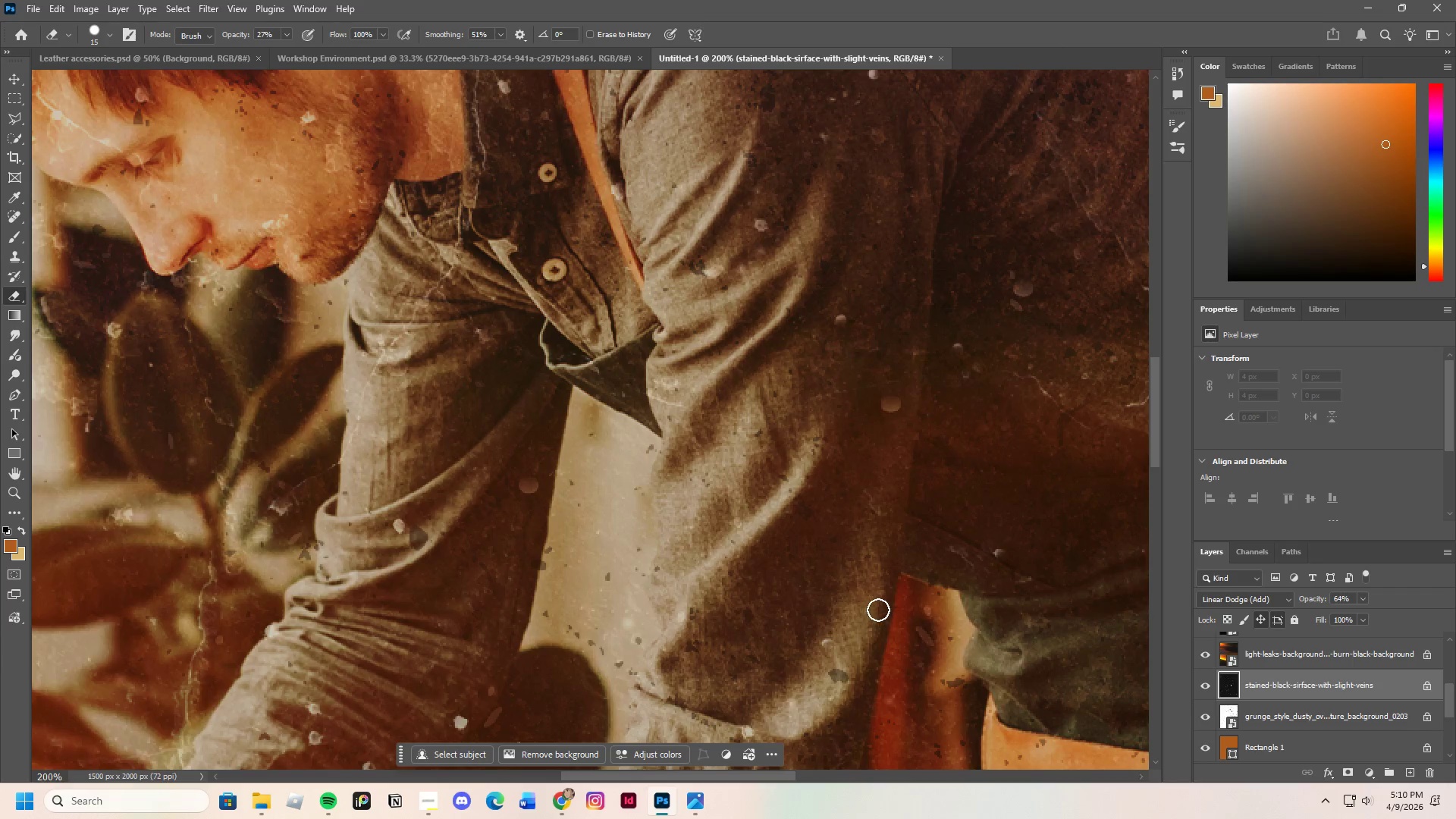 
scroll: coordinate [840, 582], scroll_direction: down, amount: 2.0
 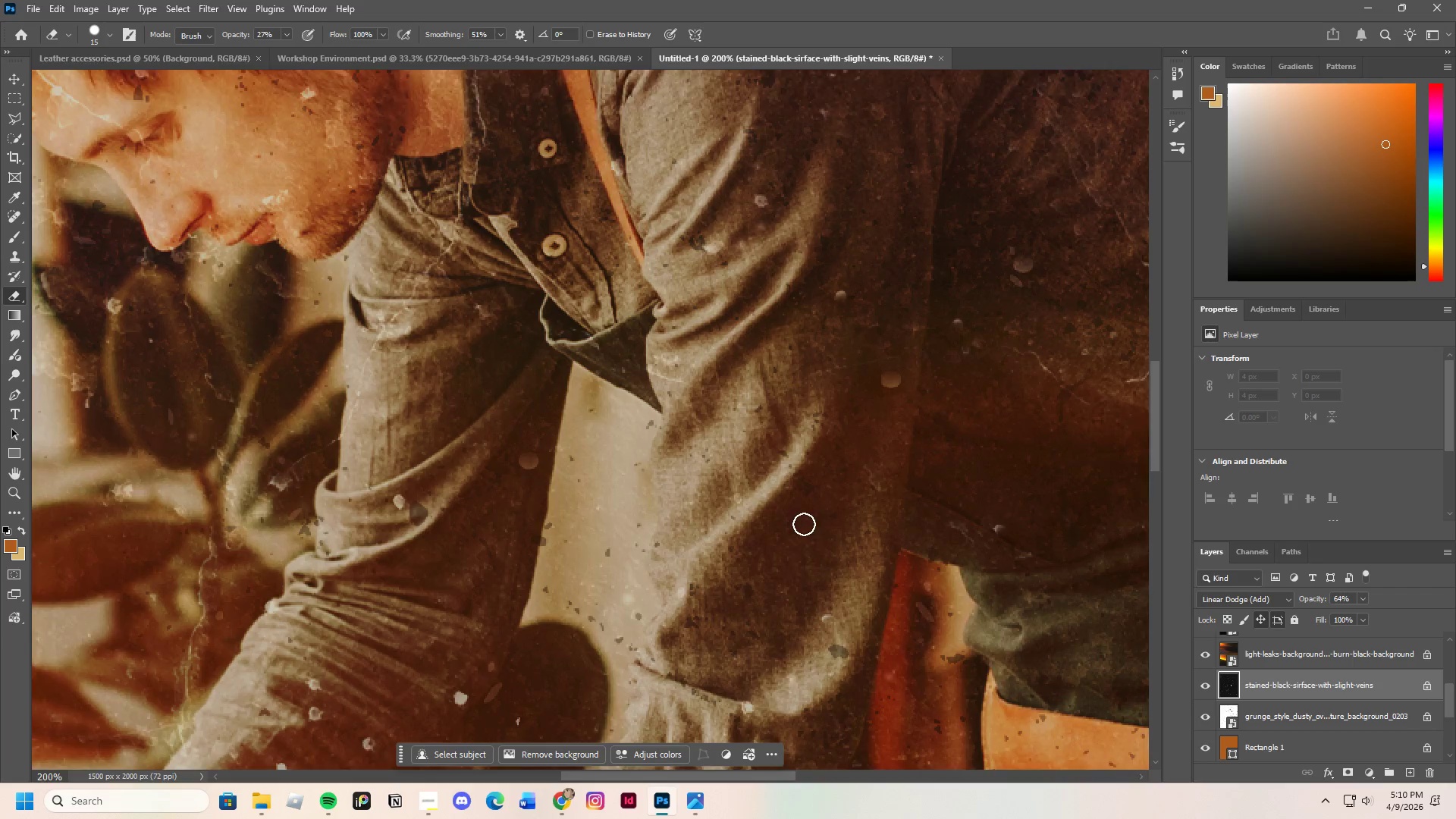 
left_click_drag(start_coordinate=[452, 579], to_coordinate=[465, 576])
 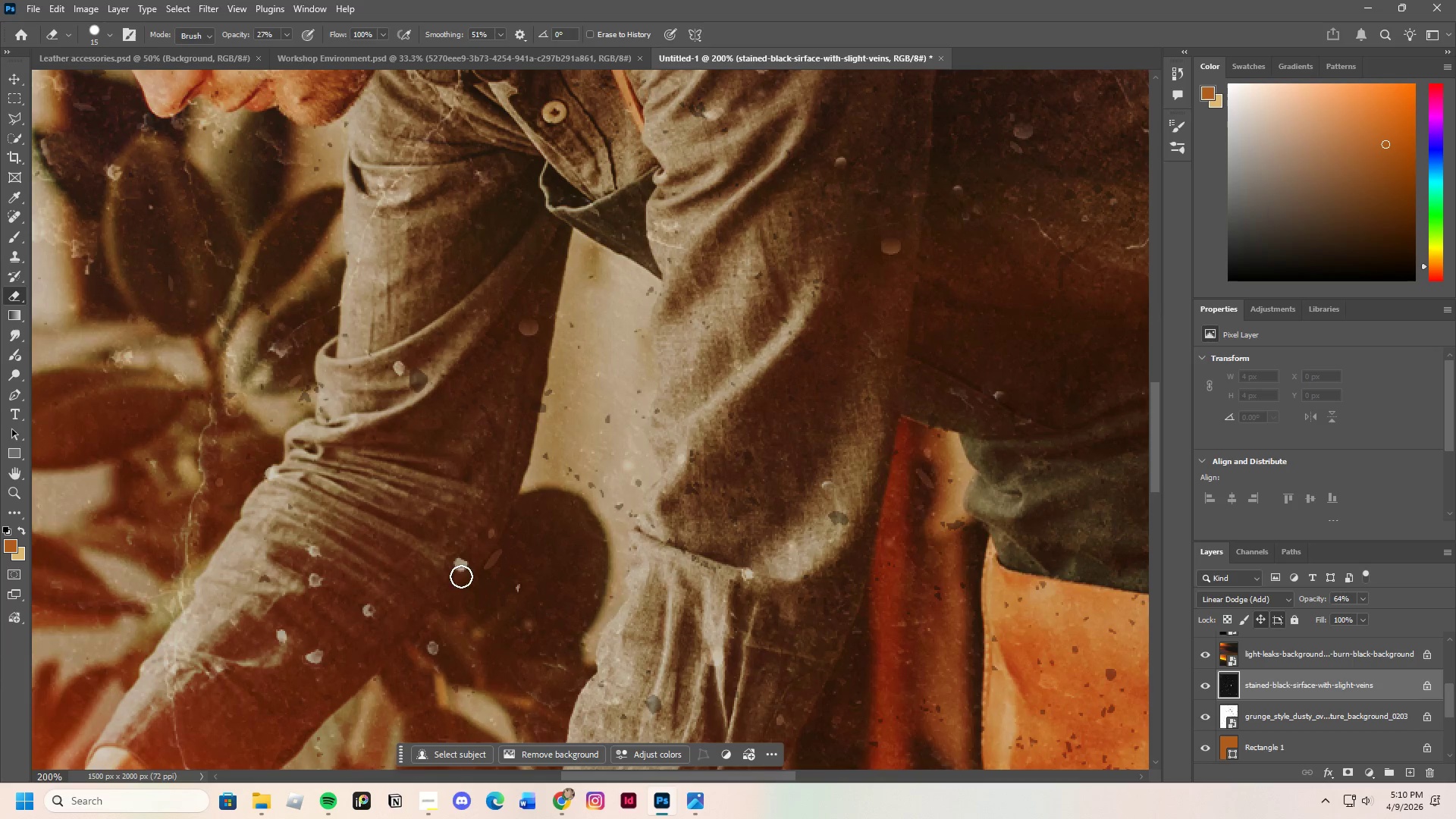 
scroll: coordinate [758, 570], scroll_direction: down, amount: 11.0
 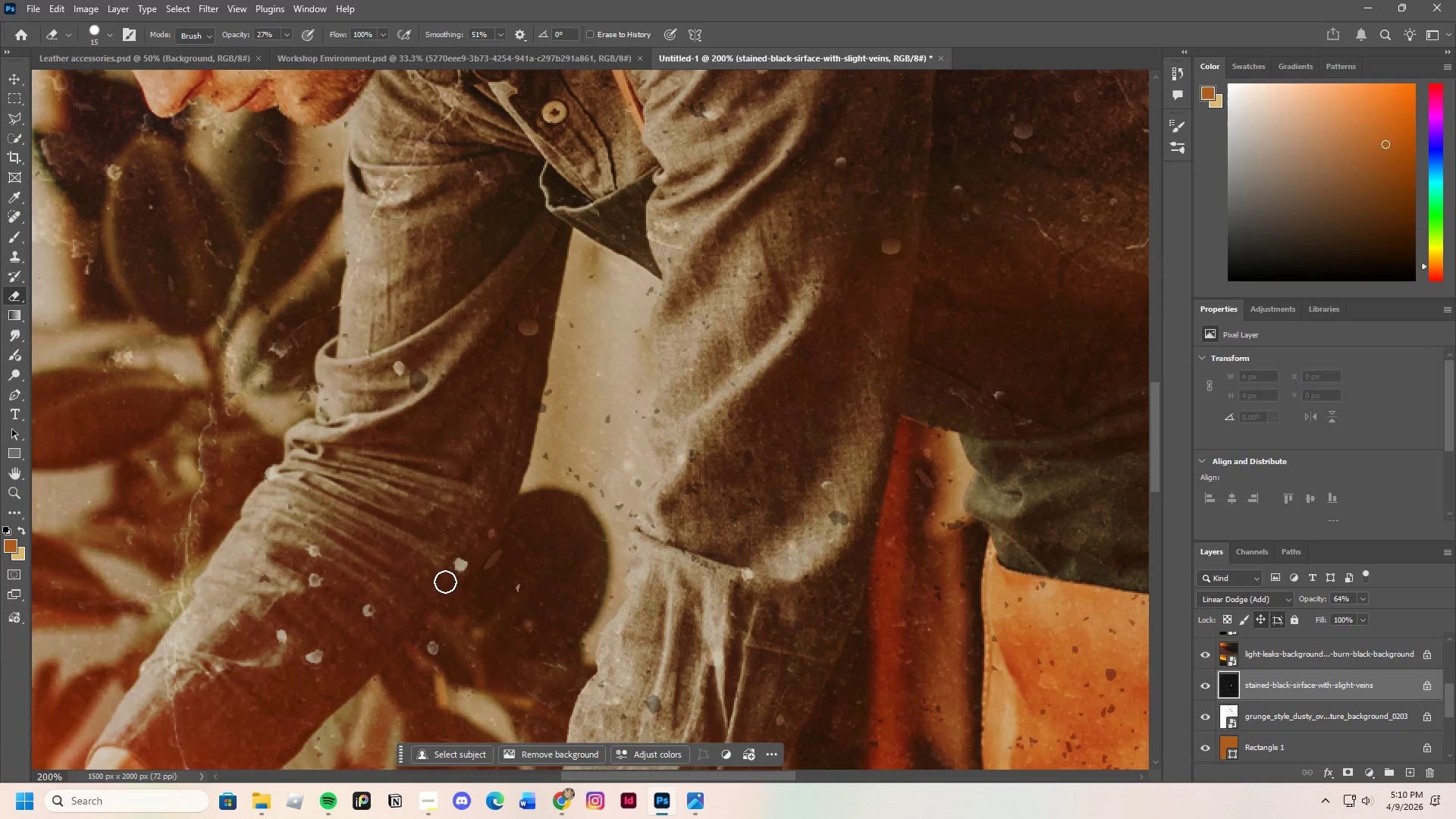 
left_click_drag(start_coordinate=[463, 576], to_coordinate=[452, 583])
 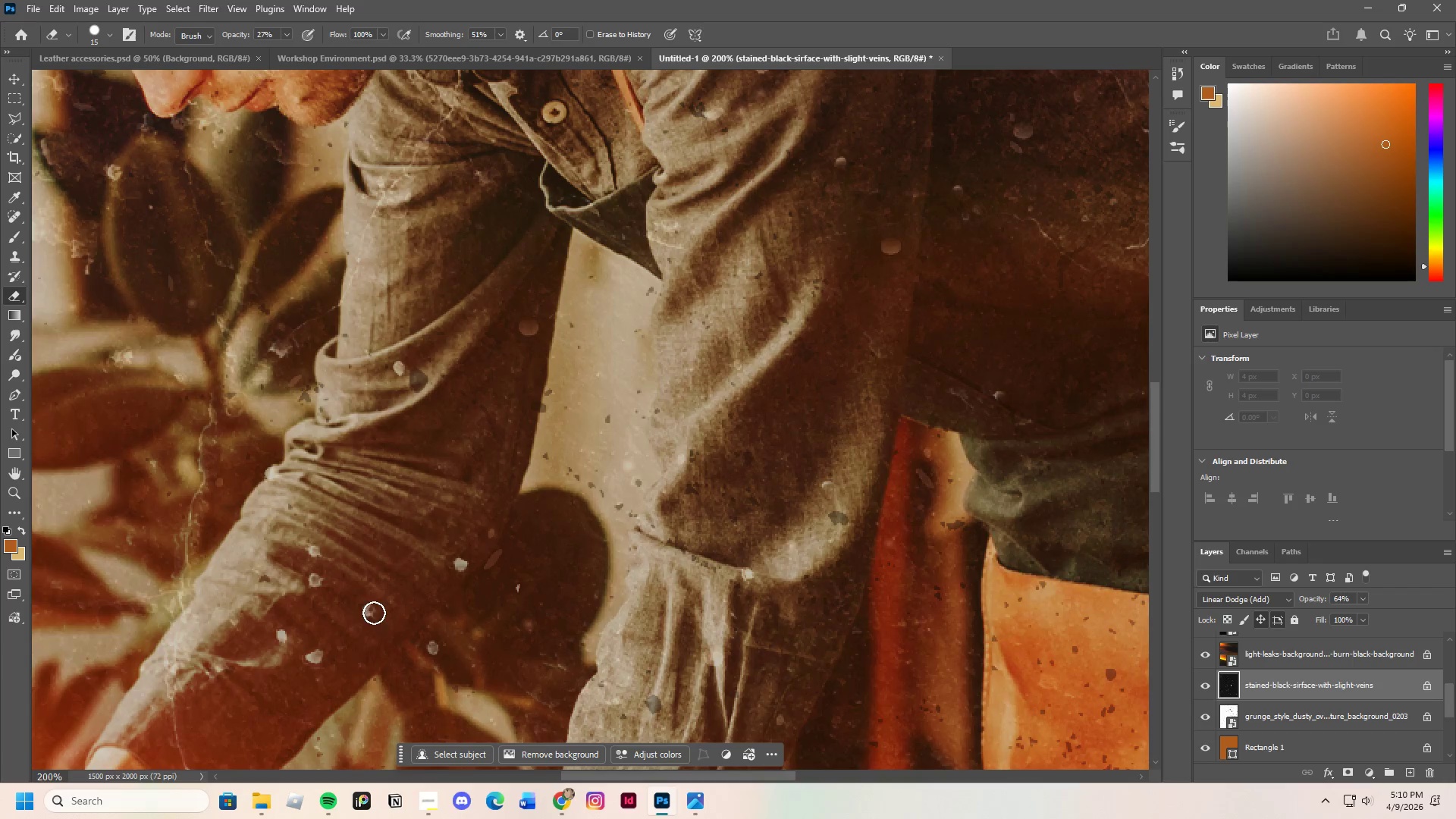 
left_click_drag(start_coordinate=[375, 613], to_coordinate=[374, 629])
 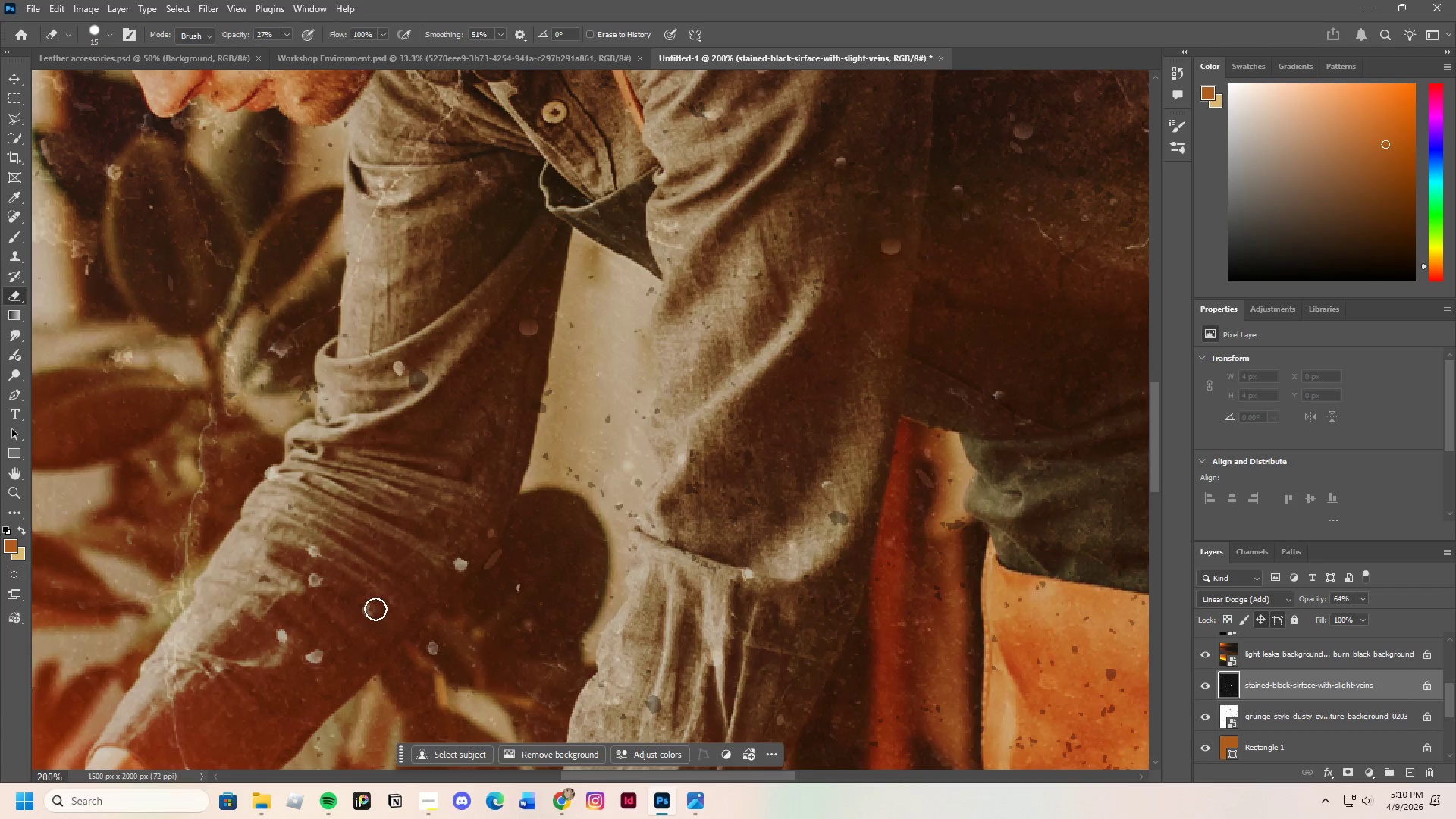 
left_click_drag(start_coordinate=[375, 609], to_coordinate=[366, 626])
 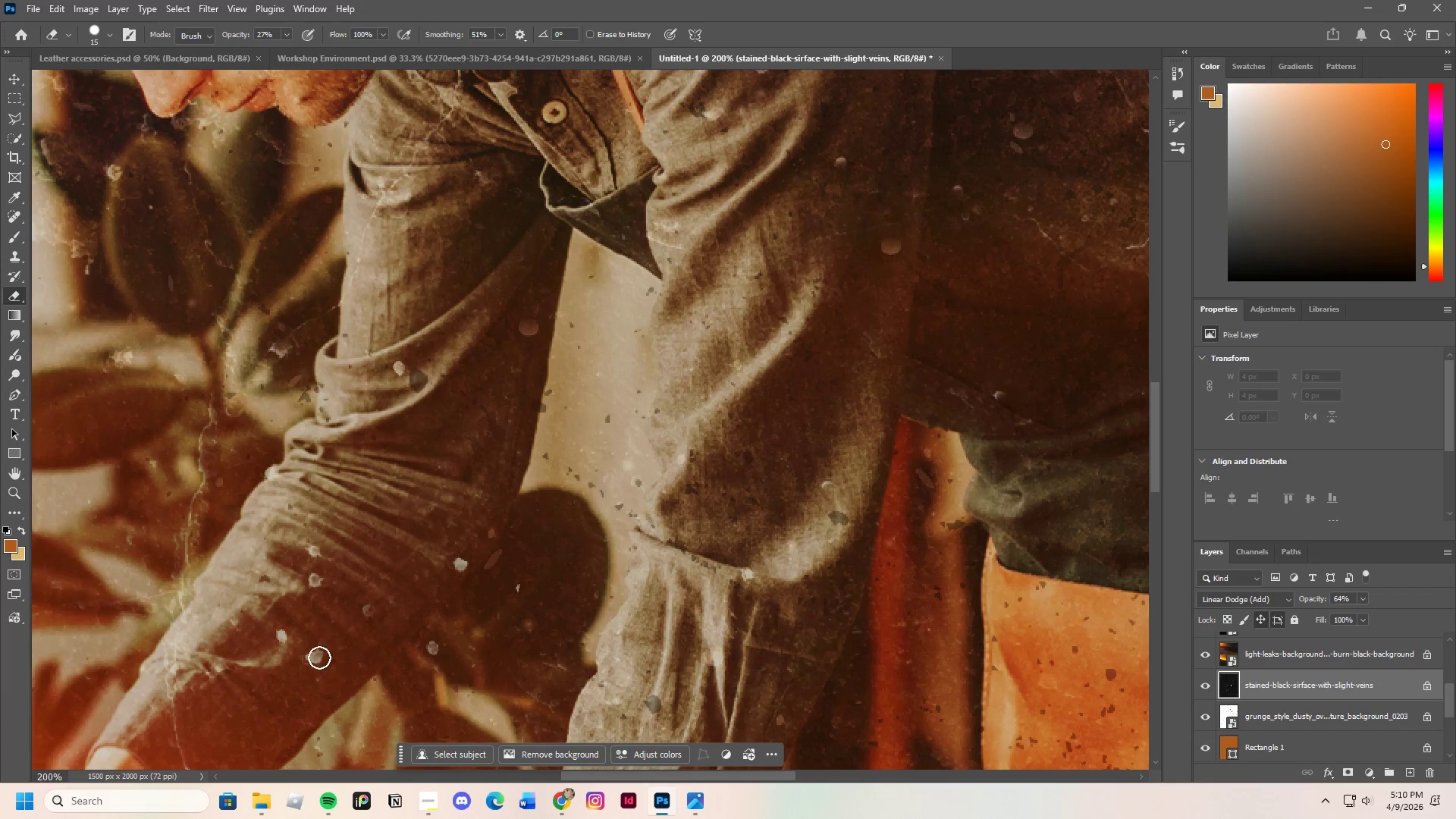 
left_click_drag(start_coordinate=[319, 660], to_coordinate=[322, 676])
 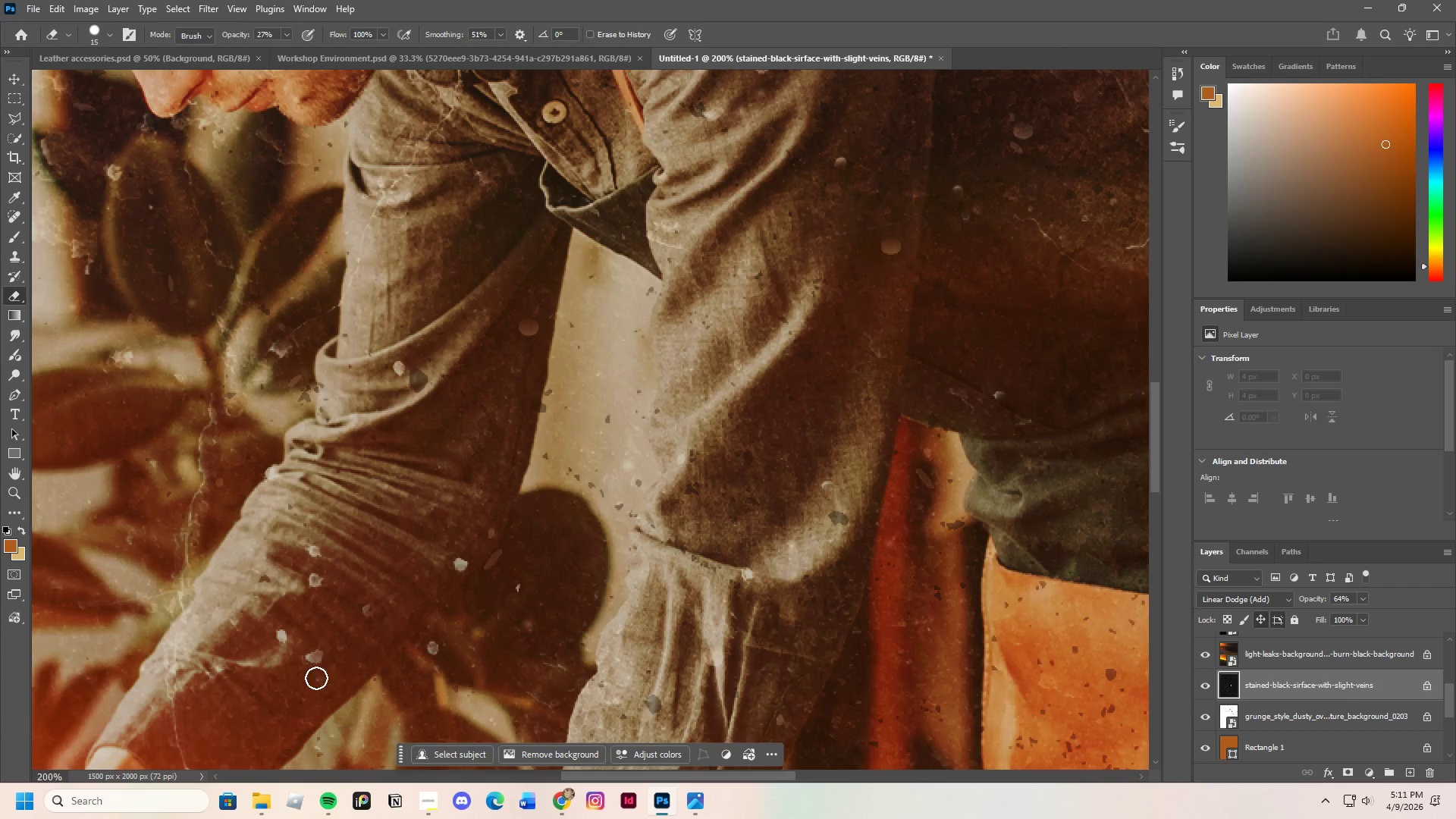 
left_click_drag(start_coordinate=[319, 673], to_coordinate=[306, 674])
 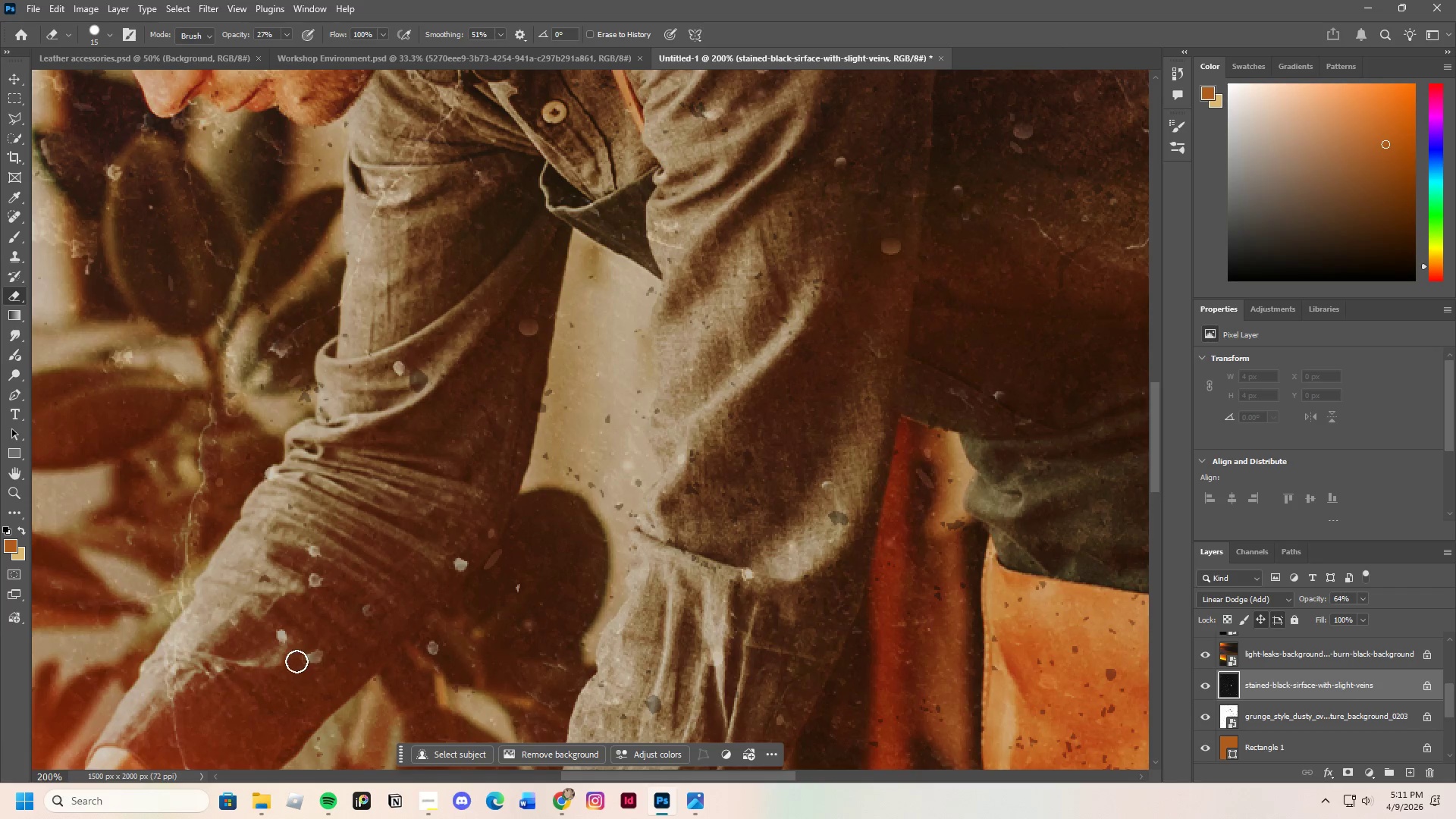 
left_click_drag(start_coordinate=[297, 661], to_coordinate=[306, 669])
 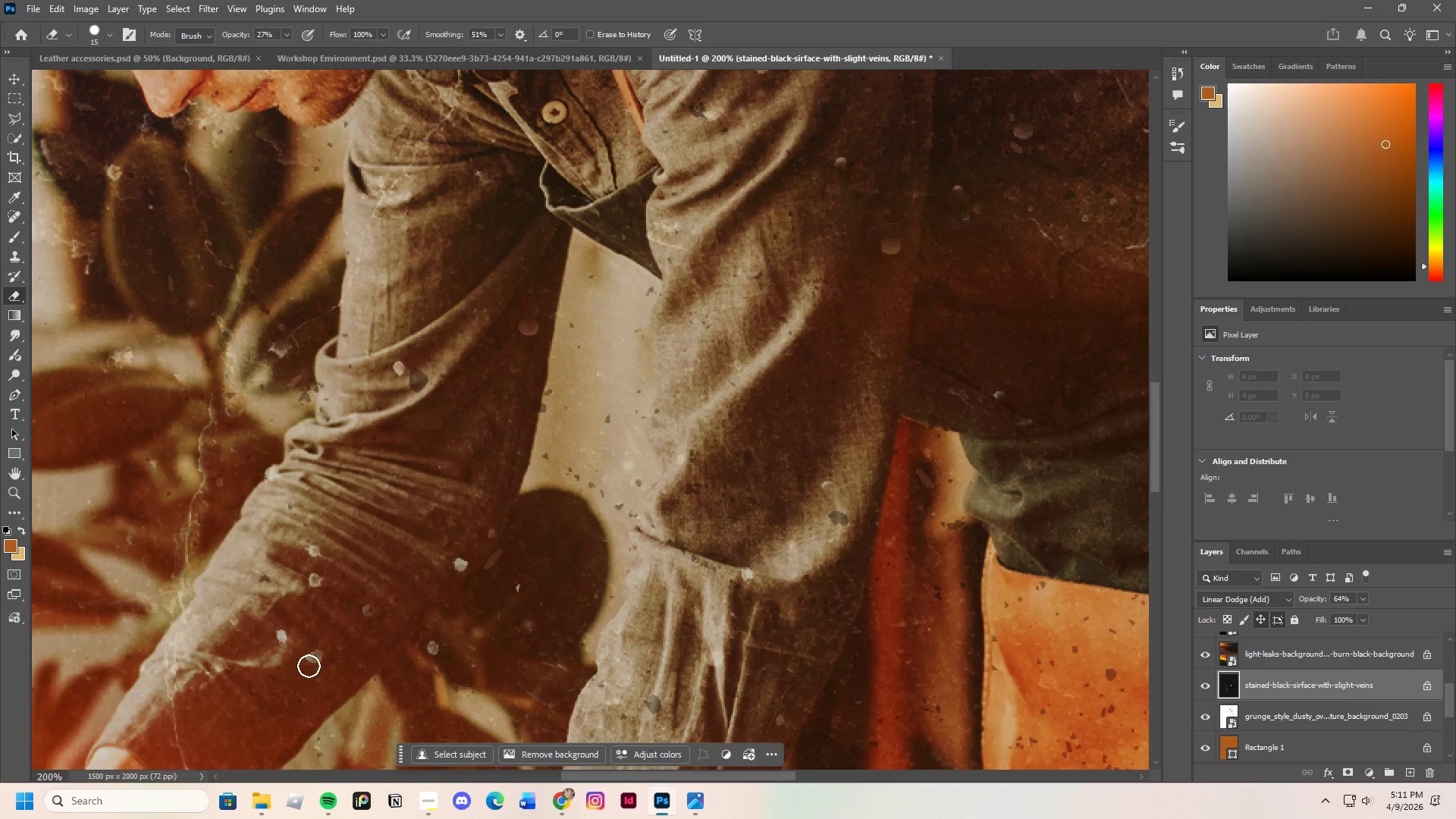 
left_click_drag(start_coordinate=[309, 666], to_coordinate=[314, 669])
 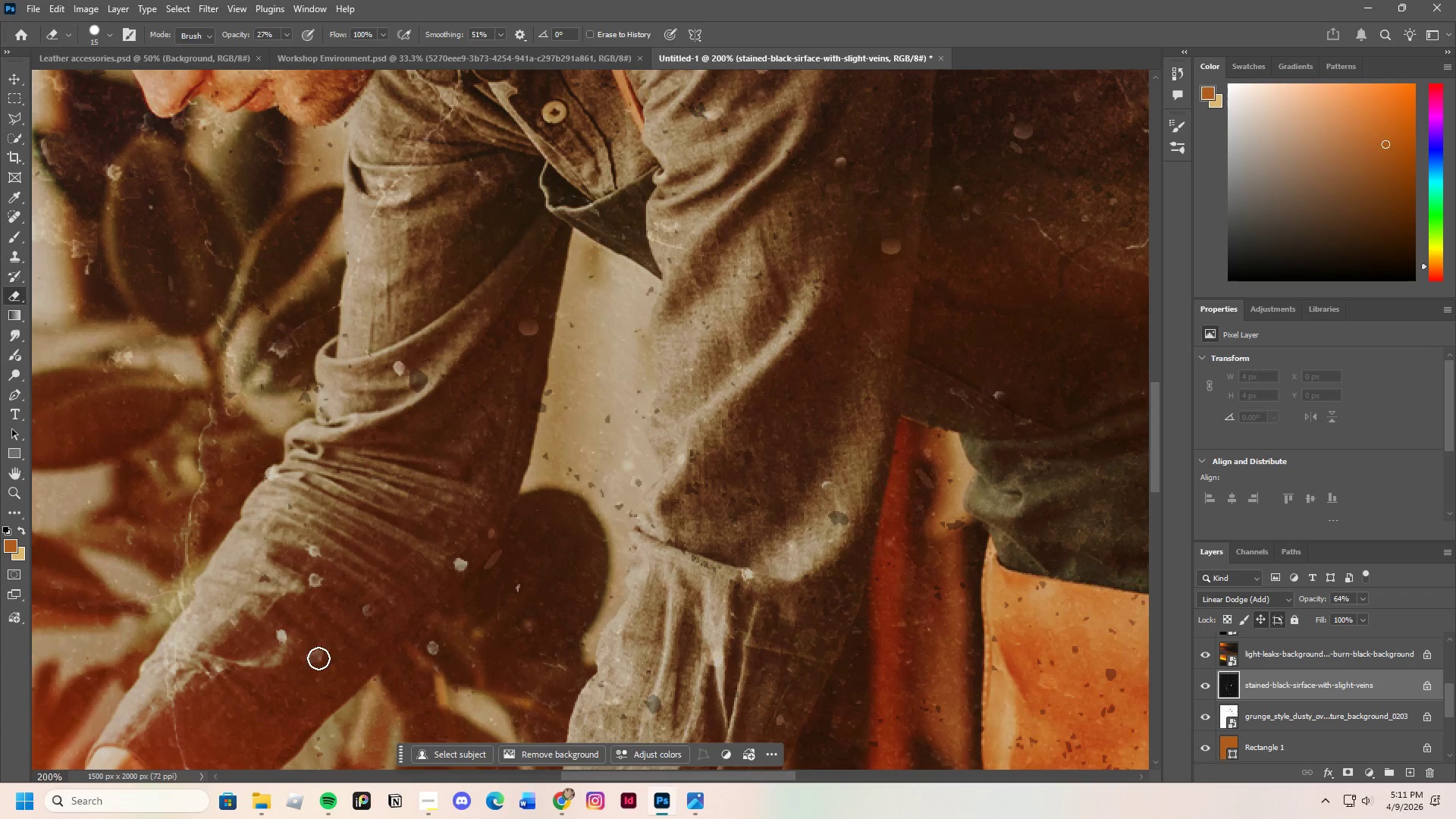 
left_click_drag(start_coordinate=[318, 664], to_coordinate=[312, 661])
 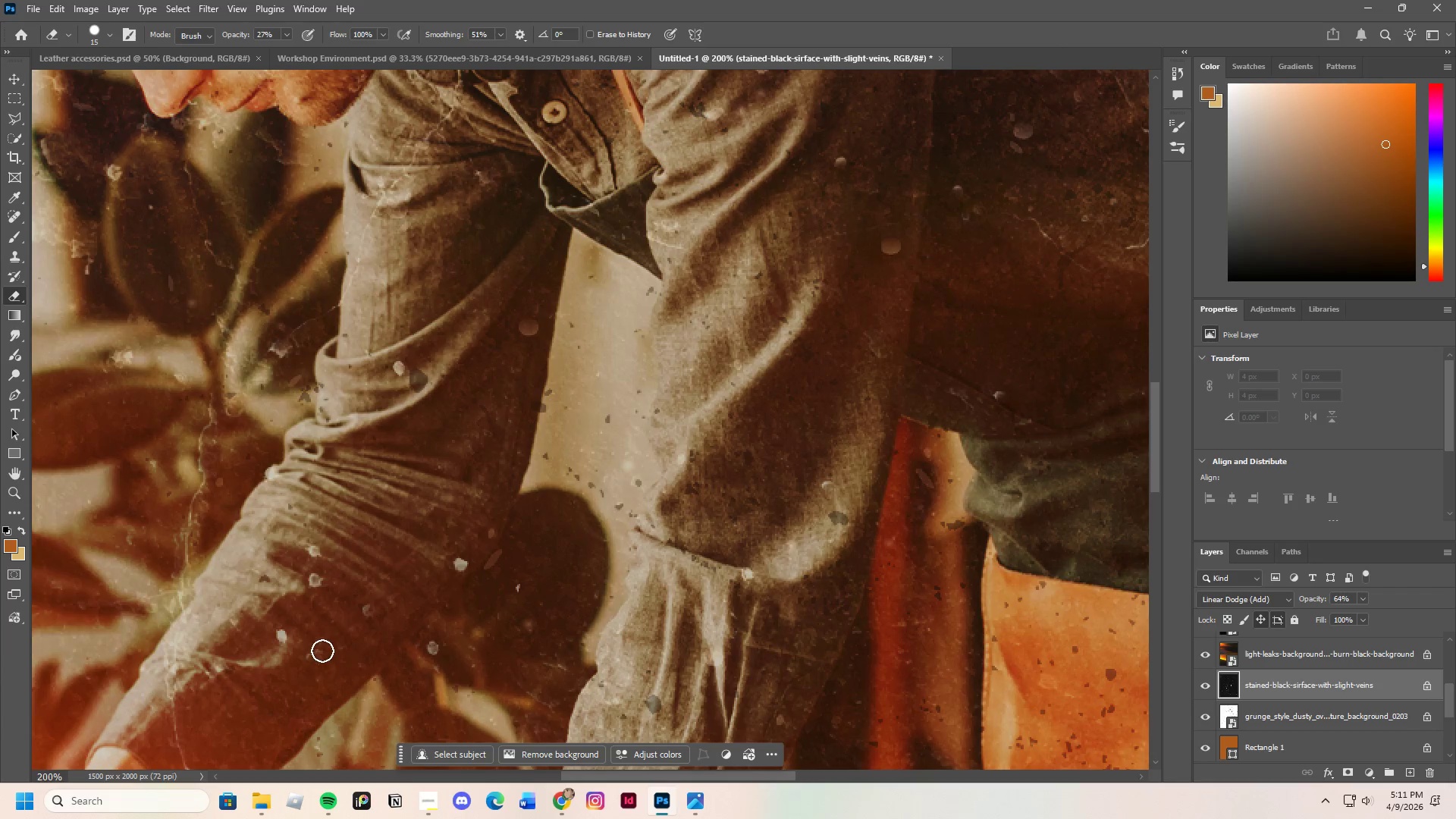 
left_click_drag(start_coordinate=[314, 660], to_coordinate=[302, 665])
 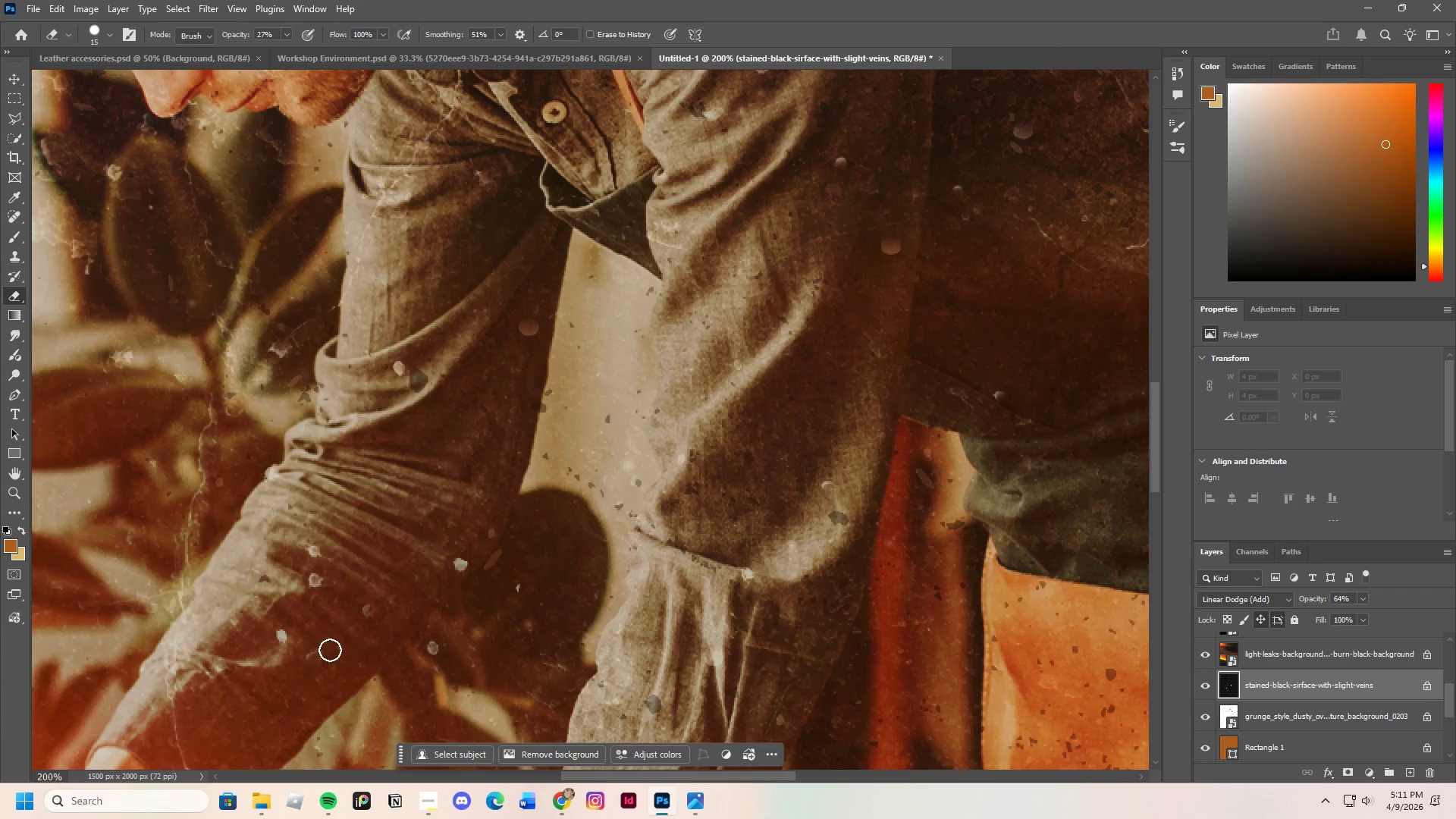 
left_click_drag(start_coordinate=[324, 661], to_coordinate=[306, 674])
 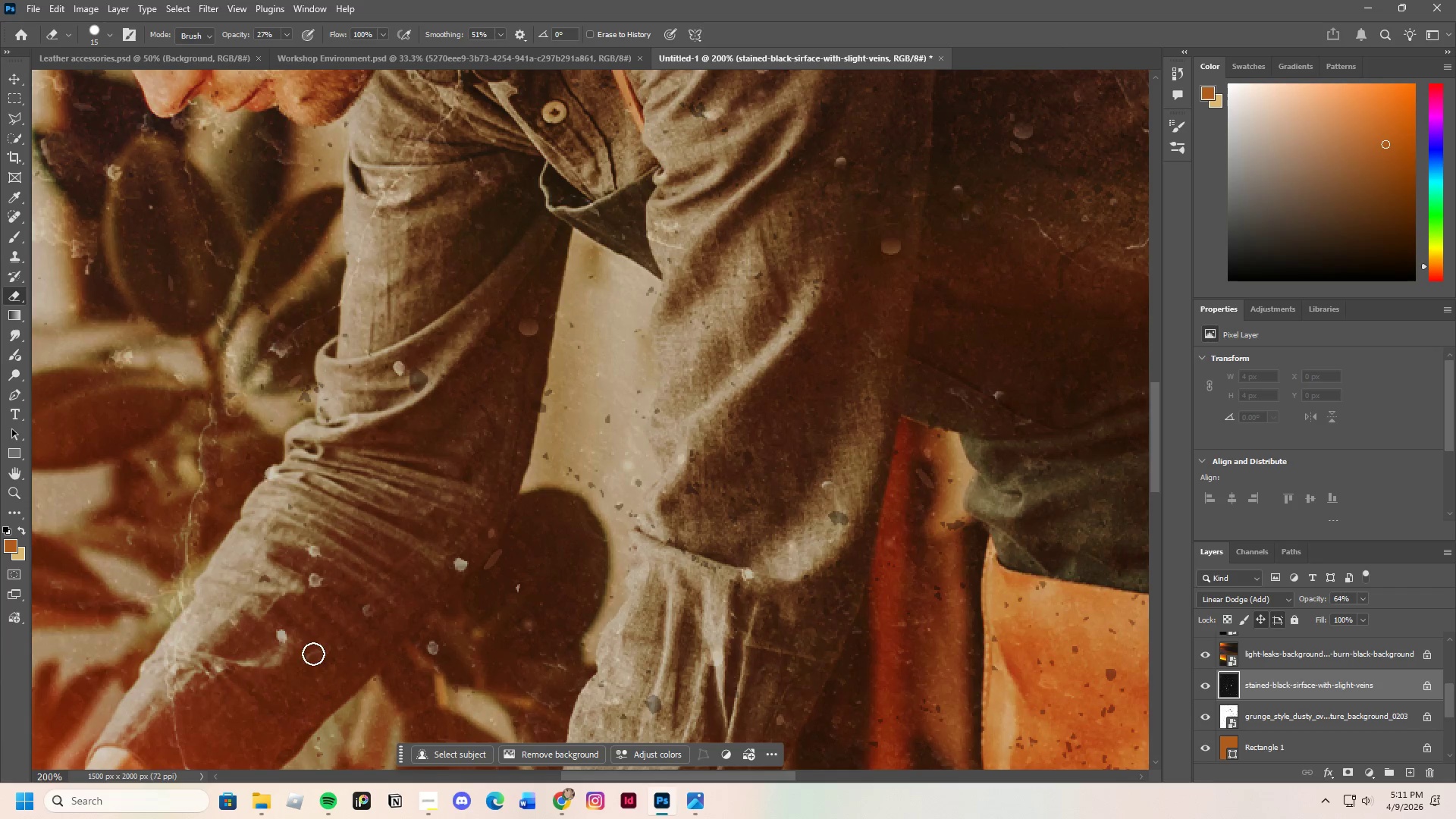 
left_click_drag(start_coordinate=[312, 659], to_coordinate=[295, 668])
 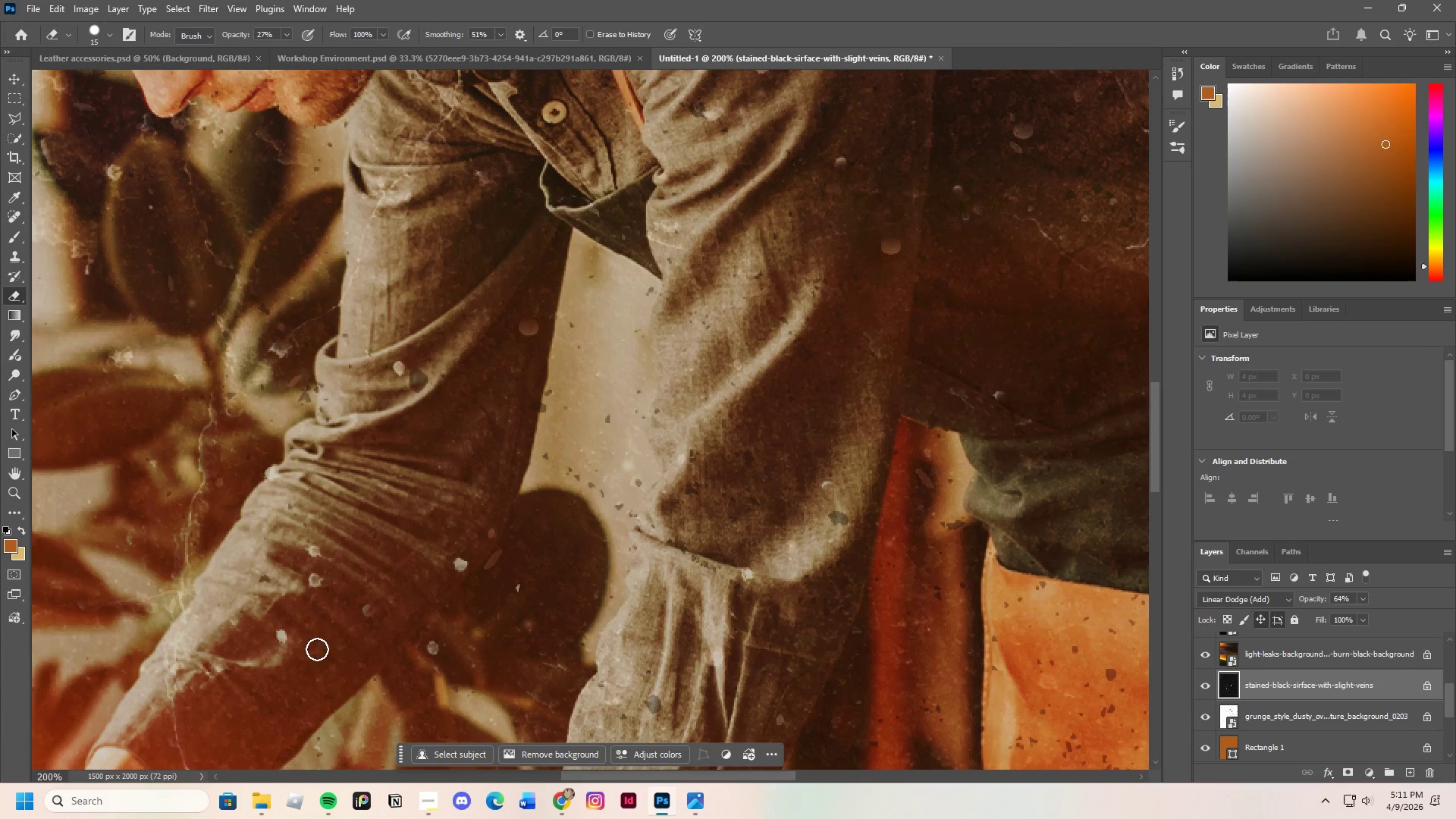 
left_click_drag(start_coordinate=[314, 654], to_coordinate=[325, 654])
 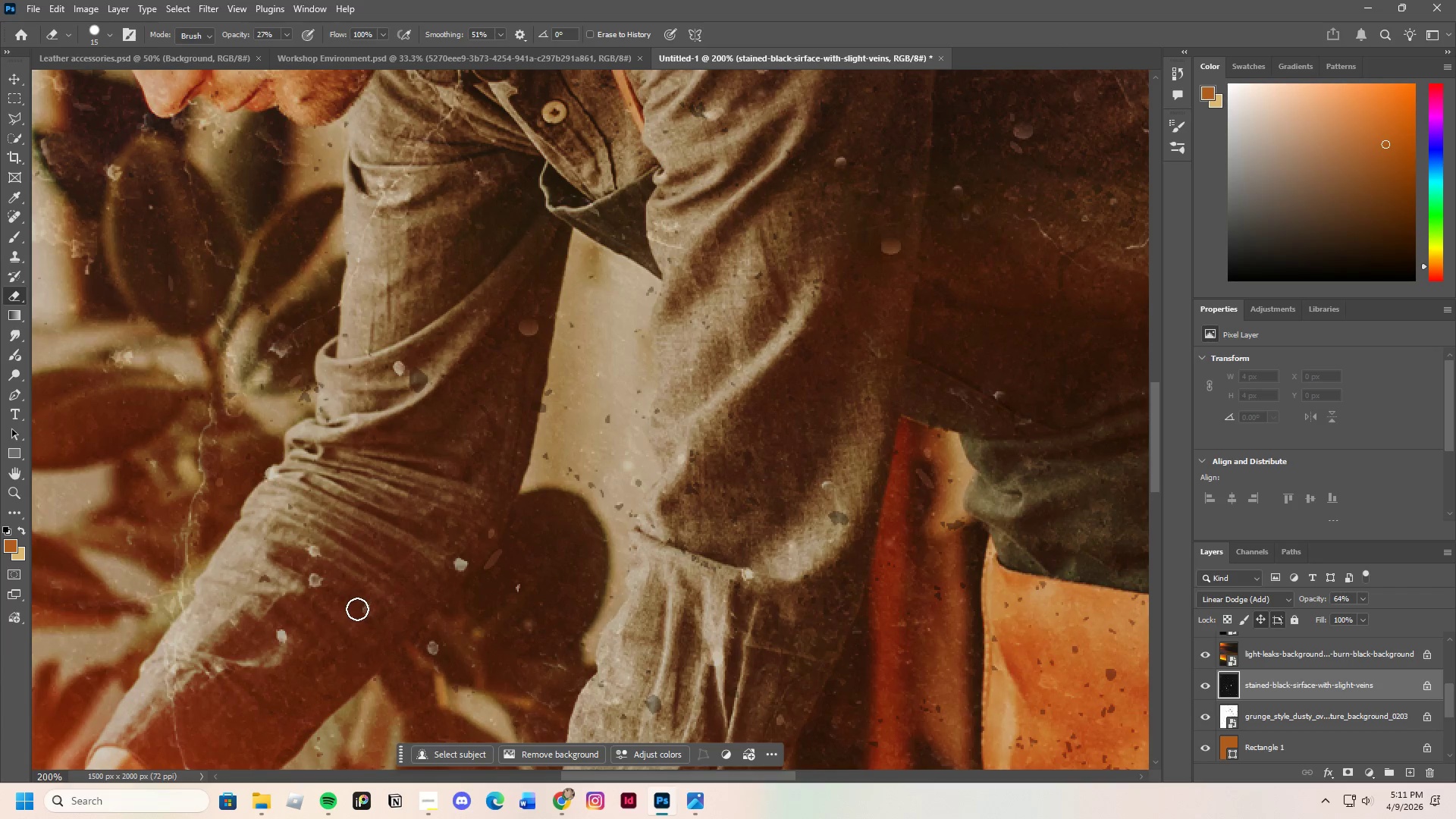 
left_click_drag(start_coordinate=[357, 618], to_coordinate=[395, 615])
 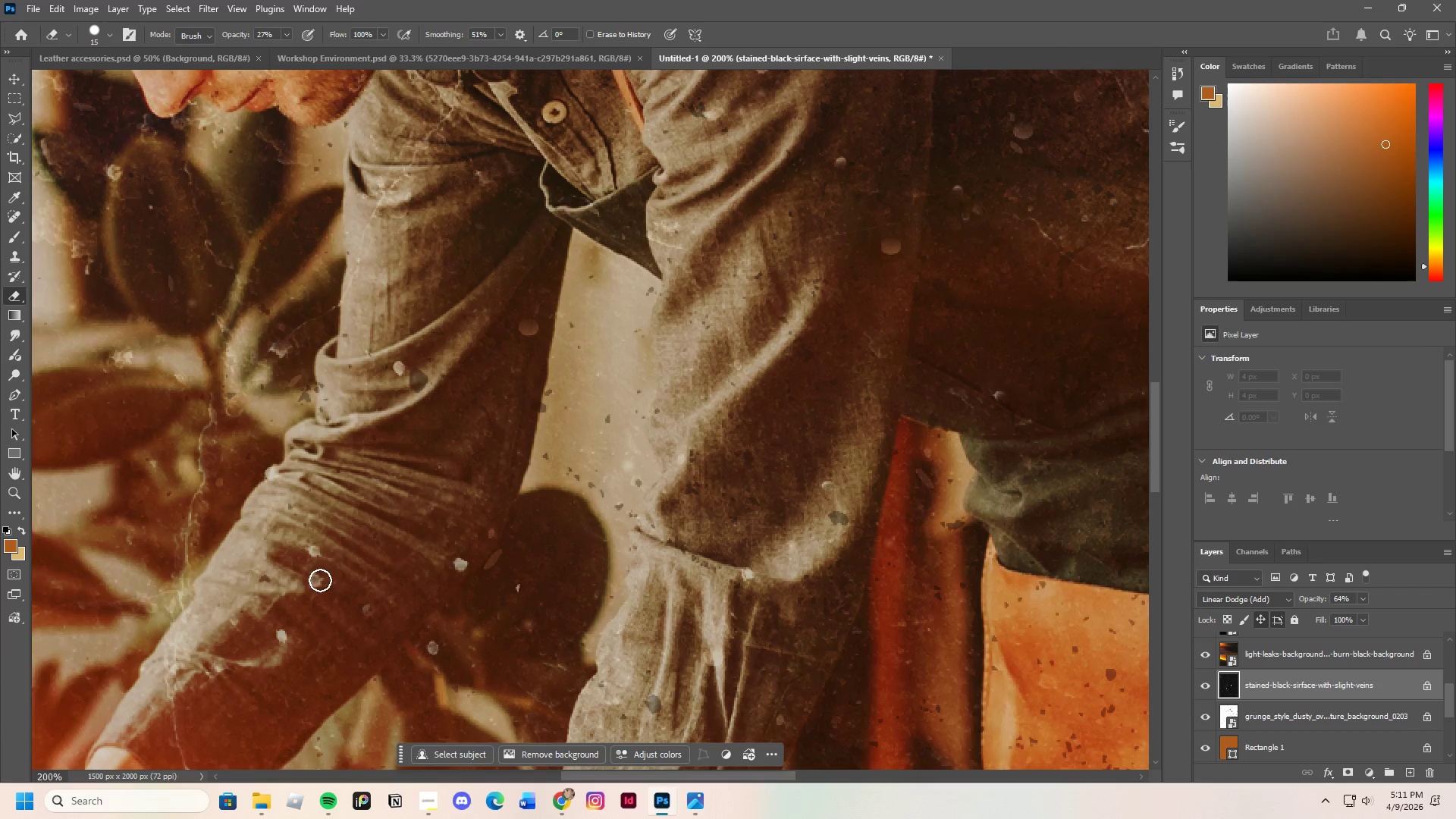 
left_click_drag(start_coordinate=[319, 581], to_coordinate=[310, 592])
 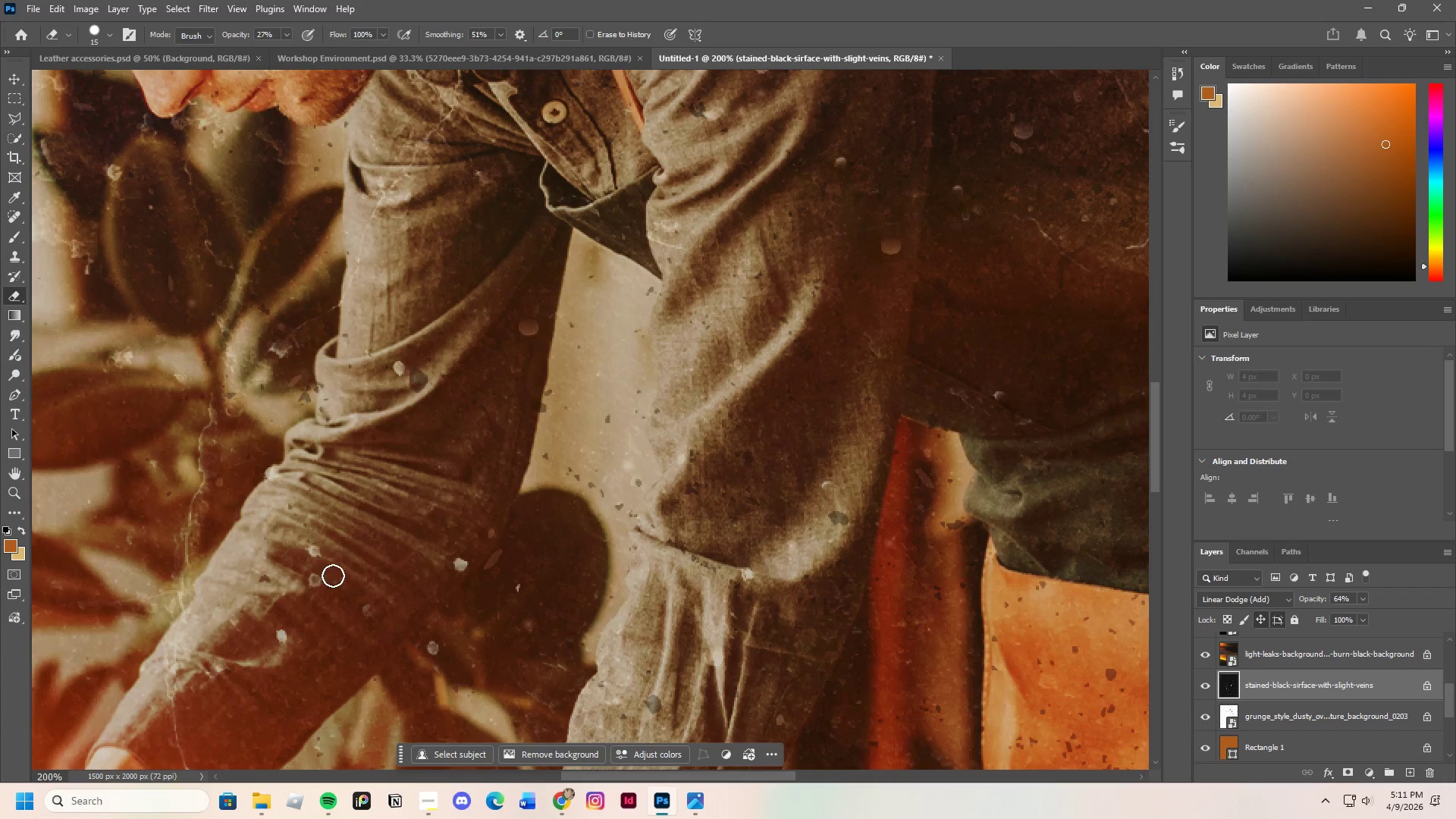 
left_click_drag(start_coordinate=[327, 583], to_coordinate=[312, 589])
 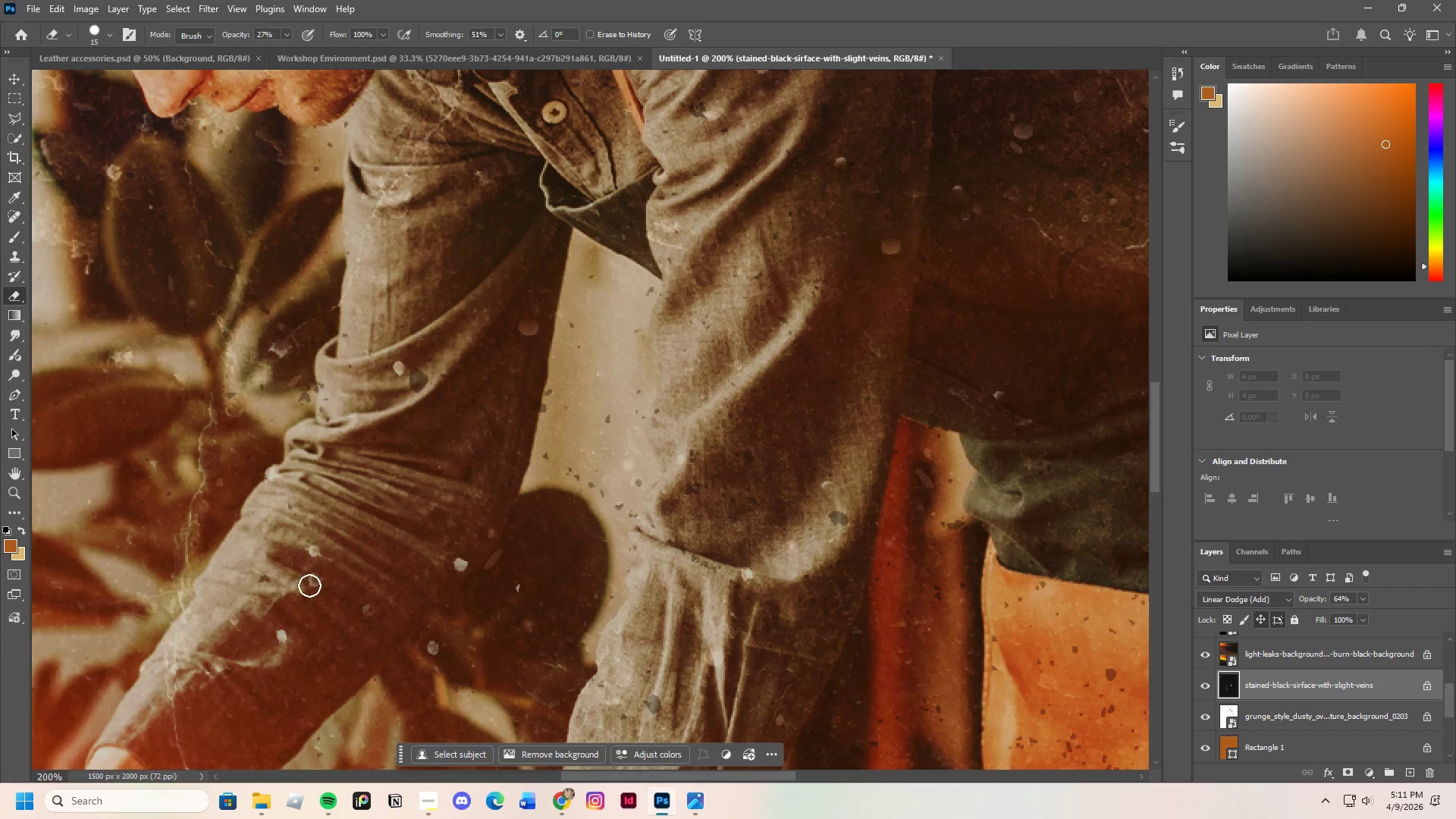 
left_click_drag(start_coordinate=[330, 573], to_coordinate=[304, 582])
 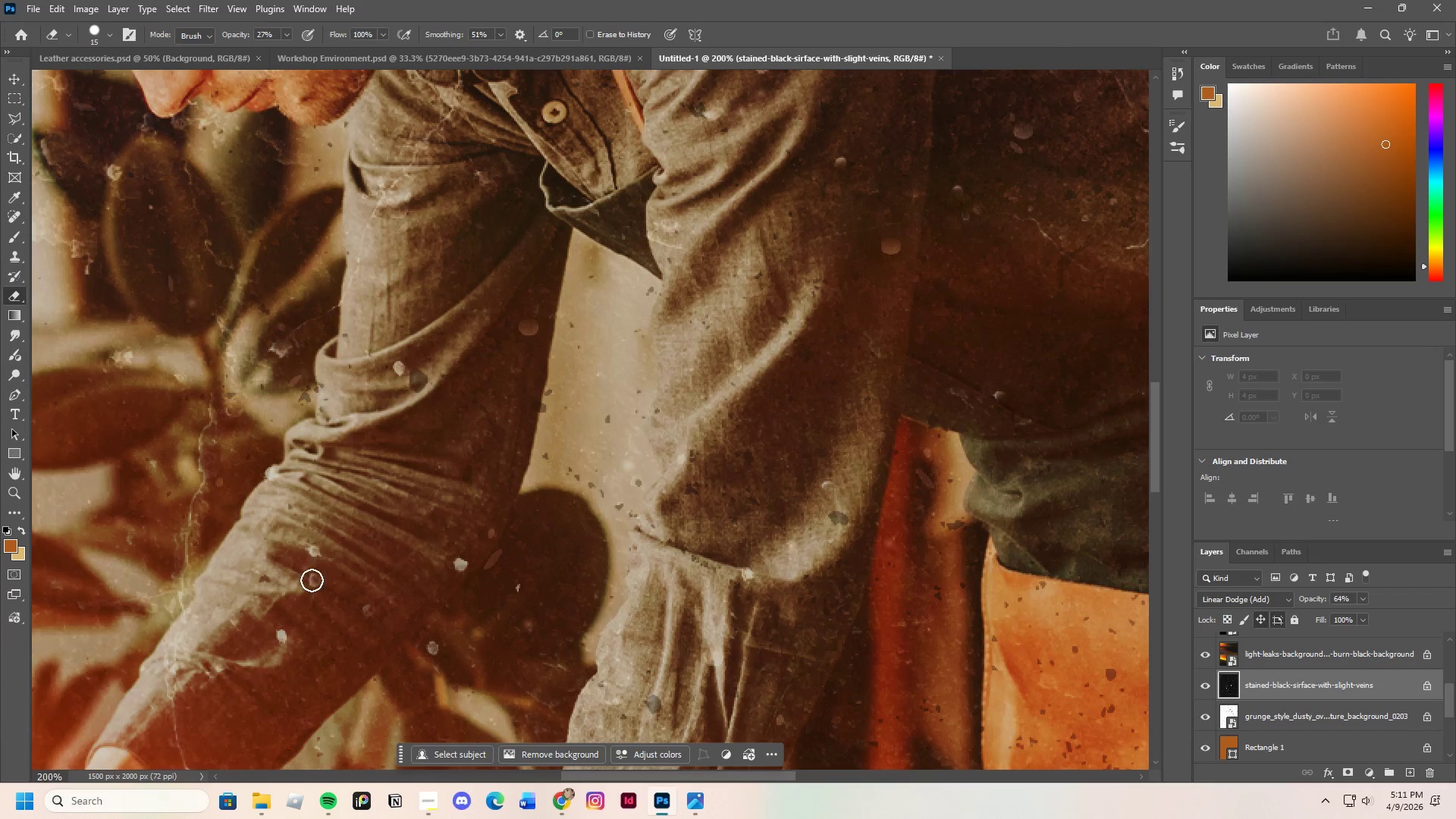 
left_click_drag(start_coordinate=[312, 578], to_coordinate=[311, 585])
 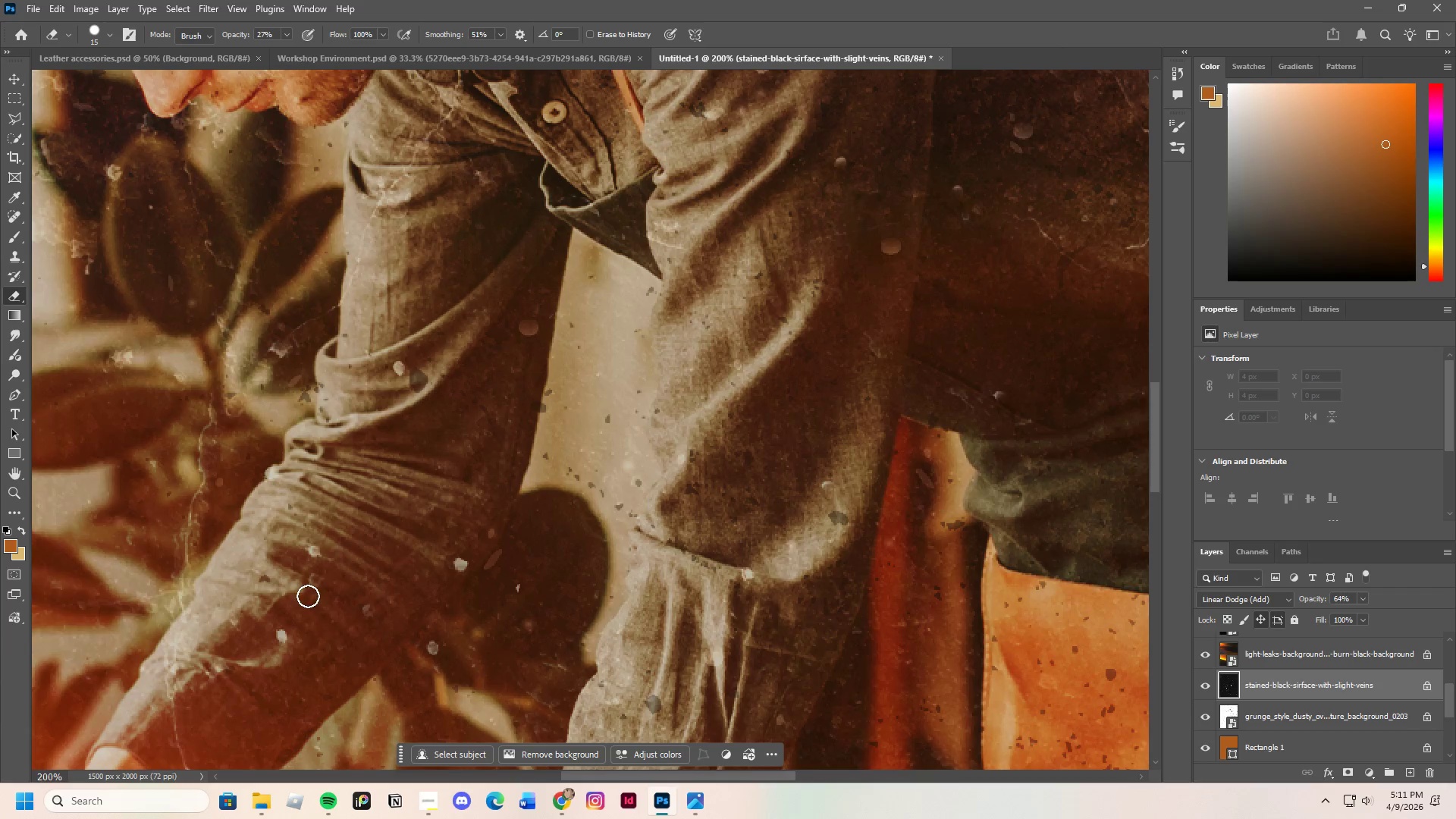 
left_click_drag(start_coordinate=[308, 595], to_coordinate=[308, 590])
 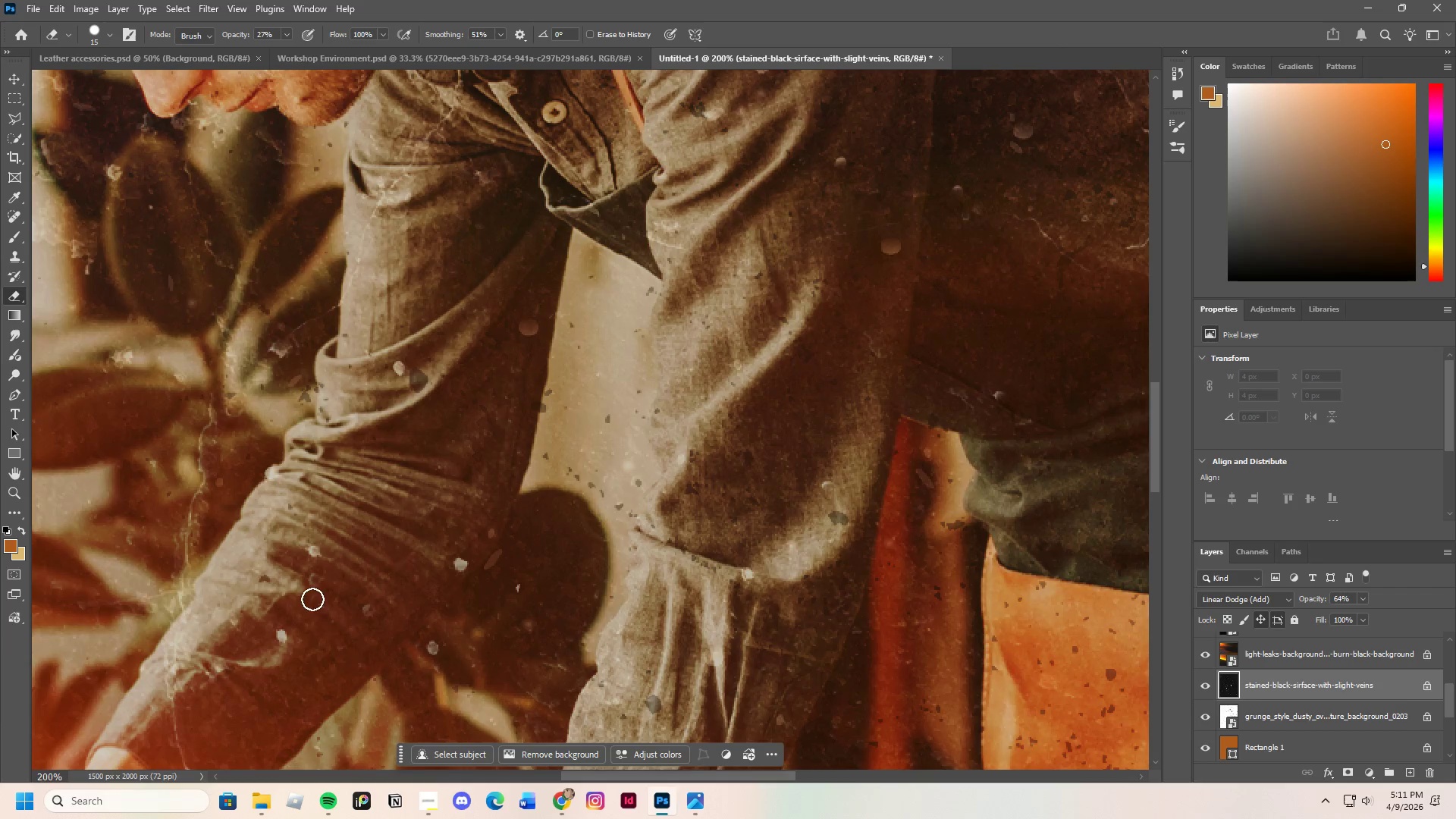 
left_click_drag(start_coordinate=[313, 591], to_coordinate=[320, 594])
 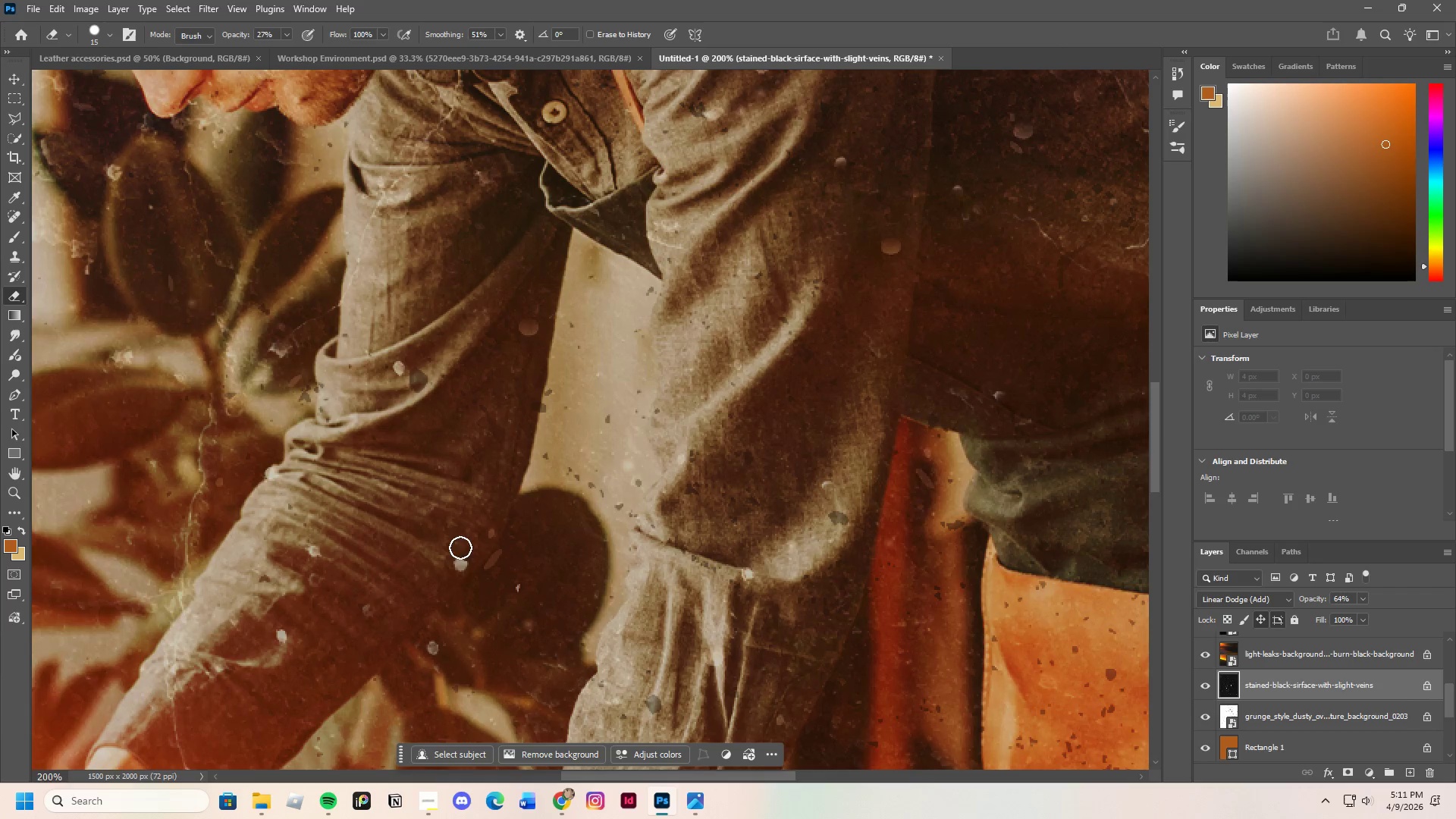 
left_click_drag(start_coordinate=[460, 550], to_coordinate=[454, 587])
 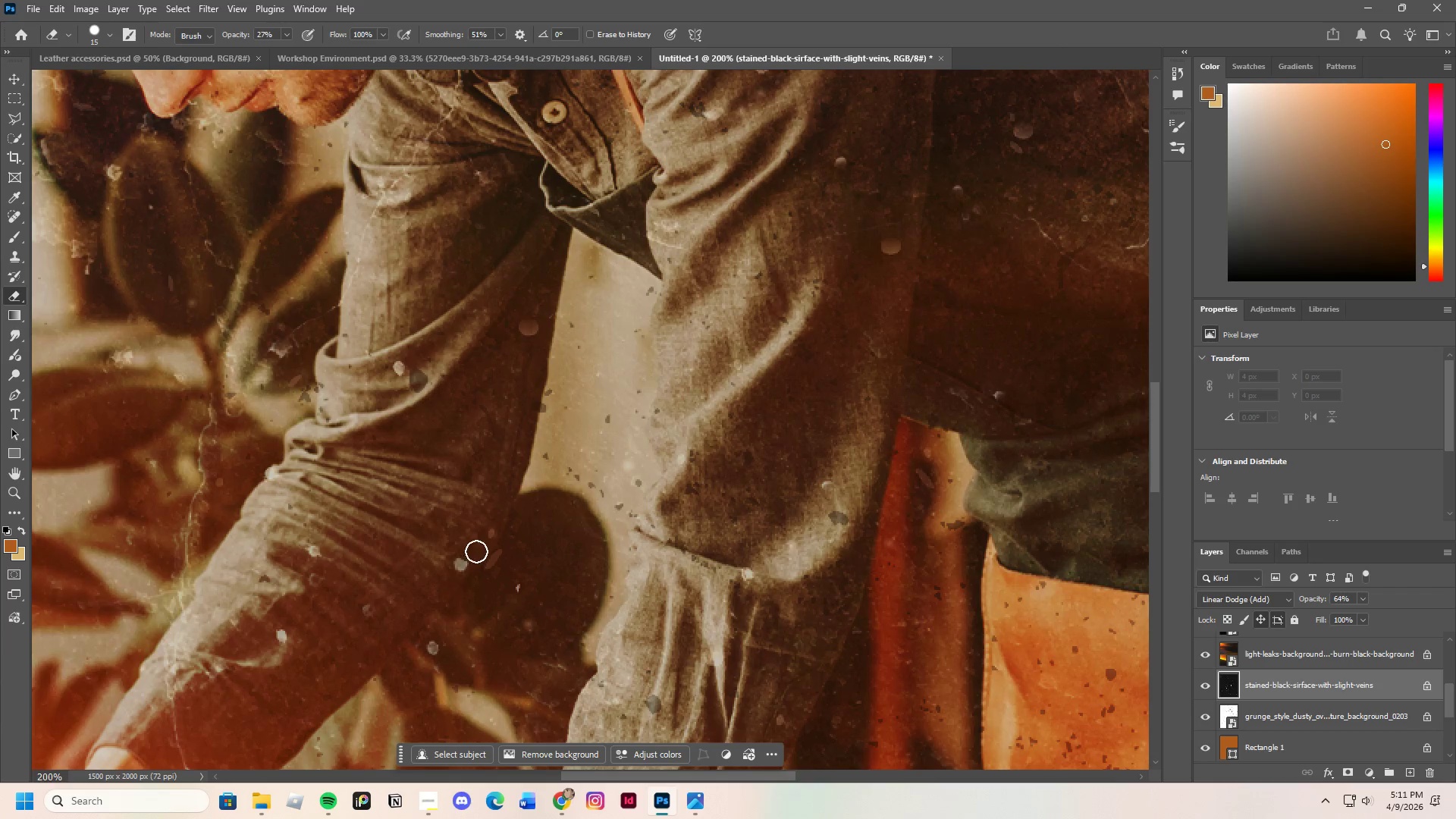 
left_click_drag(start_coordinate=[473, 554], to_coordinate=[457, 574])
 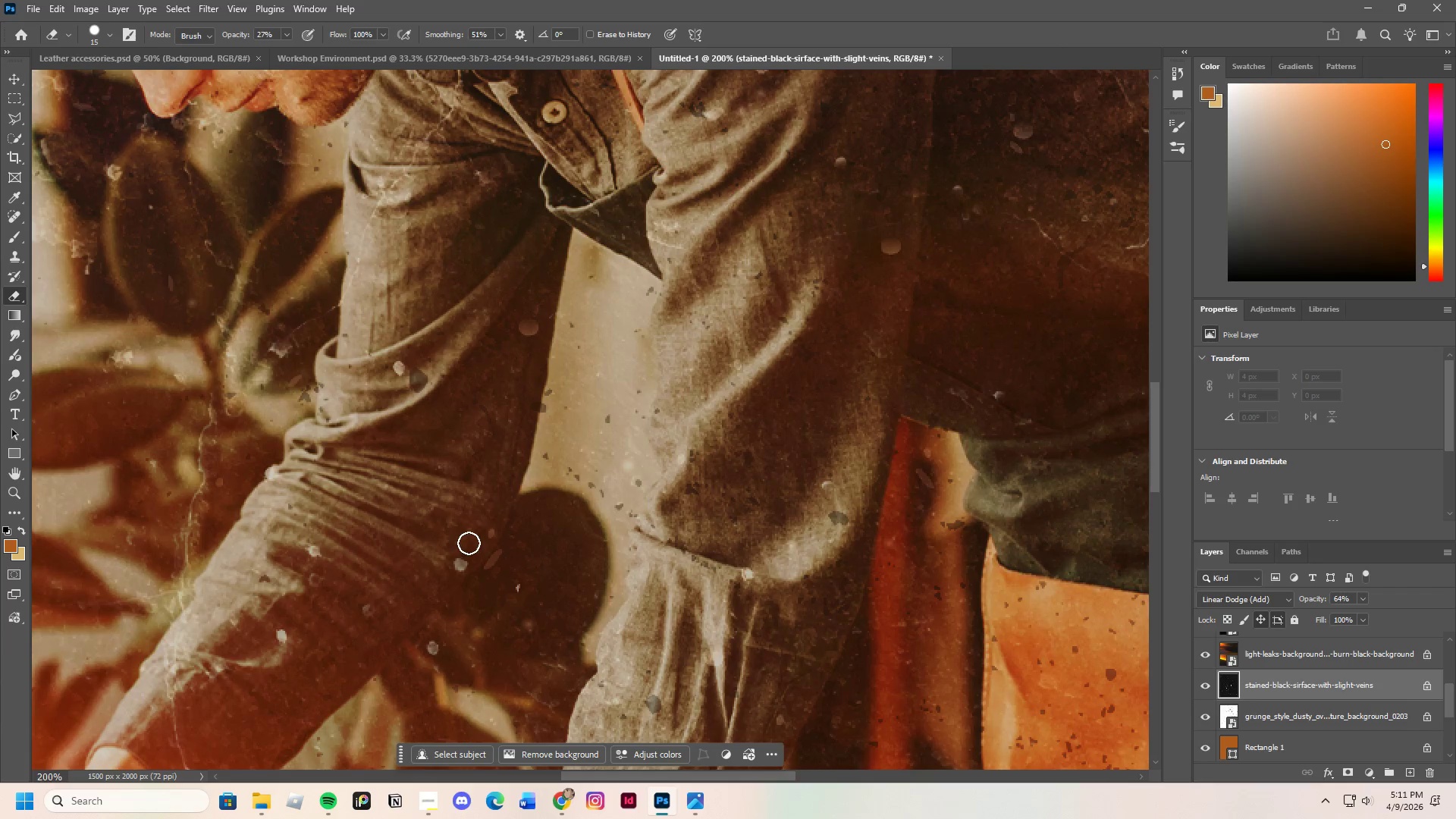 
left_click_drag(start_coordinate=[469, 544], to_coordinate=[466, 549])
 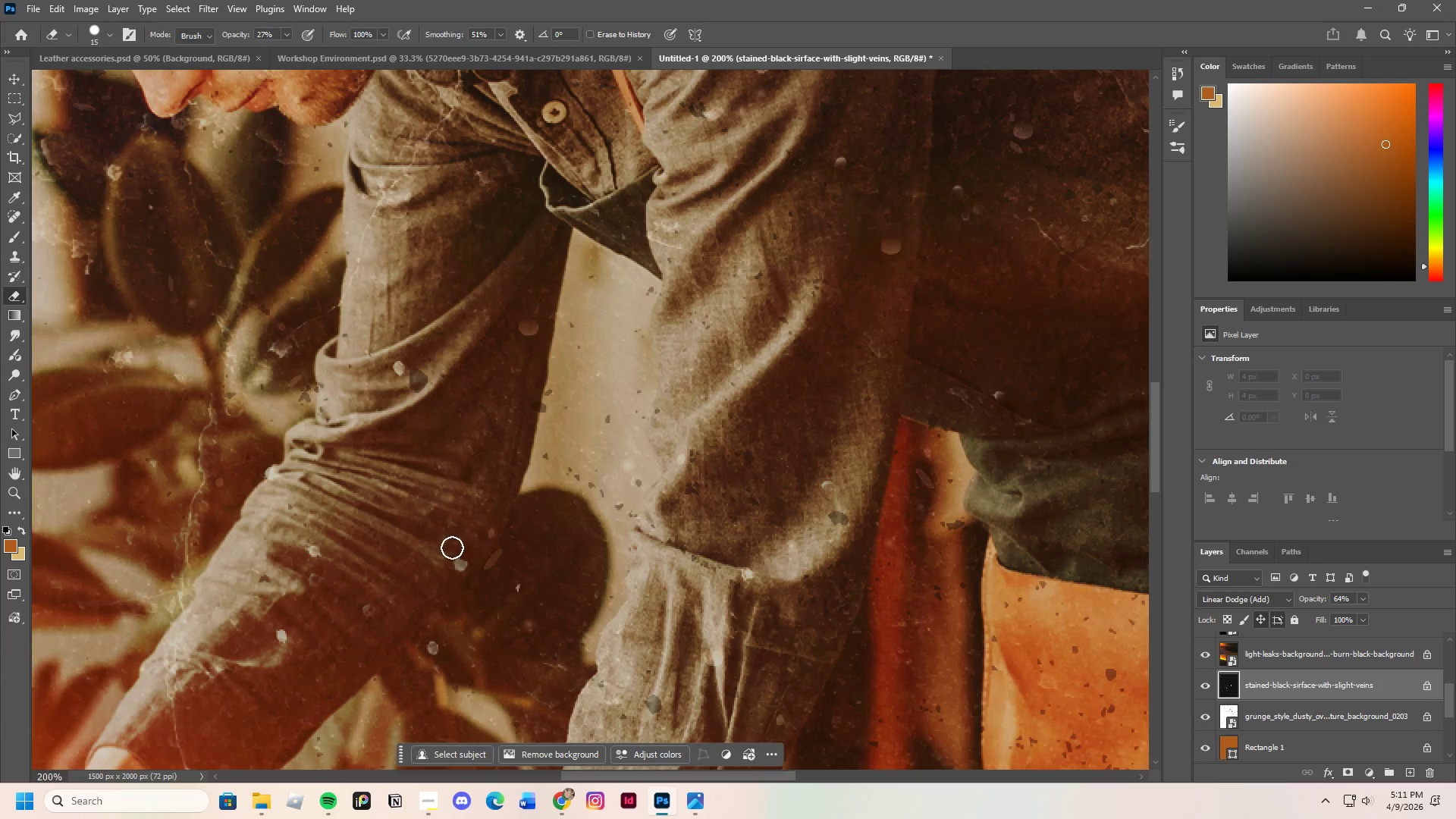 
left_click_drag(start_coordinate=[450, 548], to_coordinate=[449, 555])
 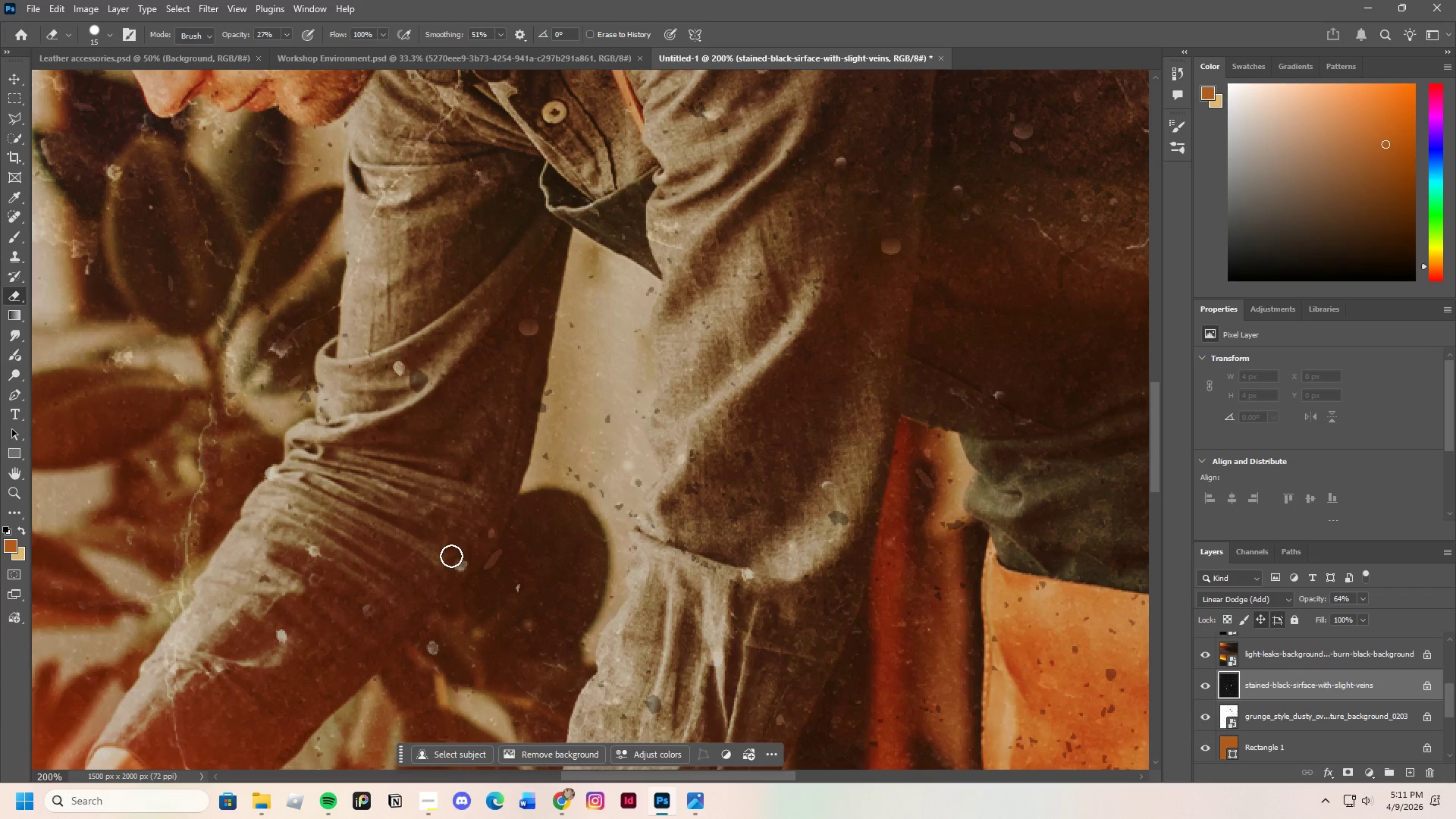 
left_click_drag(start_coordinate=[451, 557], to_coordinate=[450, 561])
 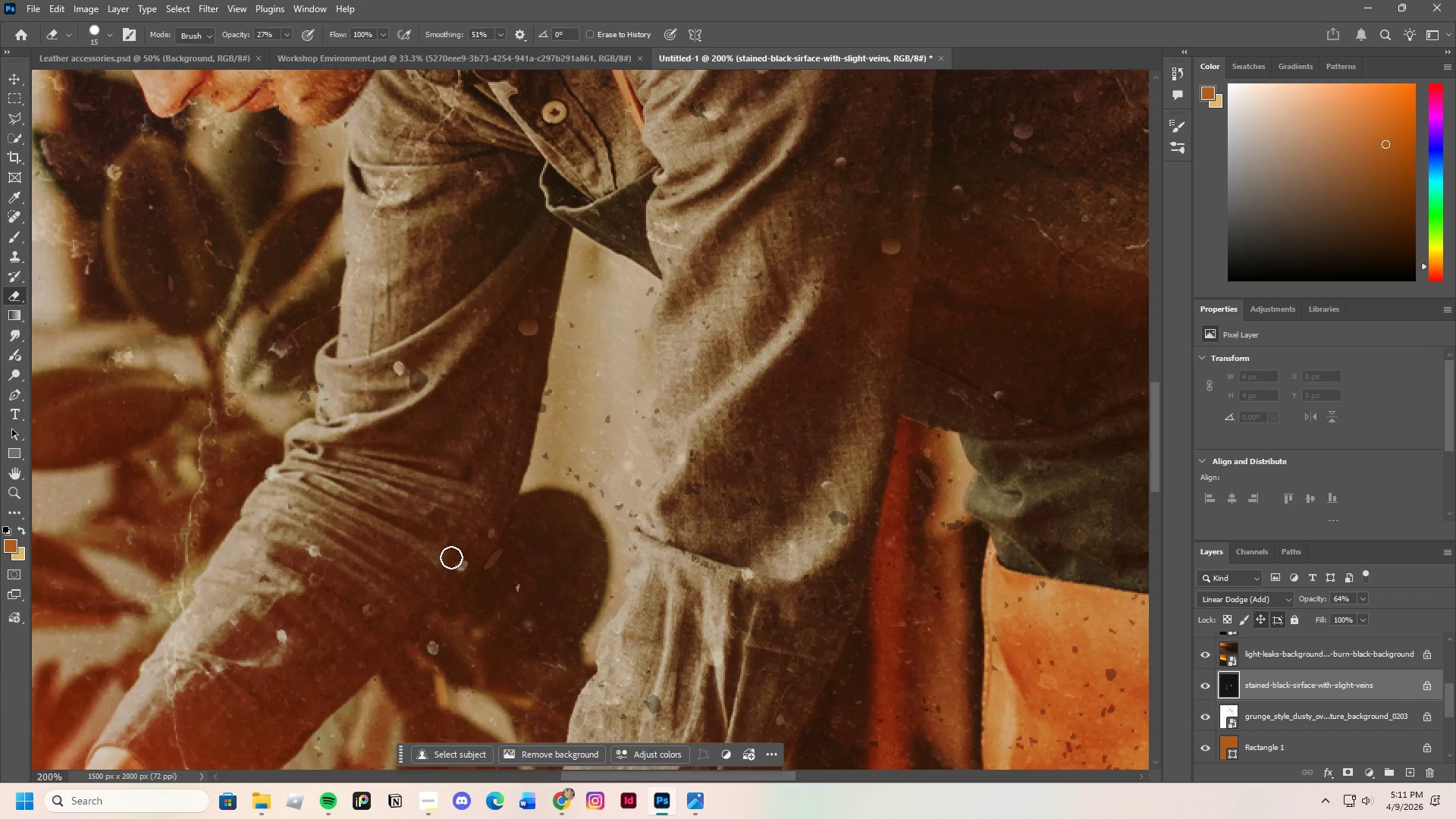 
left_click_drag(start_coordinate=[451, 557], to_coordinate=[457, 553])
 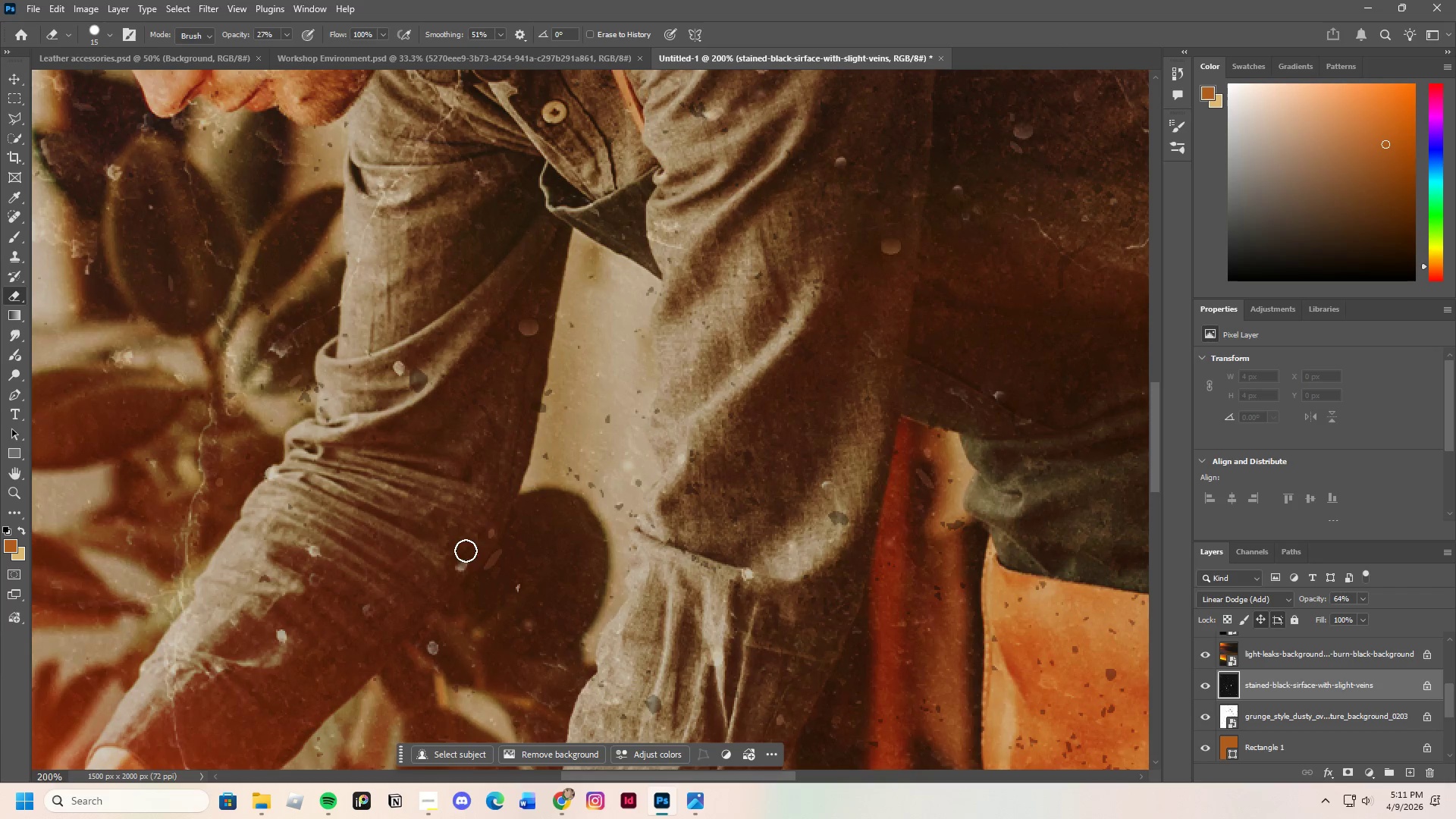 
left_click_drag(start_coordinate=[464, 549], to_coordinate=[470, 558])
 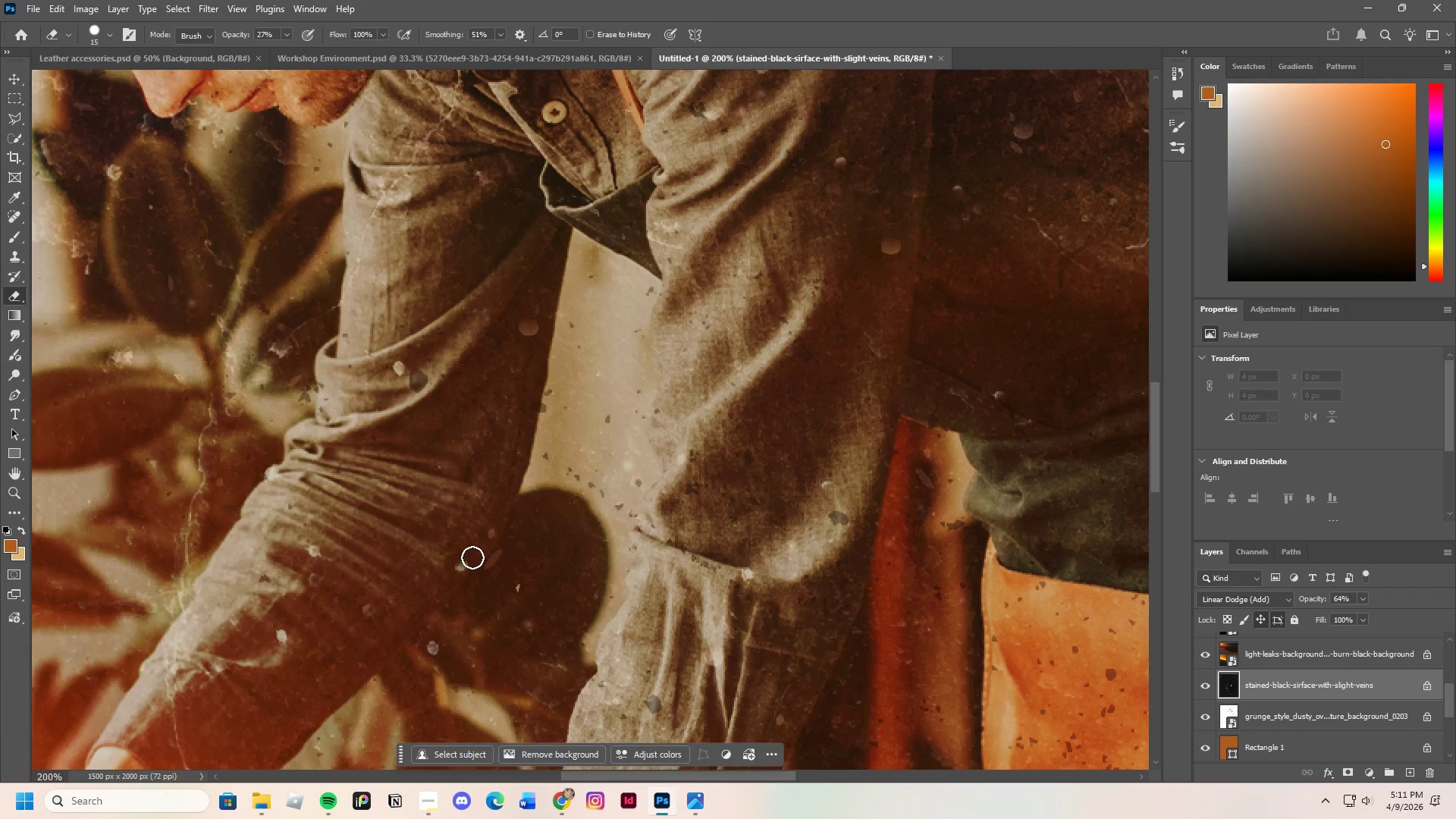 
left_click_drag(start_coordinate=[472, 554], to_coordinate=[473, 558])
 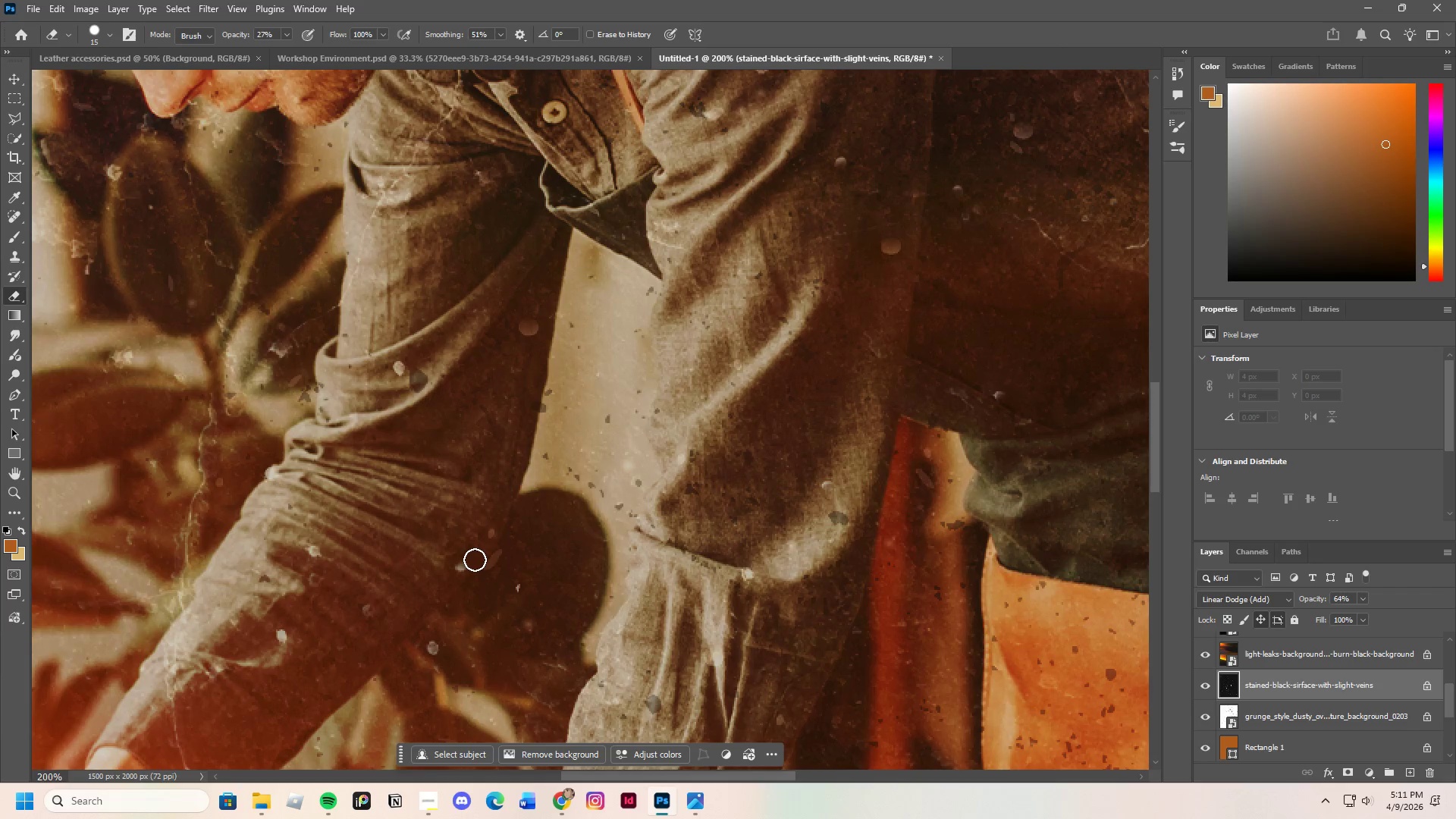 
triple_click([475, 560])
 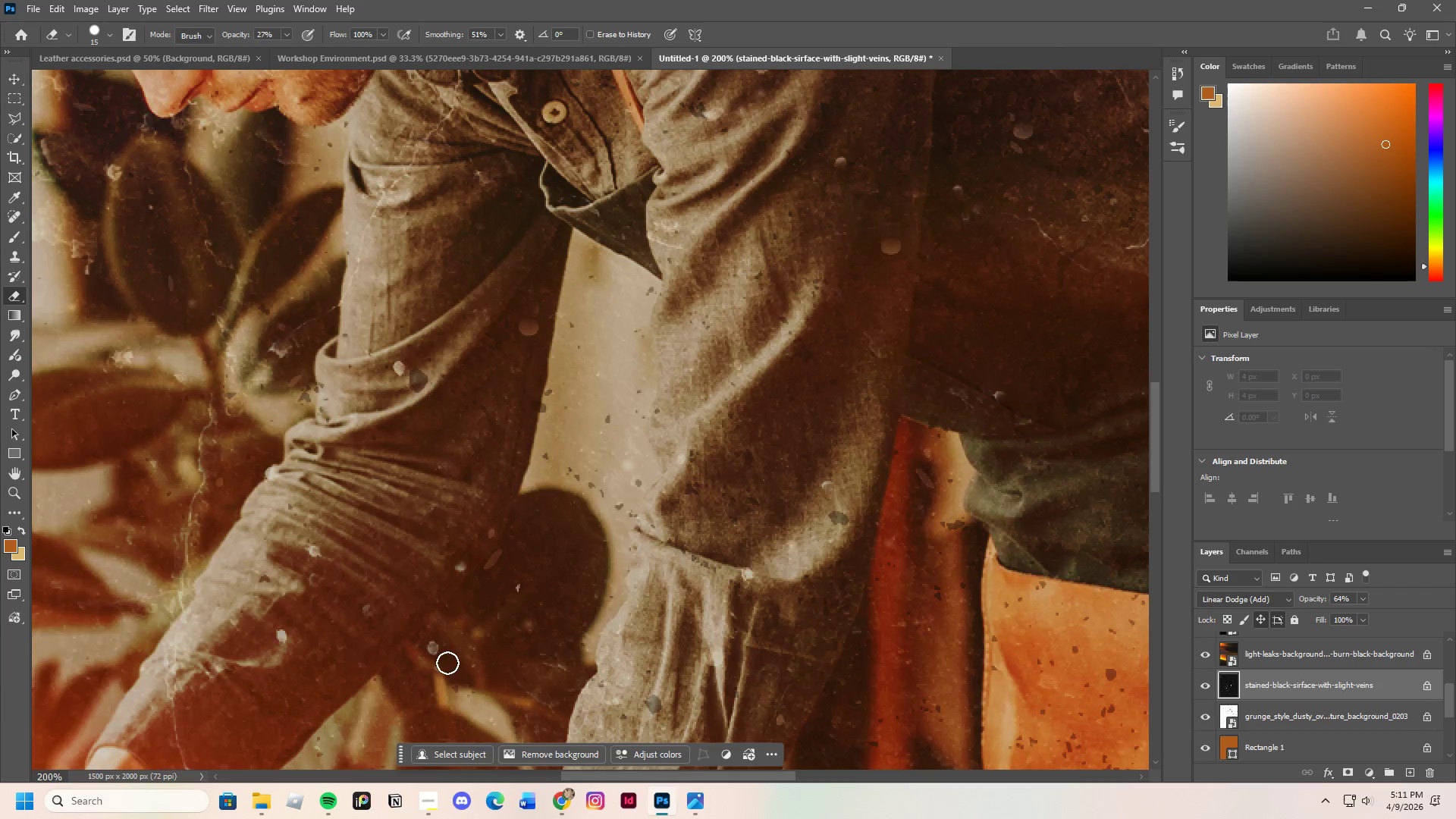 
left_click([443, 655])
 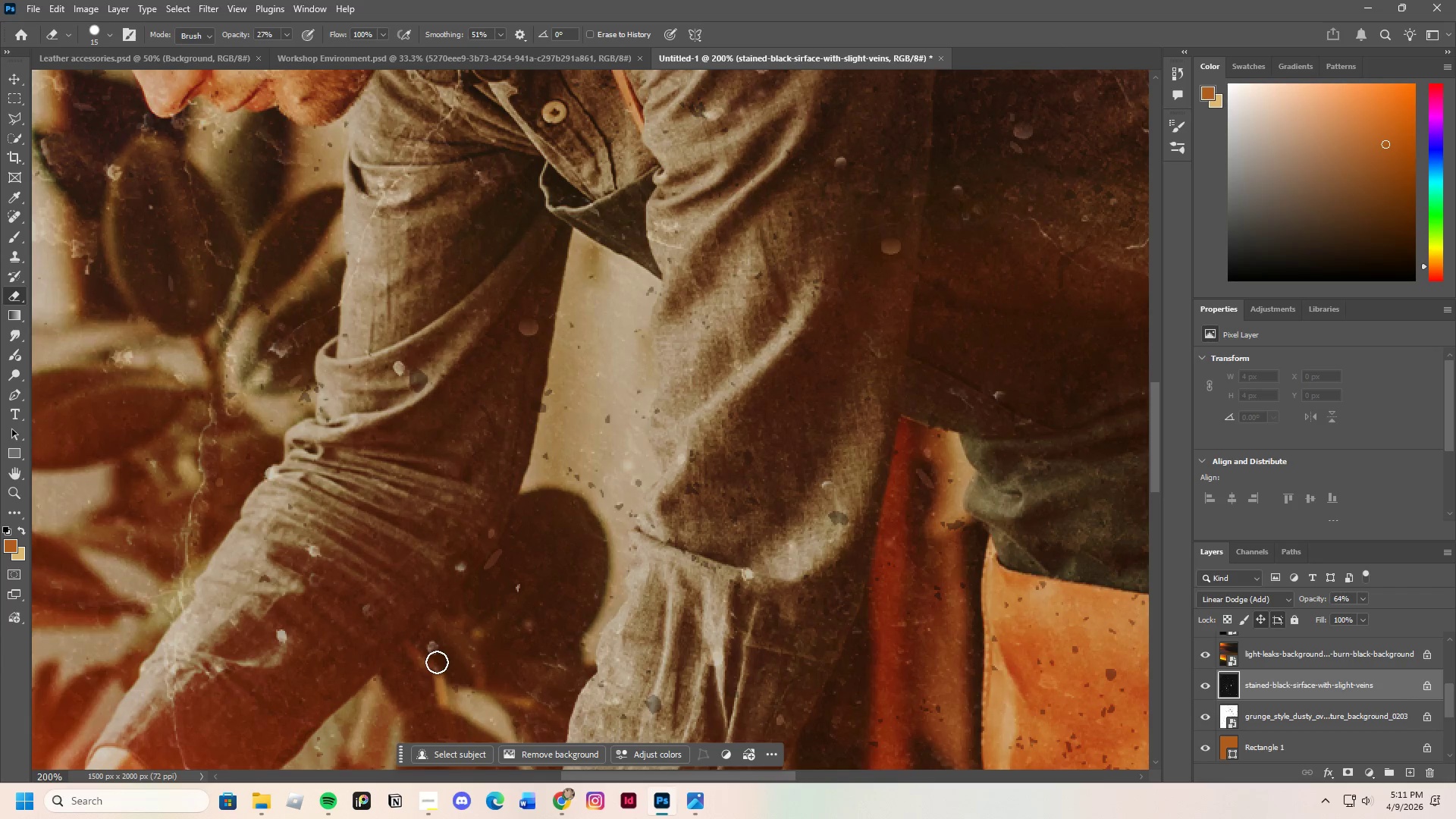 
triple_click([435, 662])
 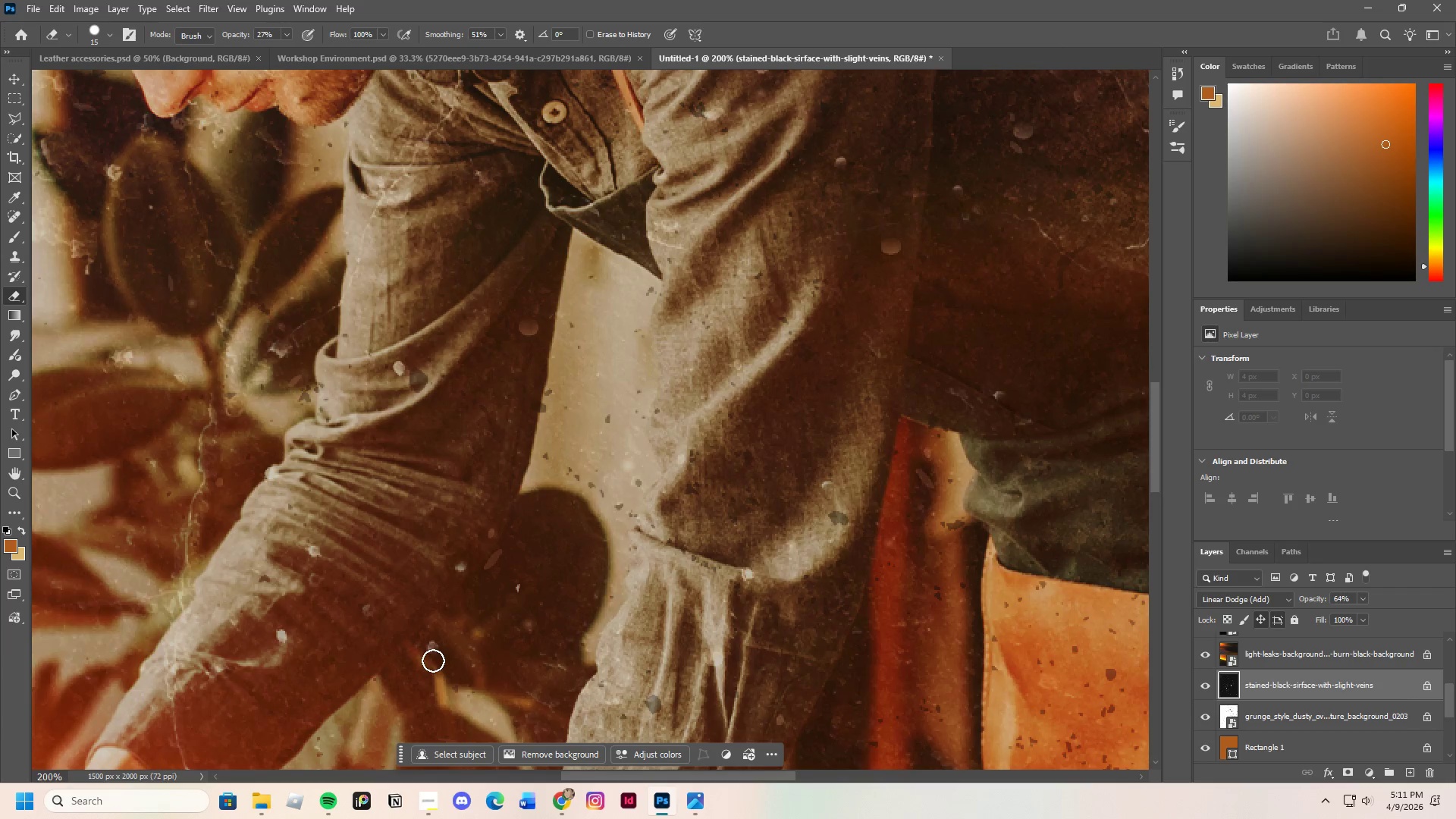 
triple_click([433, 661])
 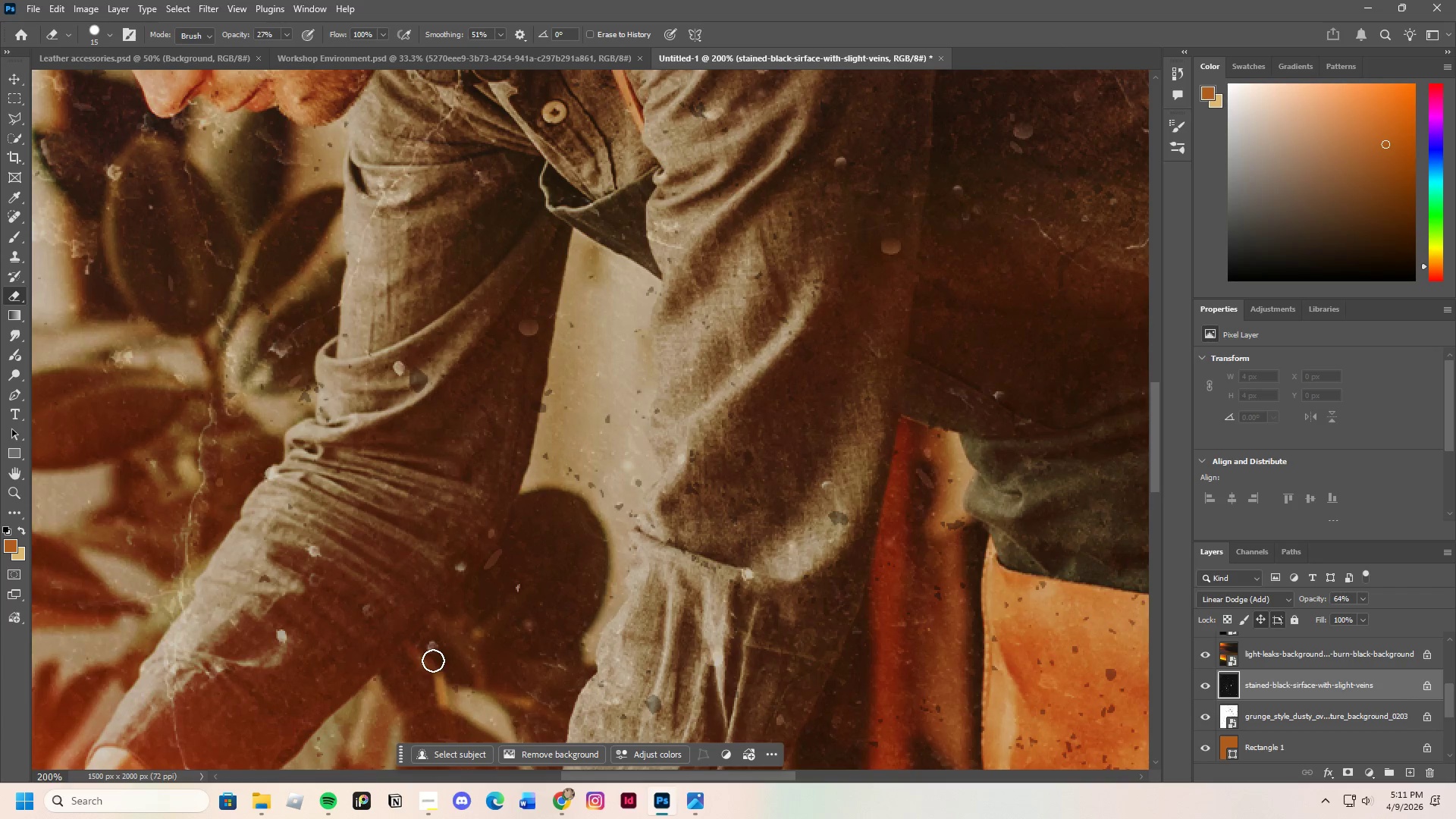 
triple_click([433, 661])
 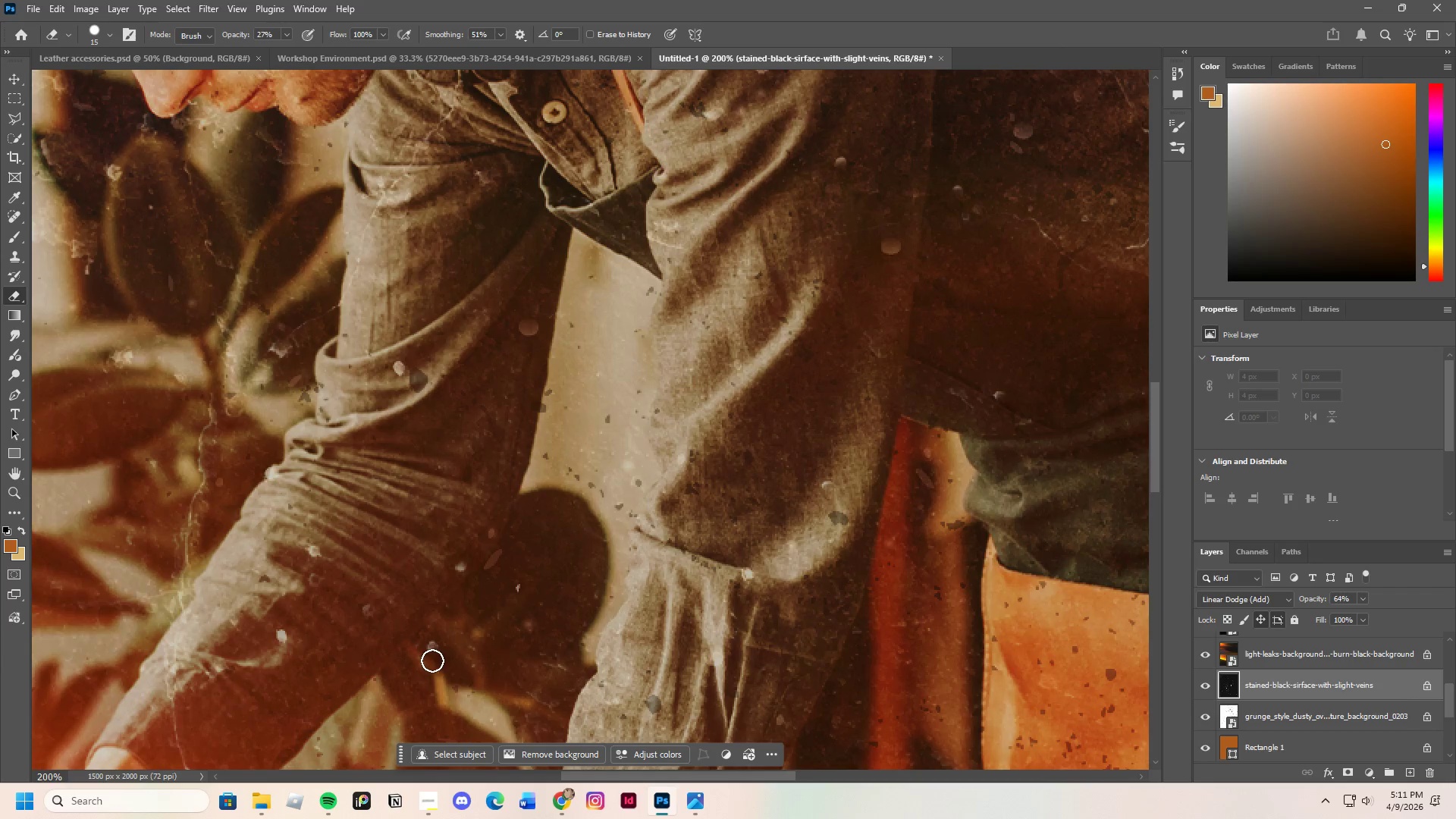 
triple_click([432, 661])
 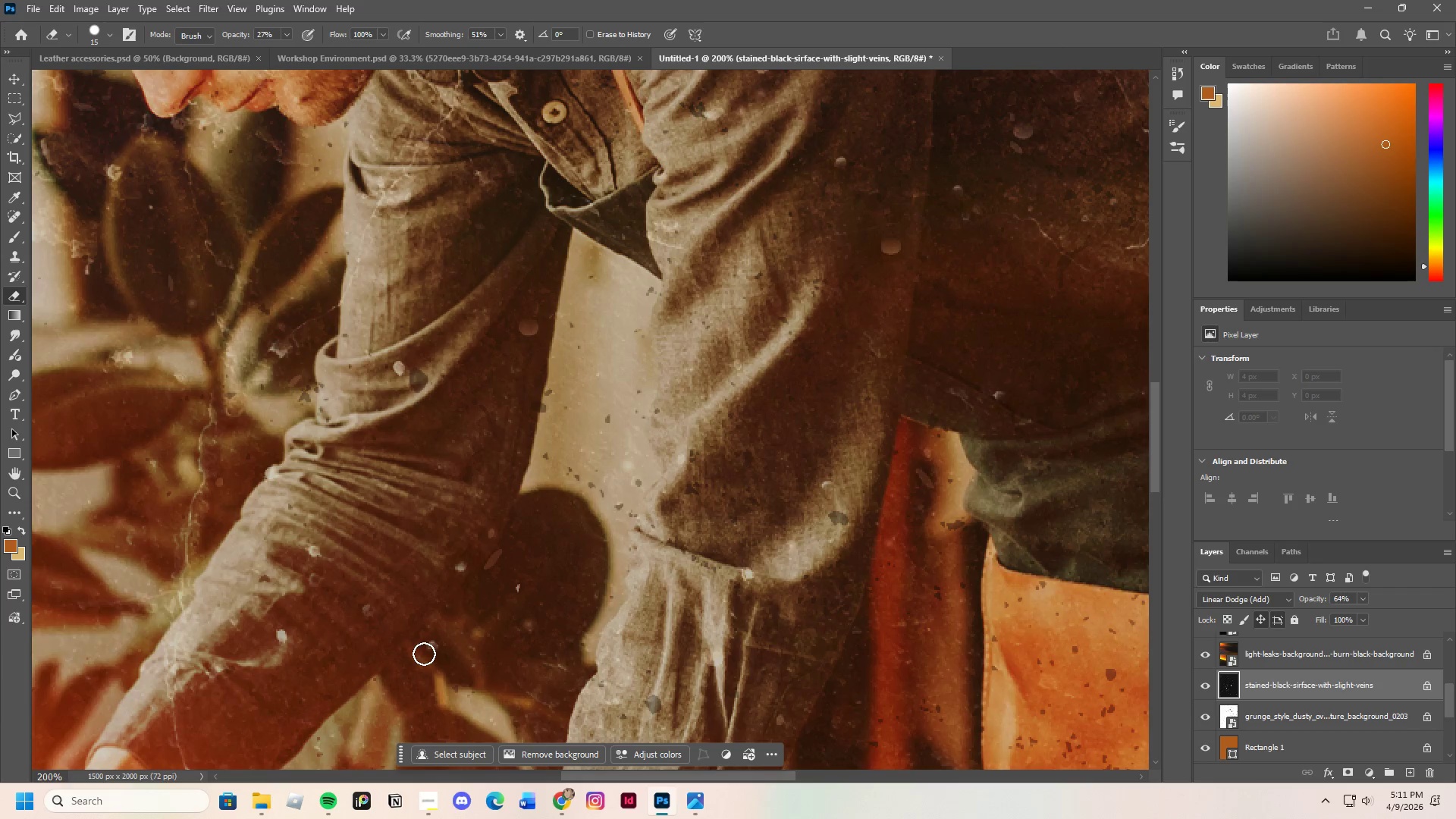 
double_click([424, 654])
 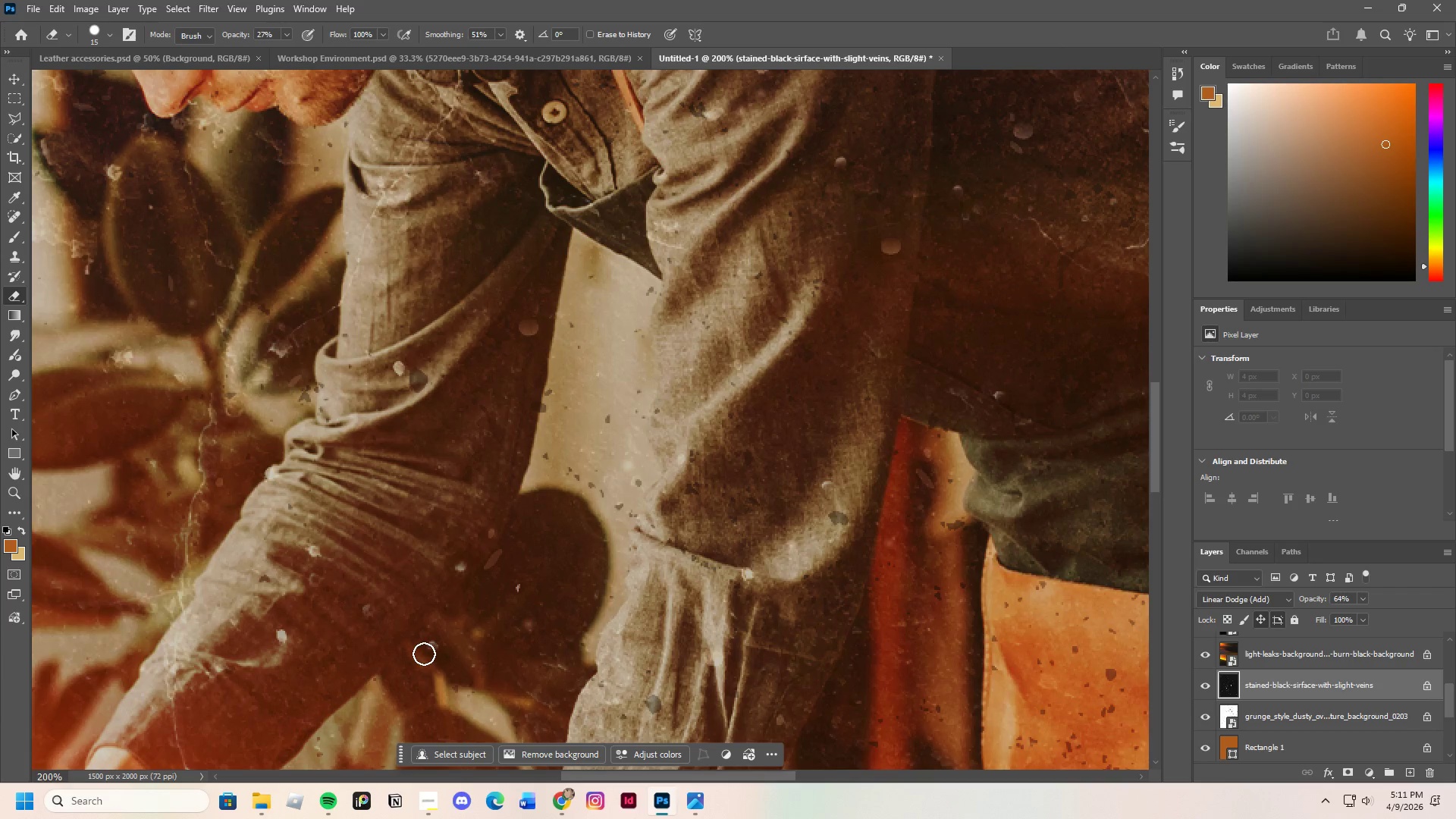 
triple_click([424, 654])
 